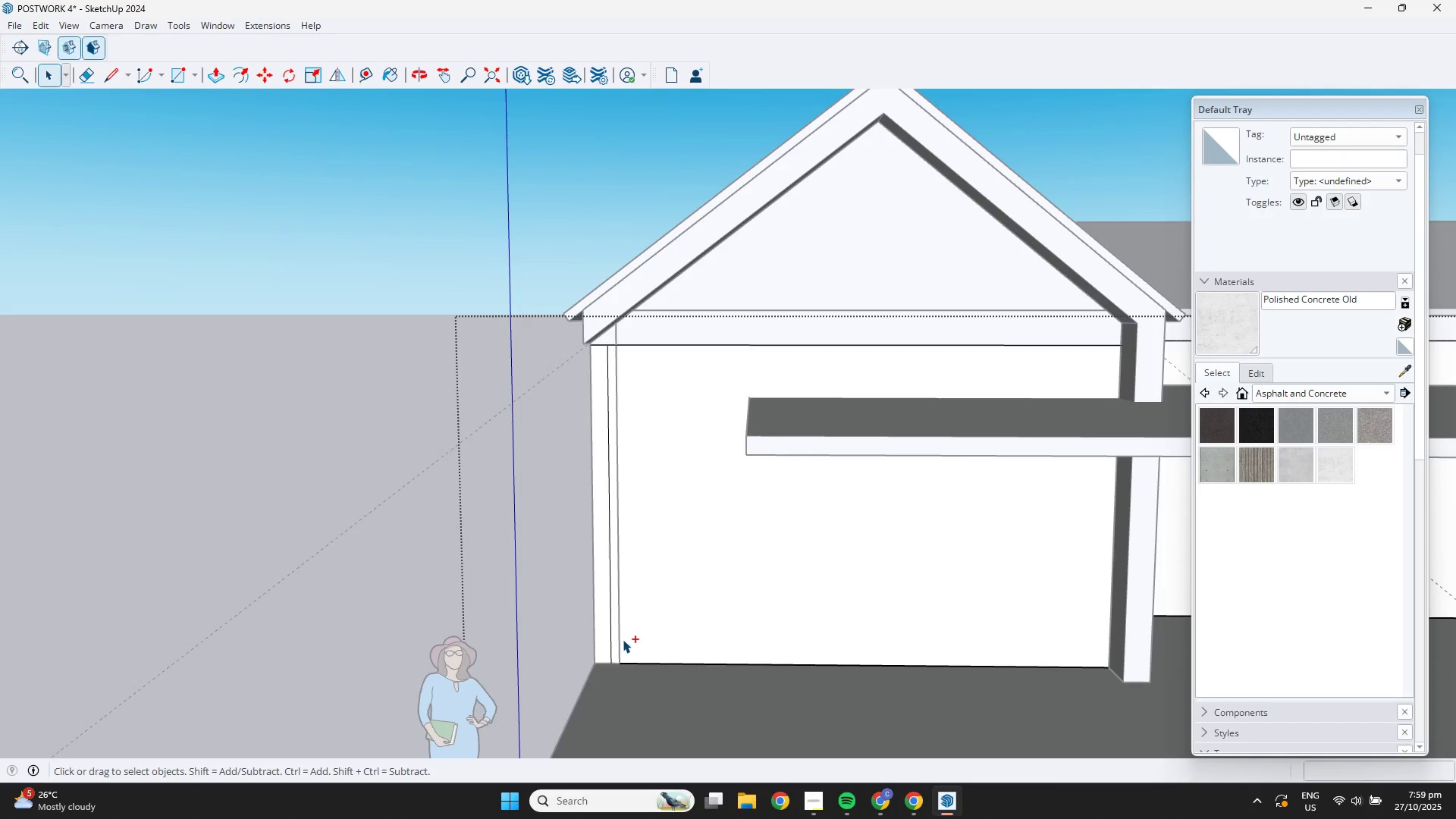 
key(Control+Z)
 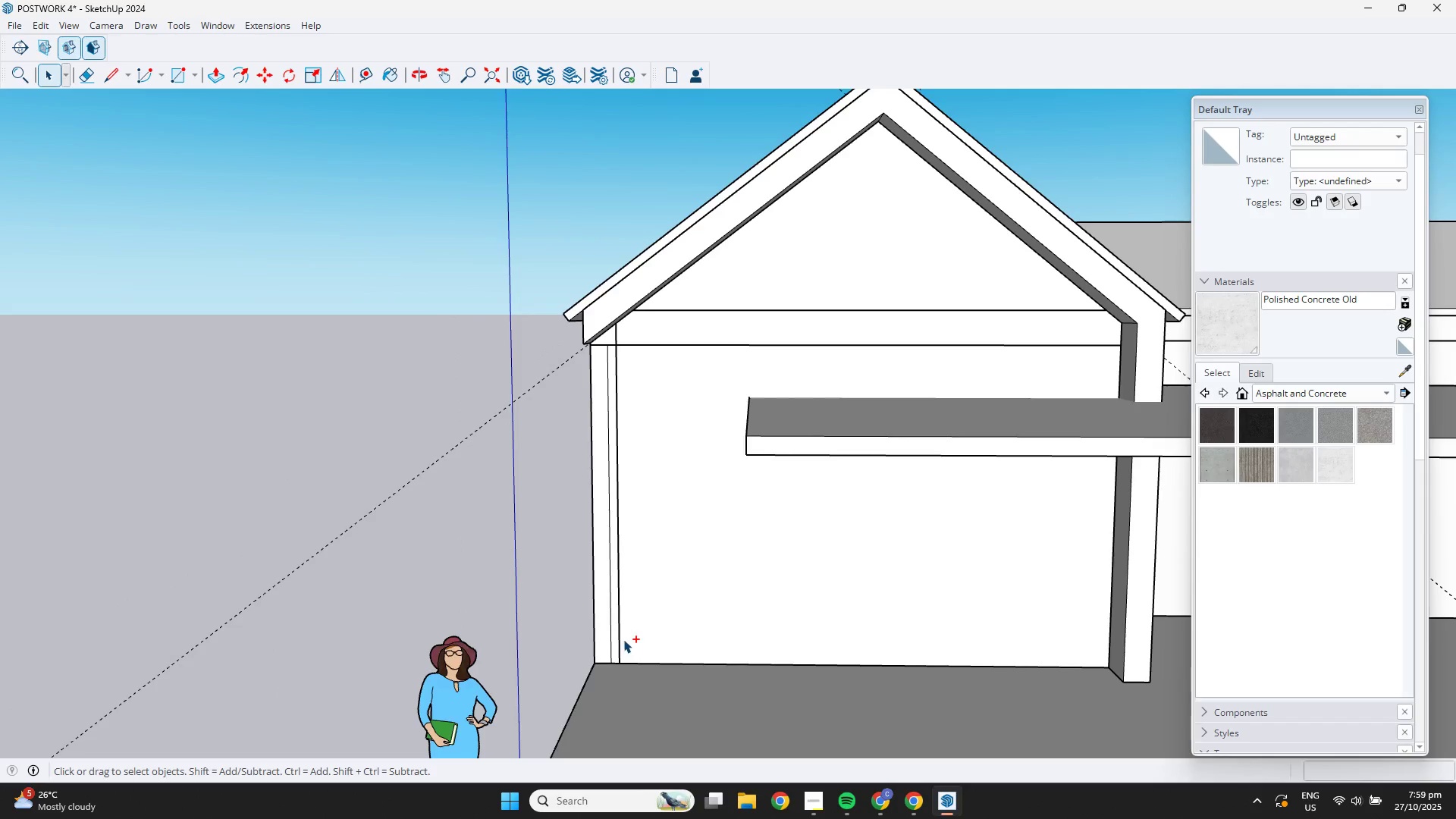 
key(Control+Z)
 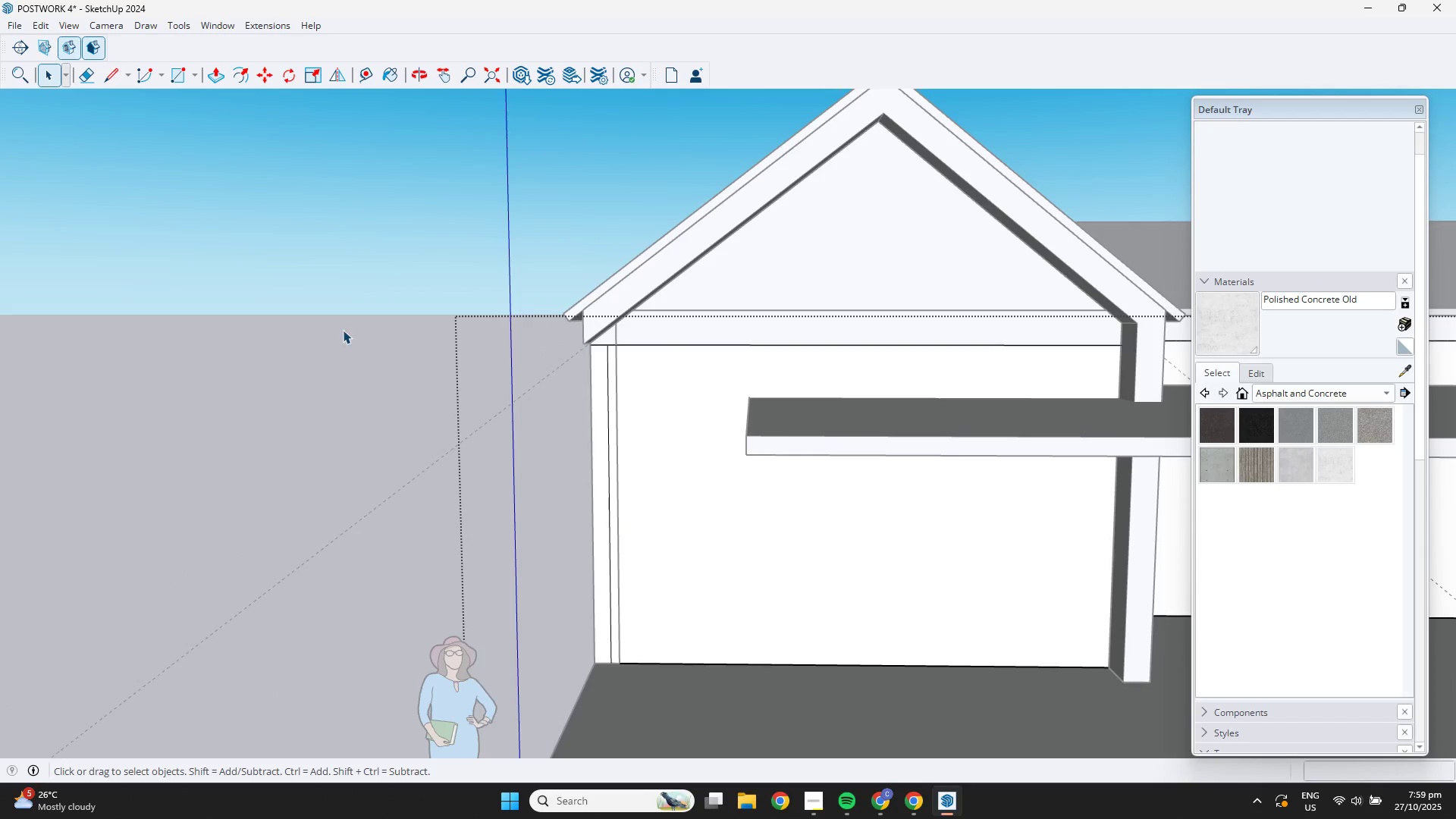 
double_click([342, 329])
 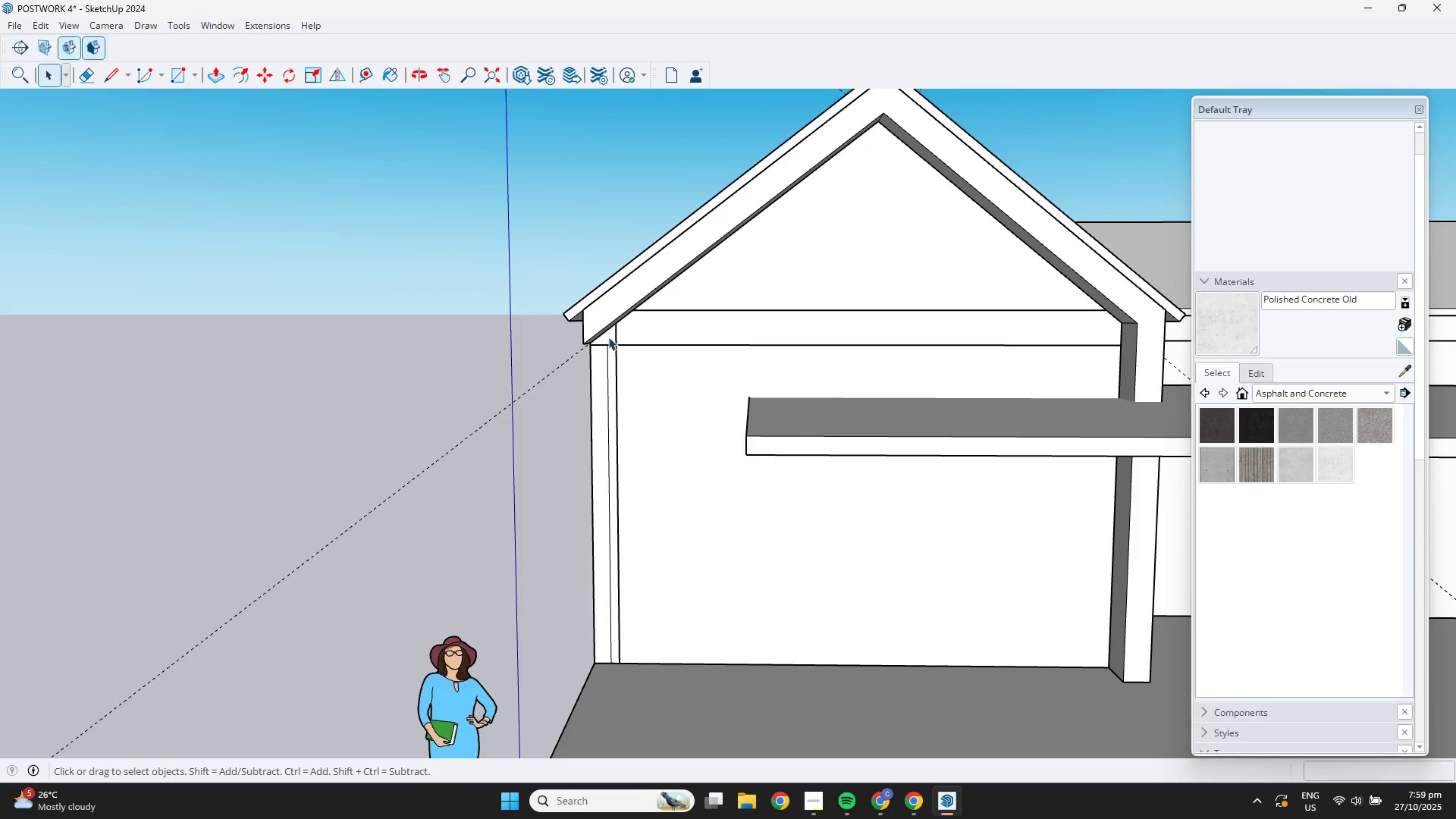 
left_click([611, 331])
 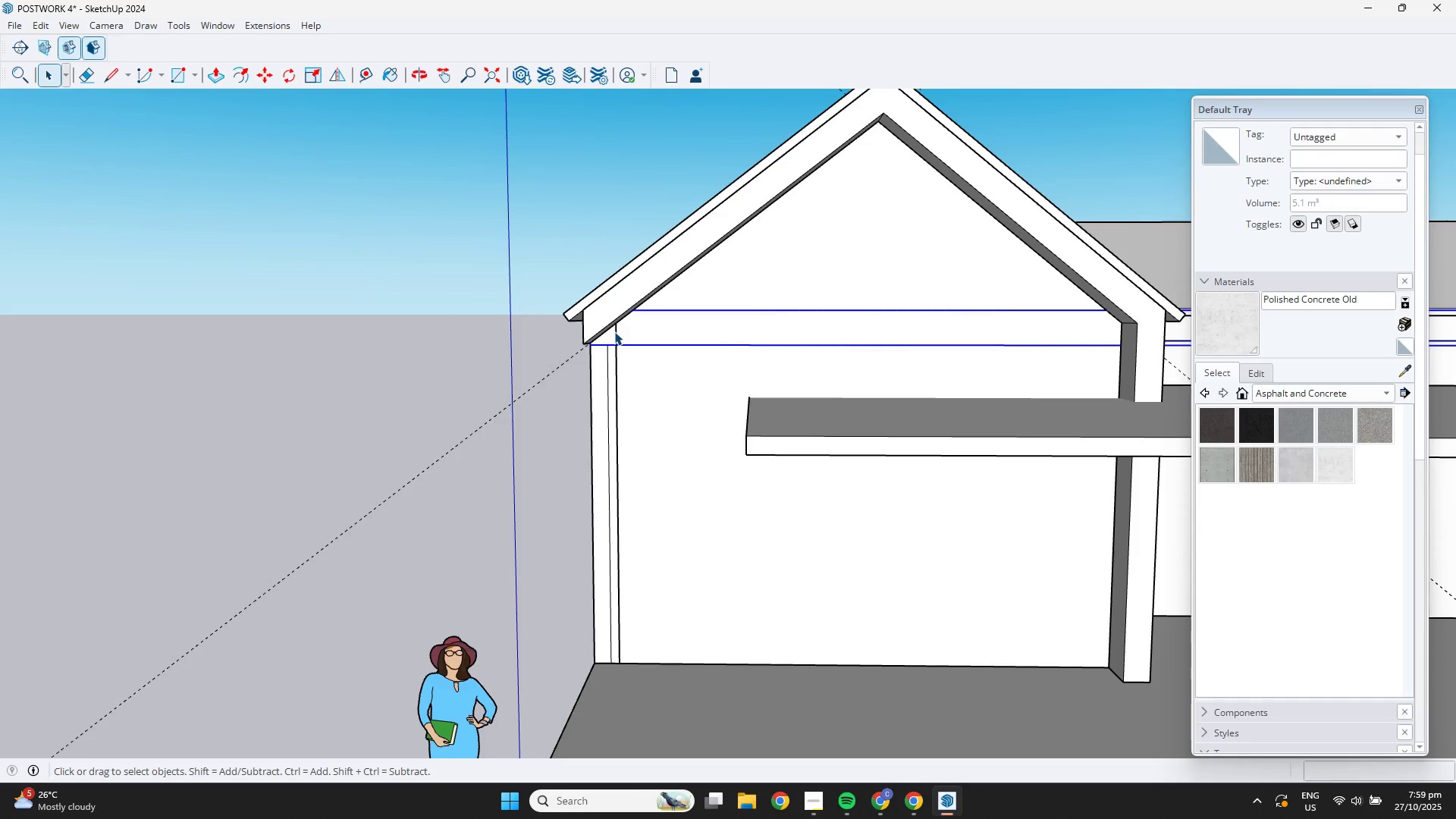 
left_click([614, 331])
 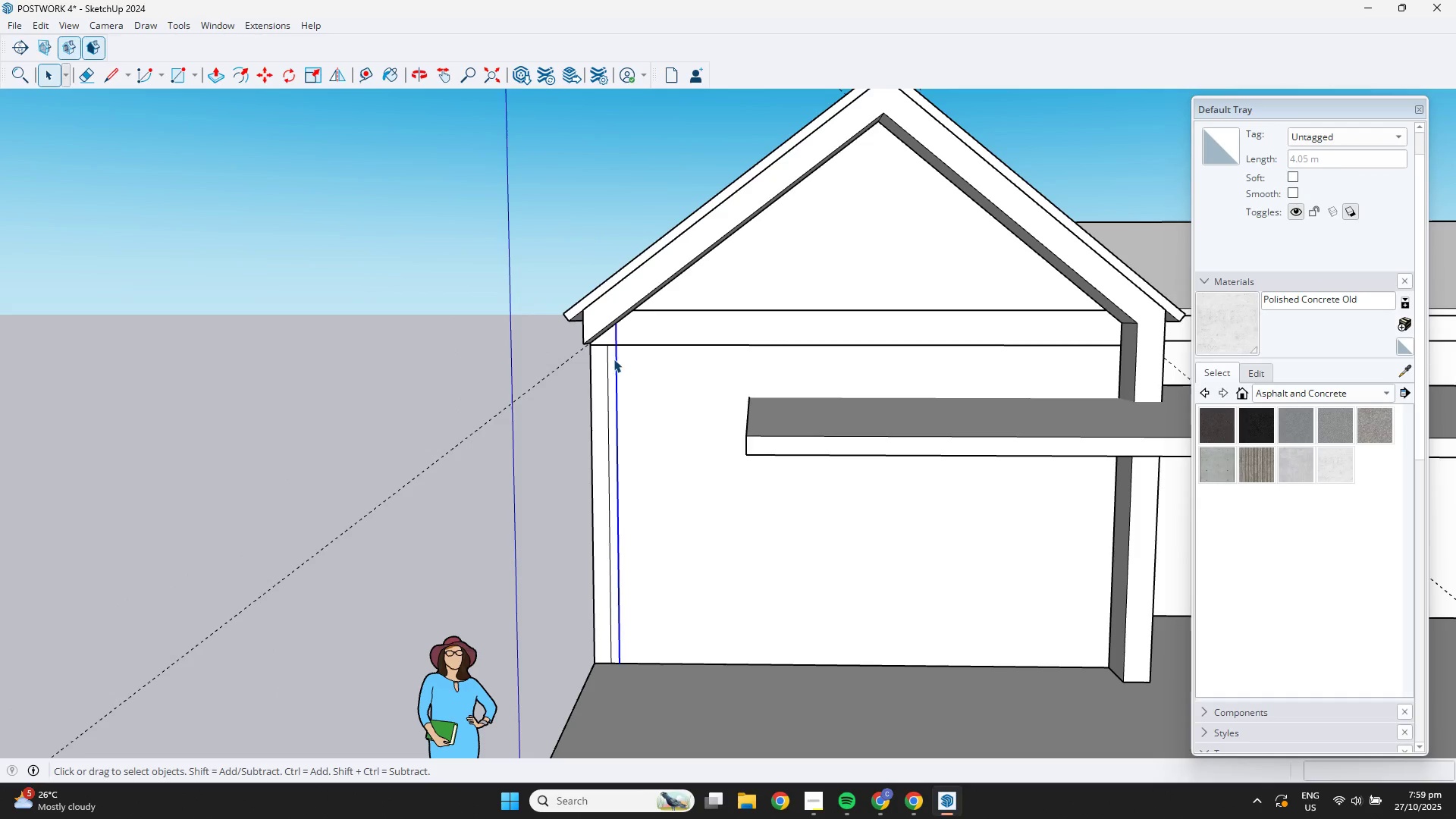 
scroll: coordinate [600, 629], scroll_direction: up, amount: 3.0
 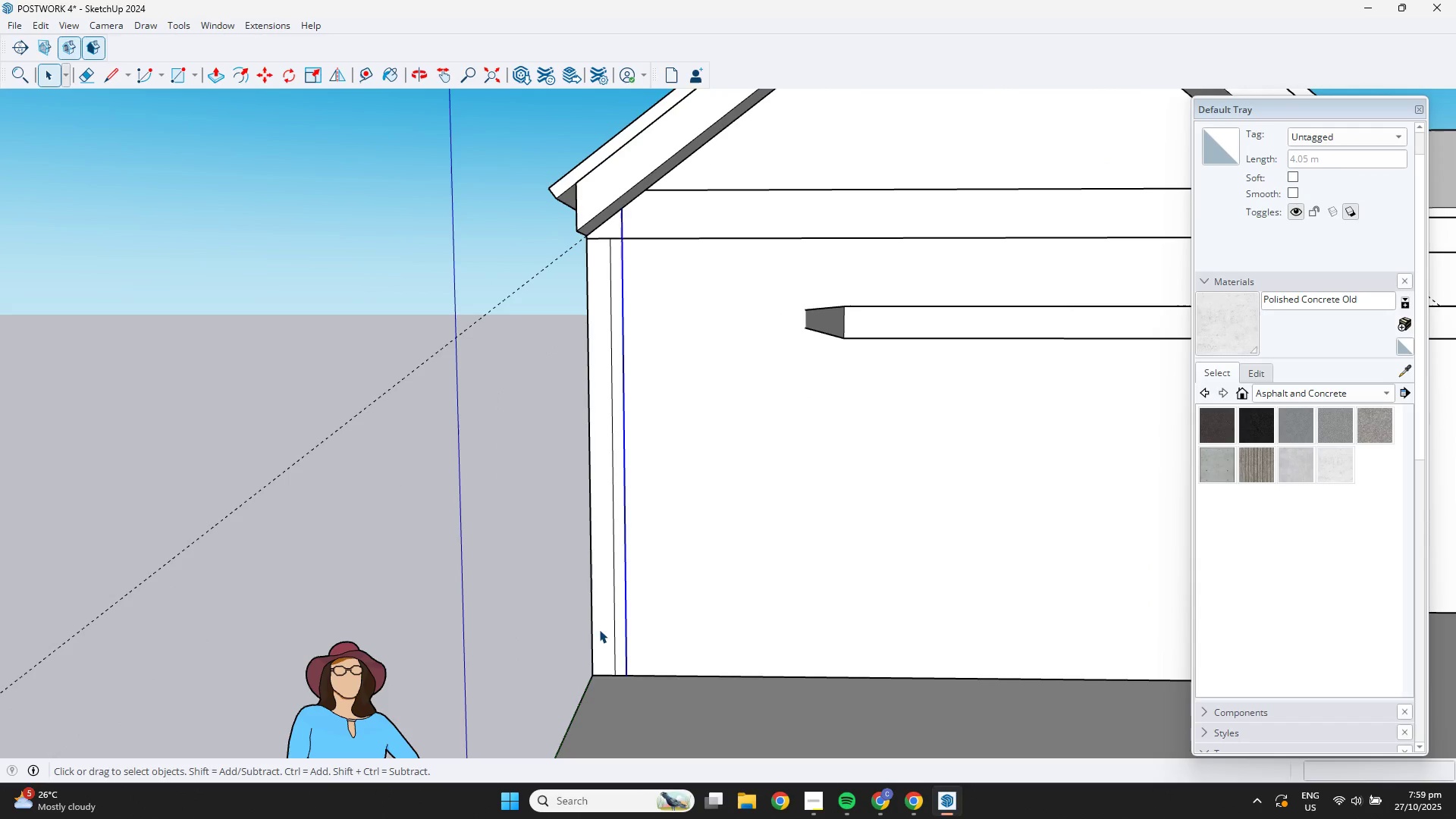 
hold_key(key=ShiftLeft, duration=2.87)
left_click([588, 625])
 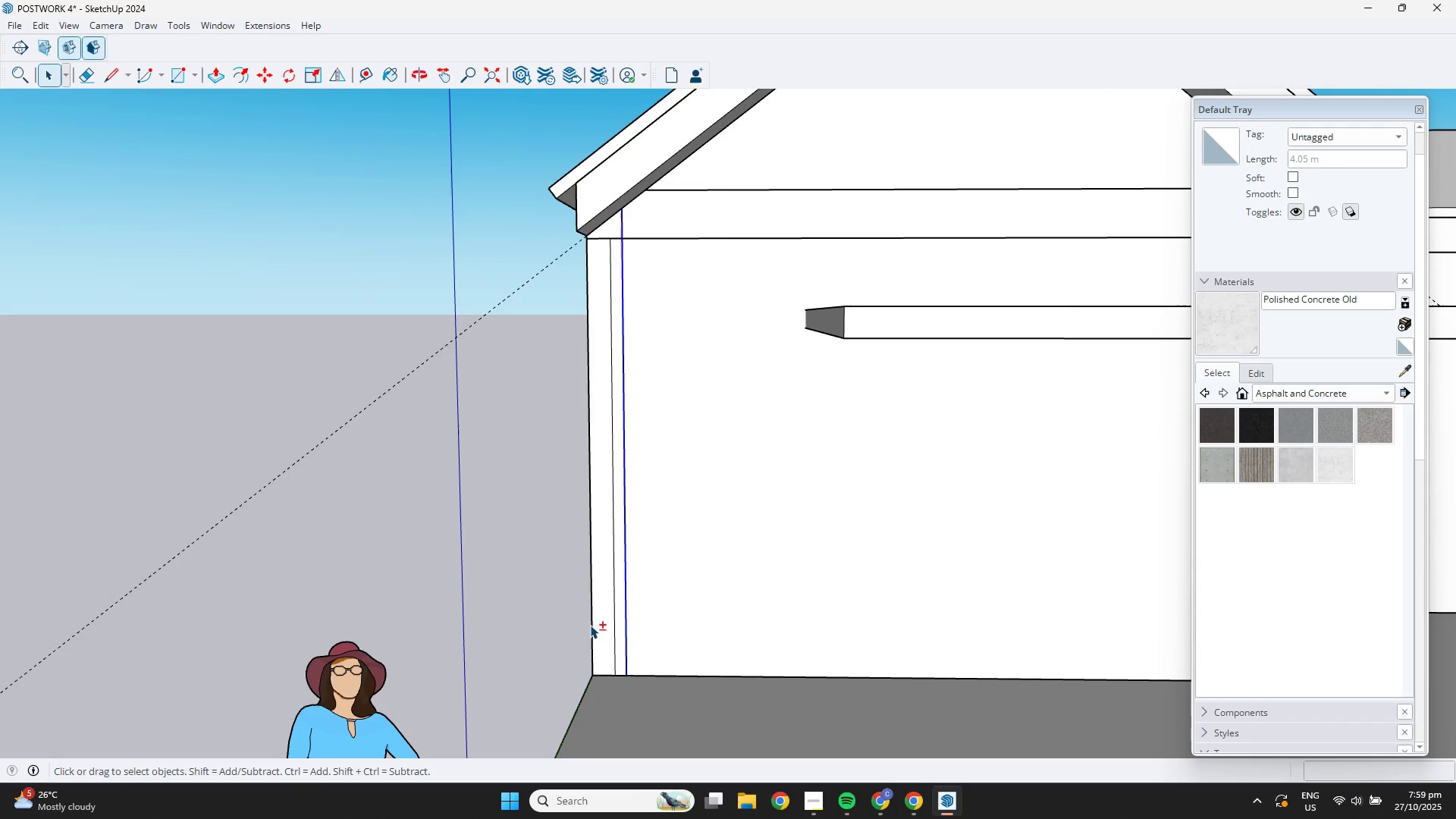 
left_click([590, 625])
 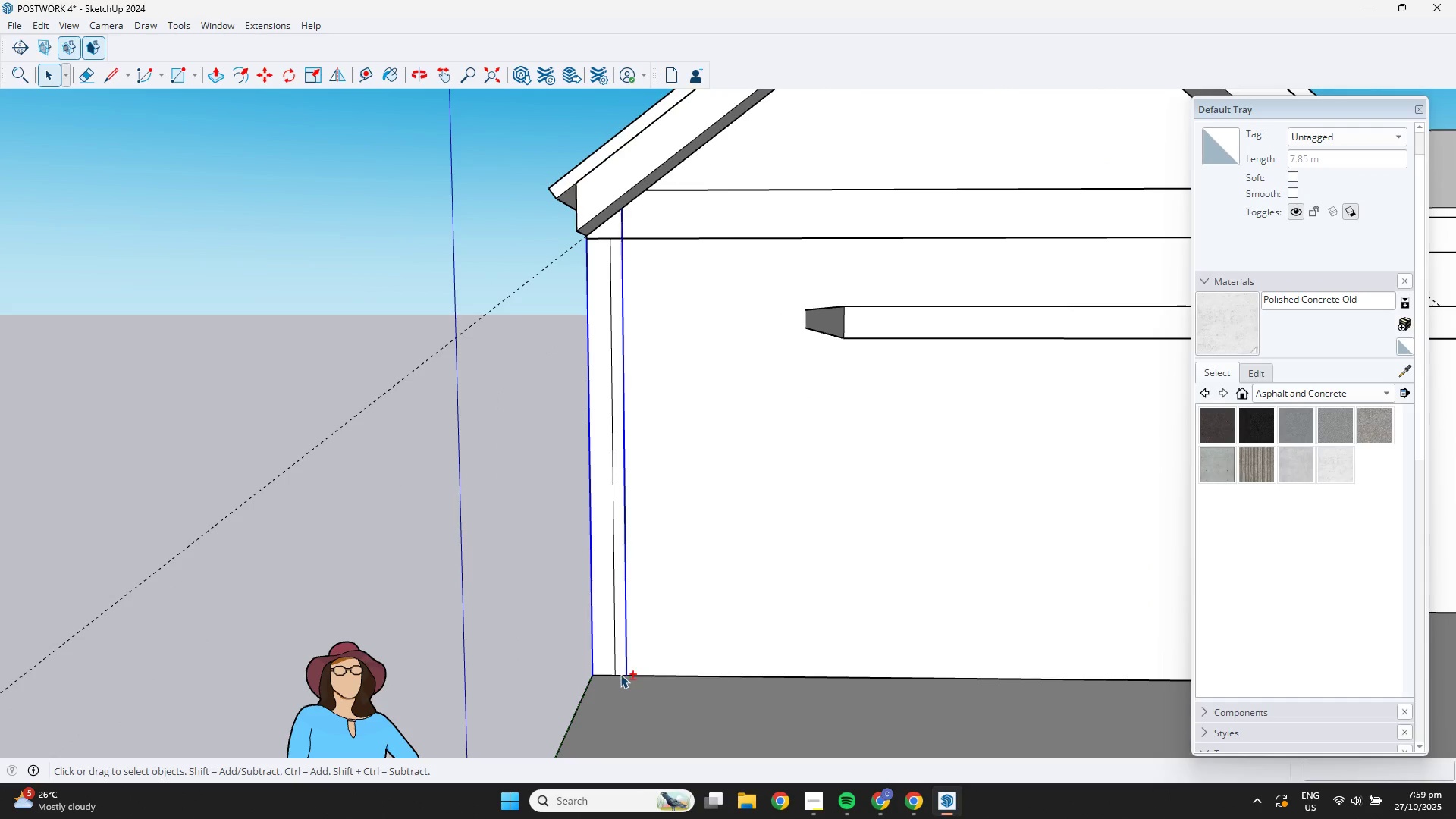 
left_click([620, 673])
 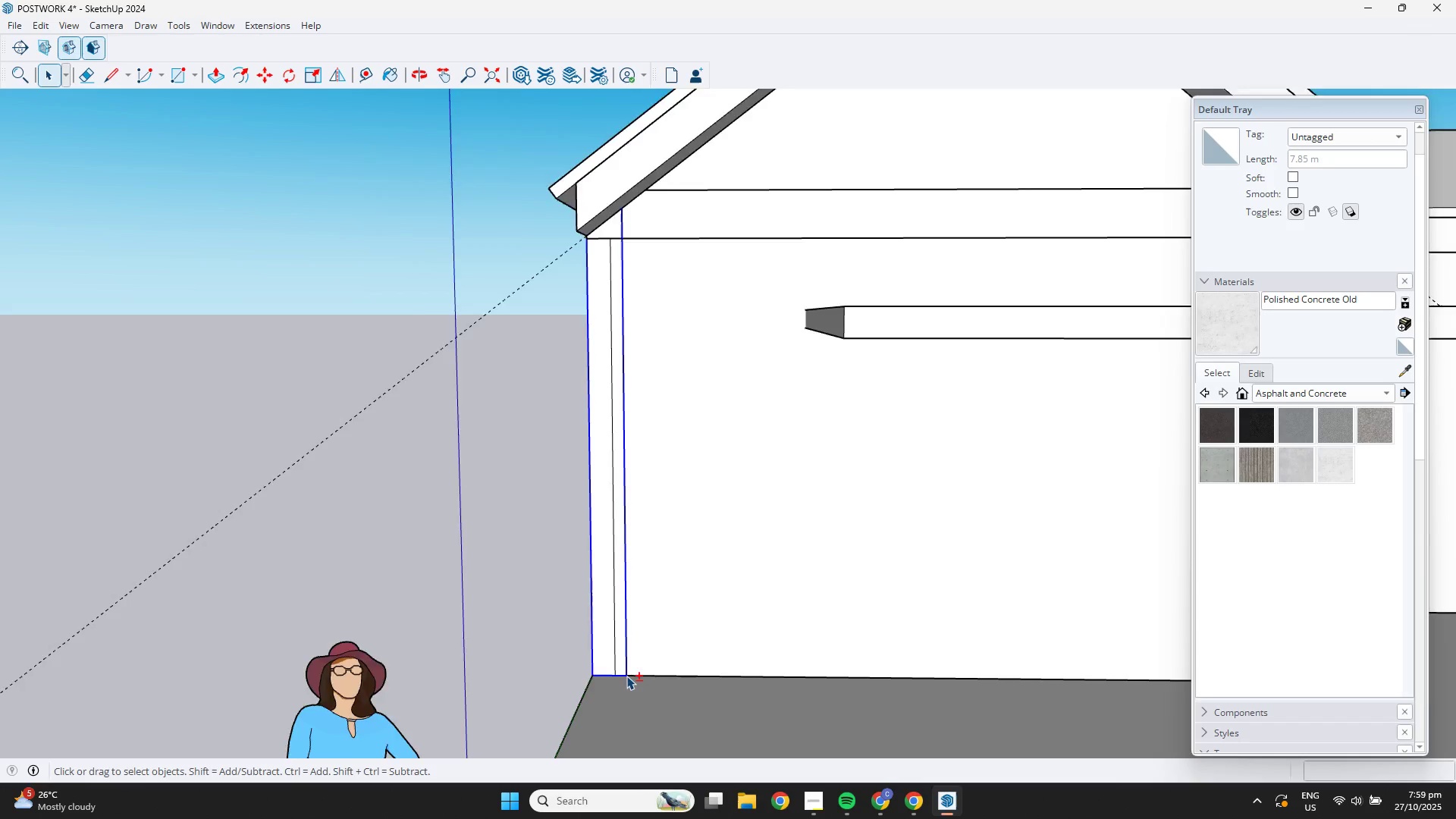 
scroll: coordinate [607, 159], scroll_direction: up, amount: 10.0
 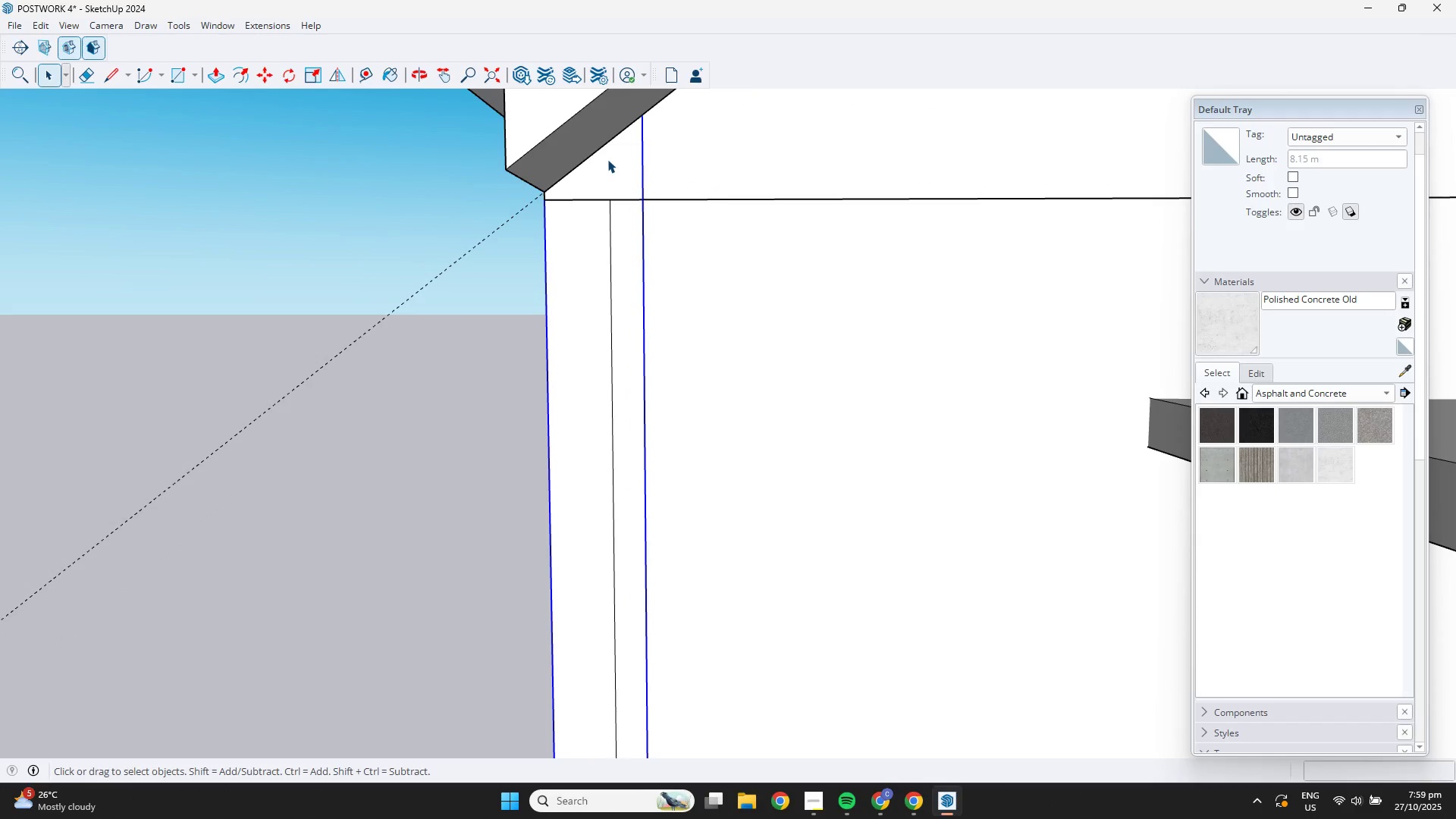 
hold_key(key=ShiftLeft, duration=2.01)
left_click([598, 146])
 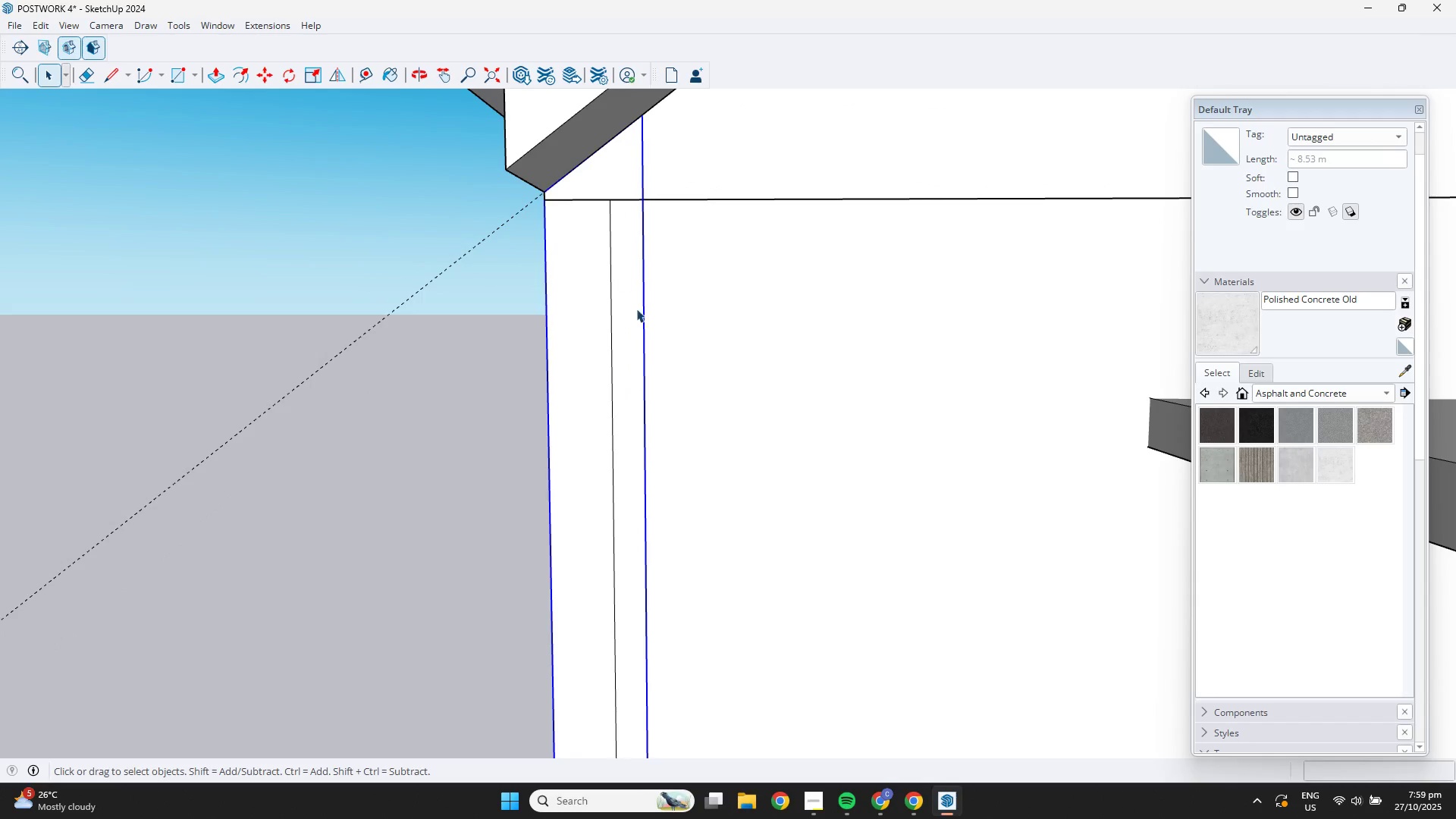 
right_click([638, 325])
 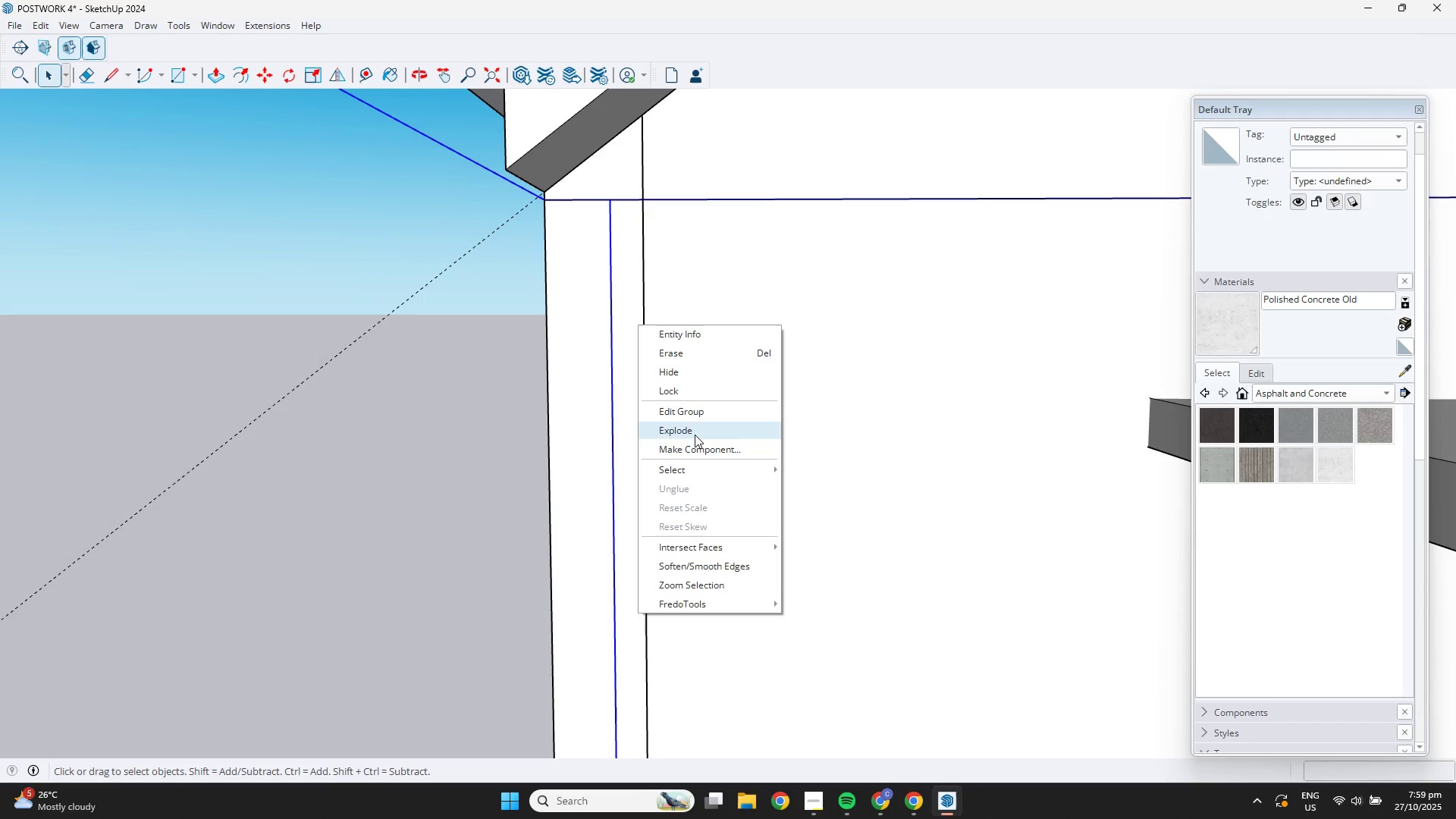 
left_click([695, 435])
 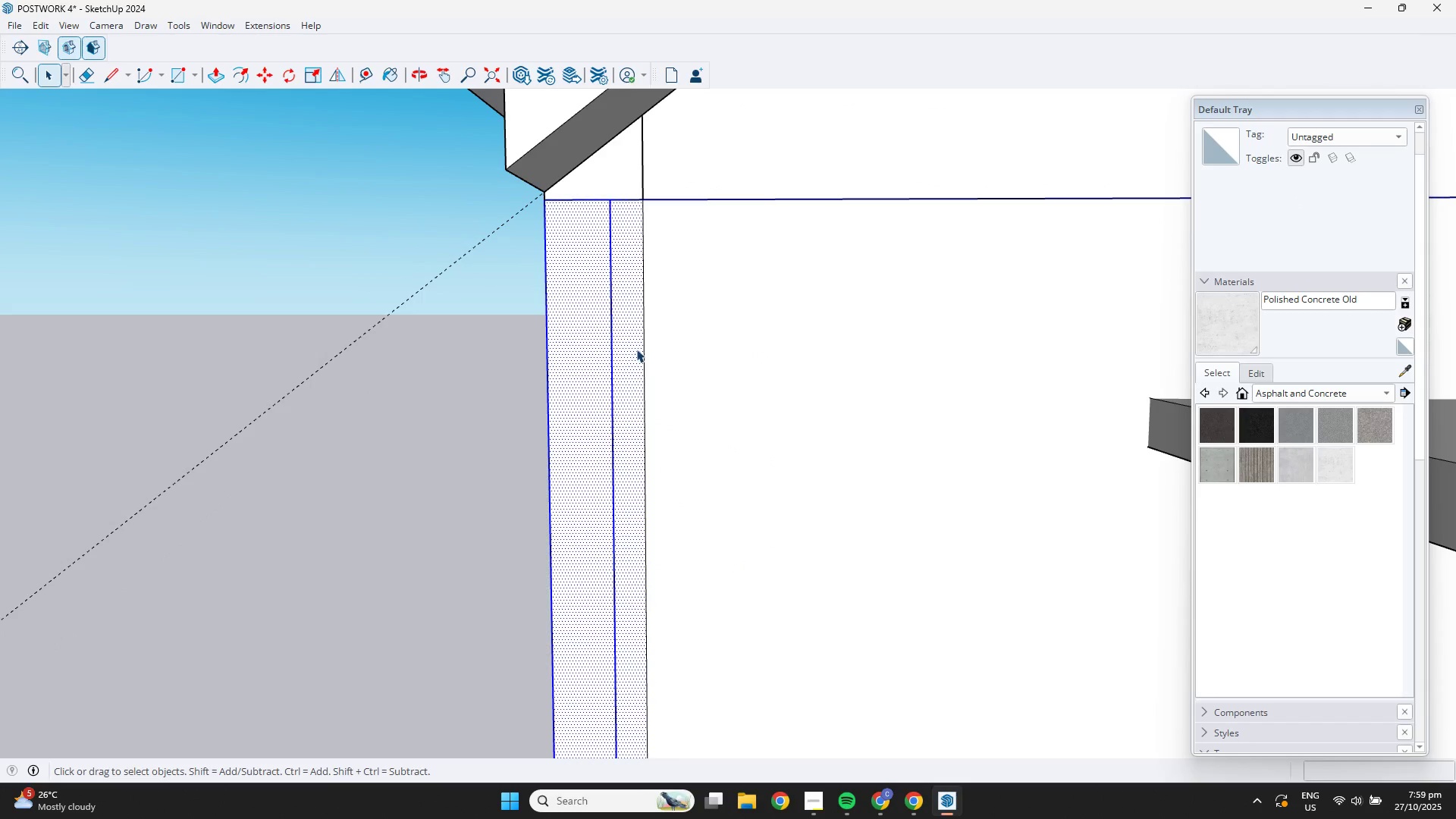 
key(Control+Z)
 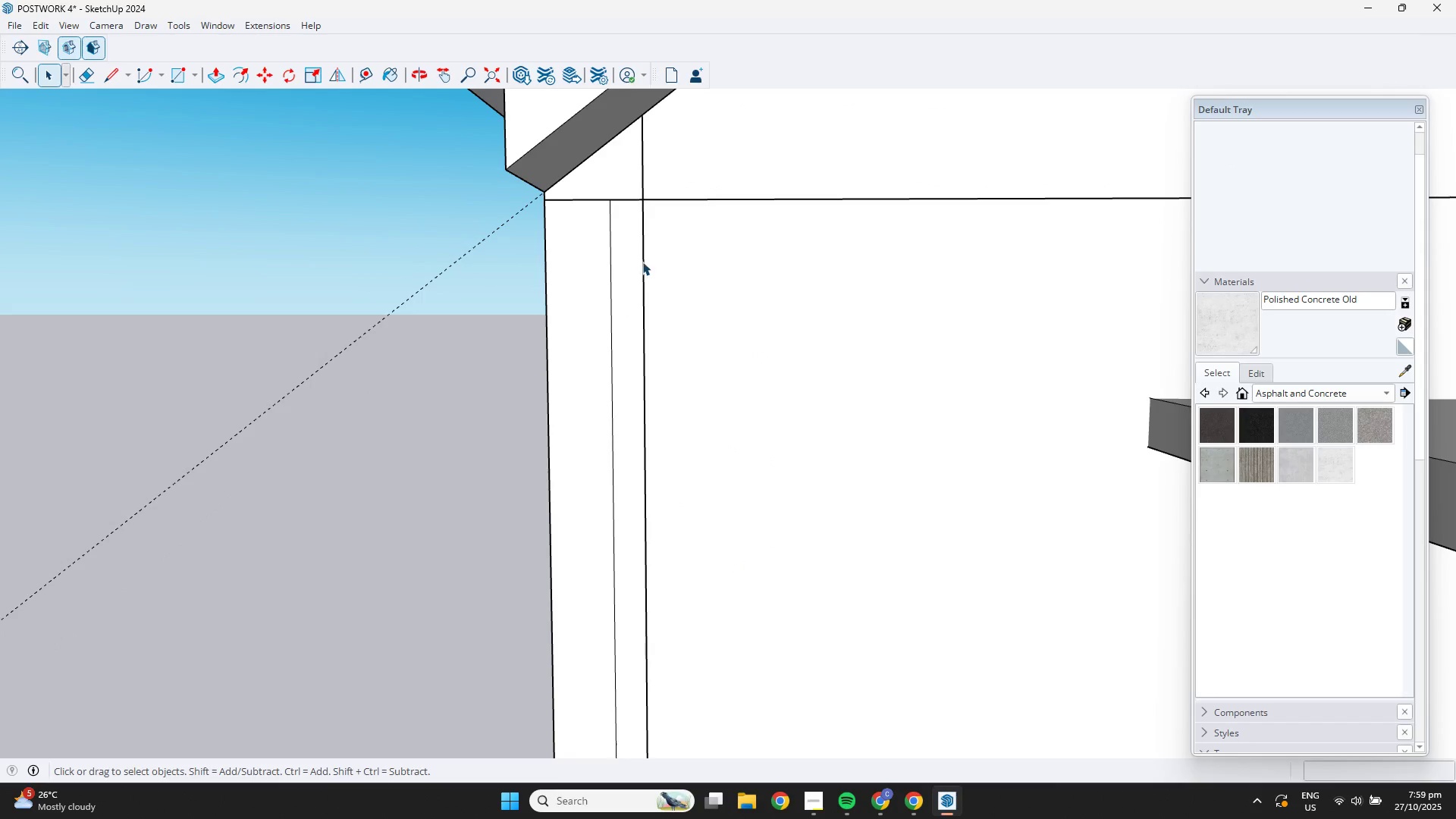 
left_click([643, 261])
 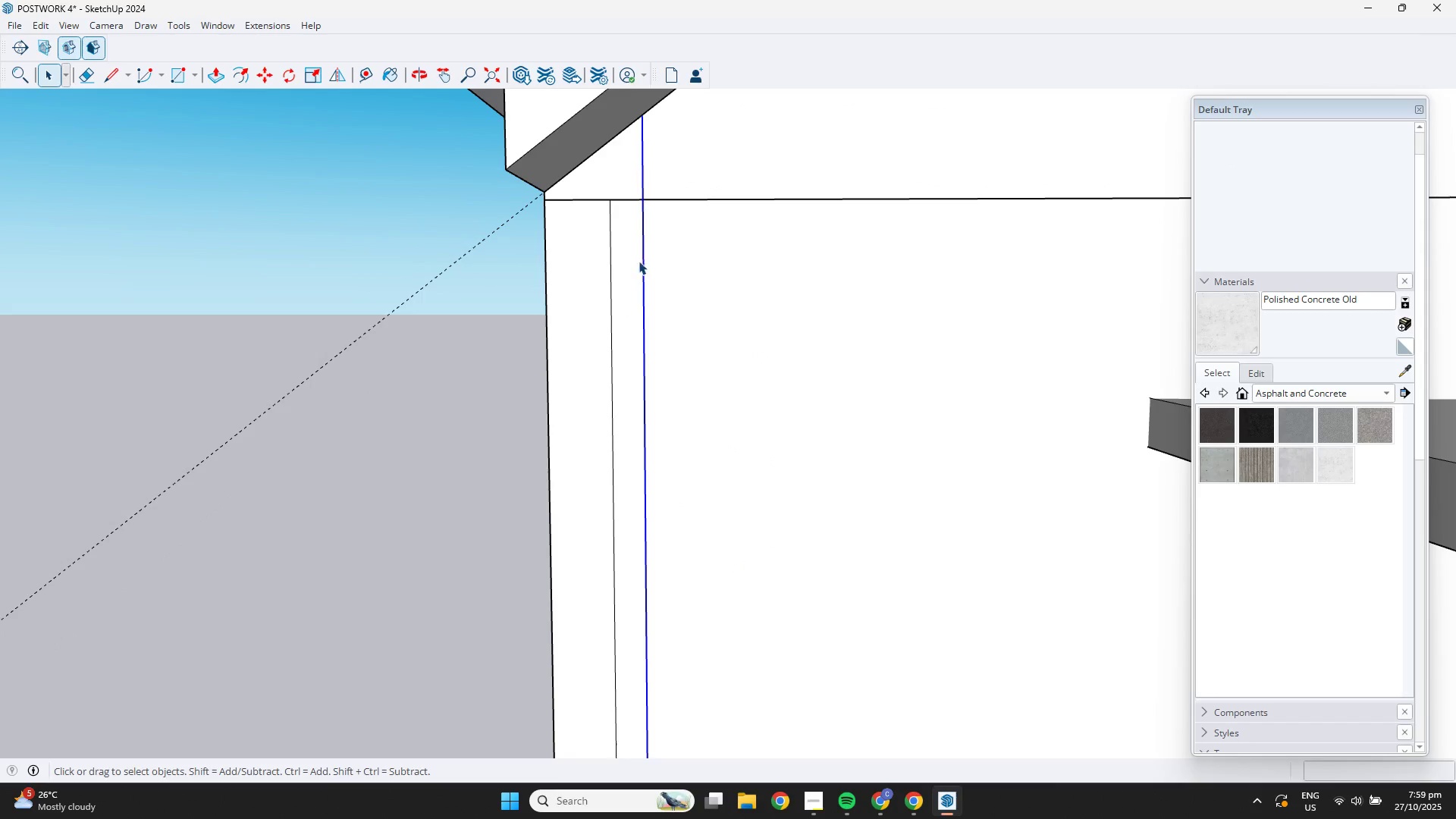 
hold_key(key=ShiftLeft, duration=2.46)
left_click([544, 320])
 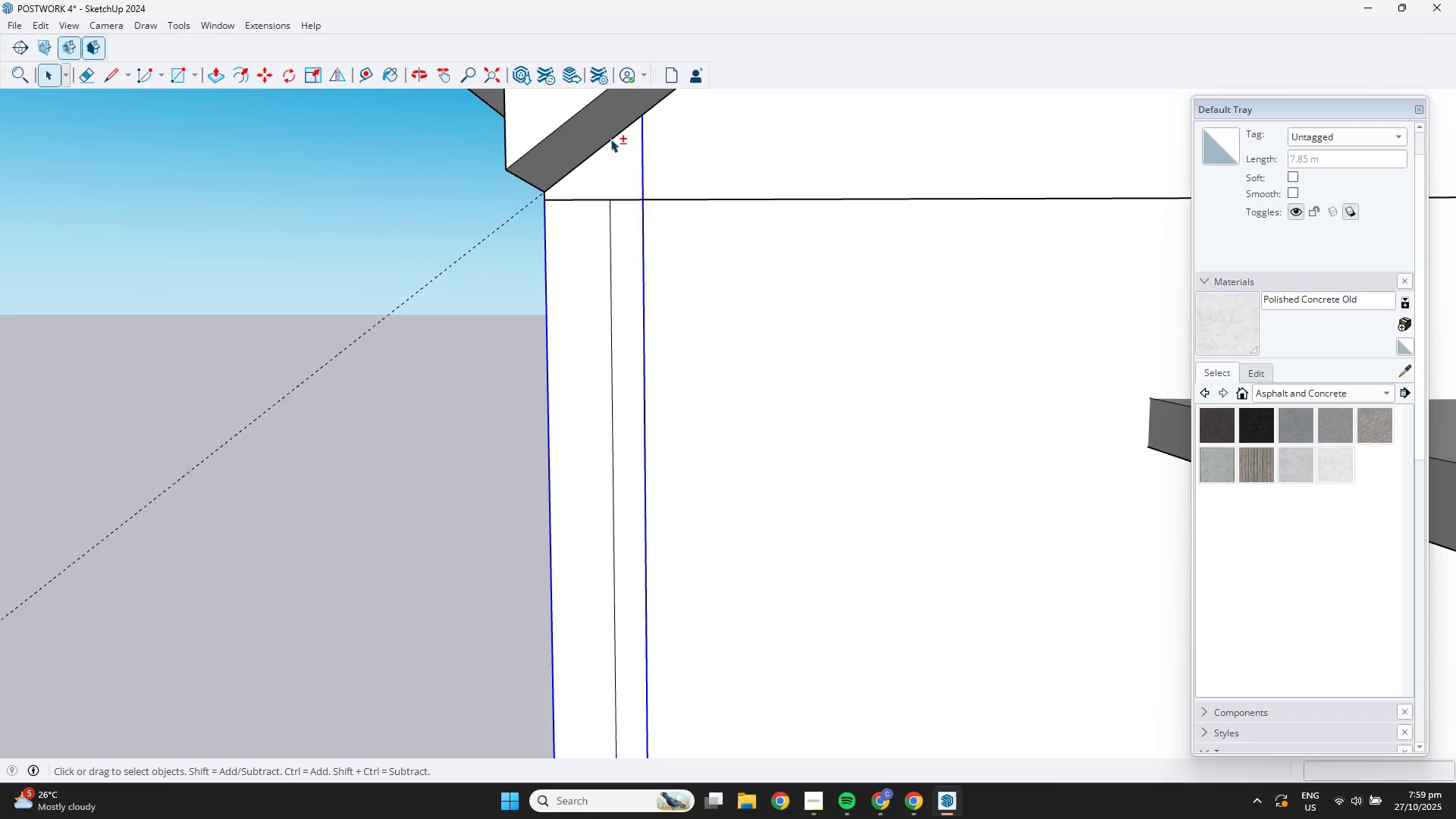 
left_click([610, 139])
 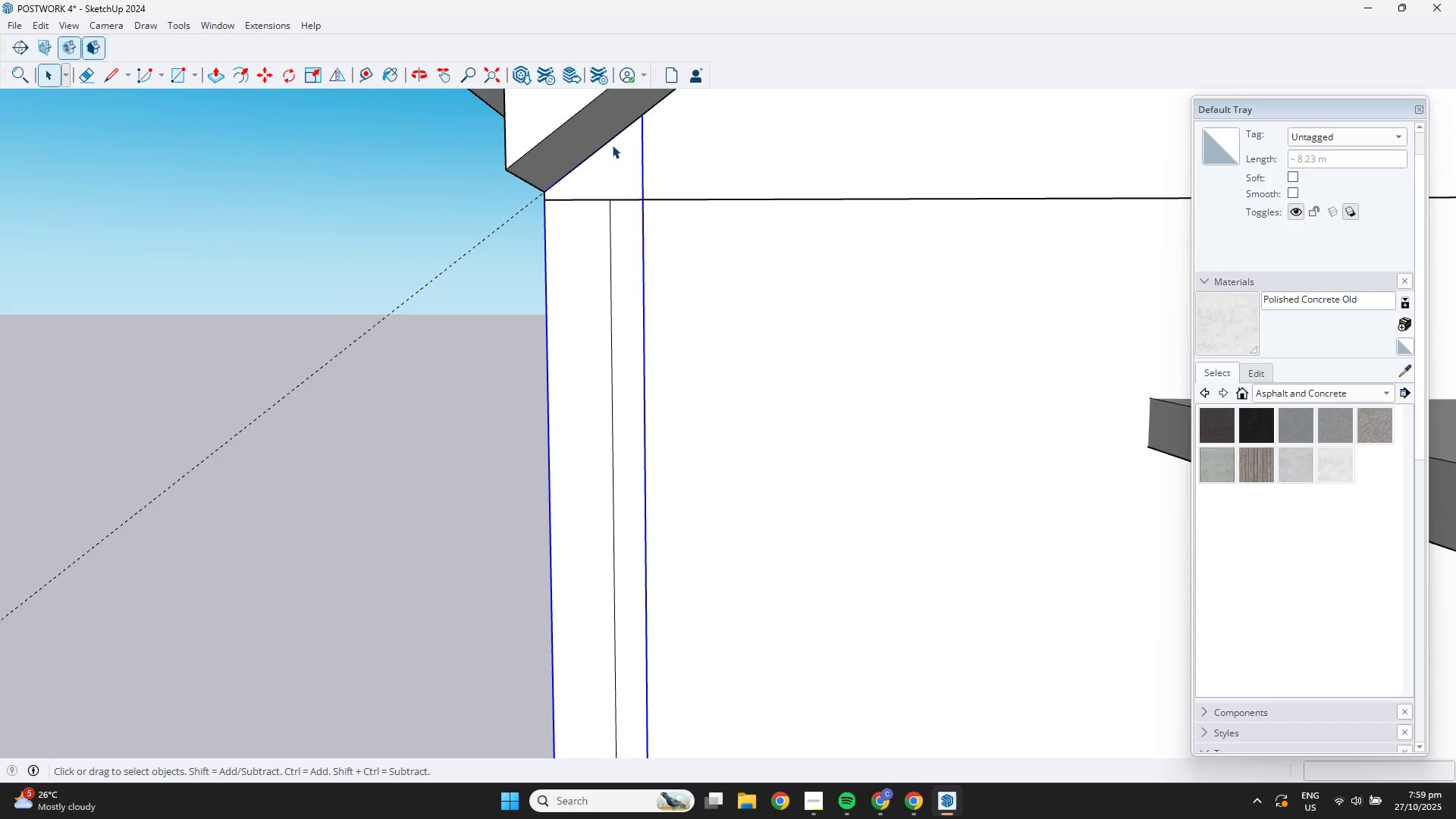 
scroll: coordinate [631, 401], scroll_direction: down, amount: 9.0
 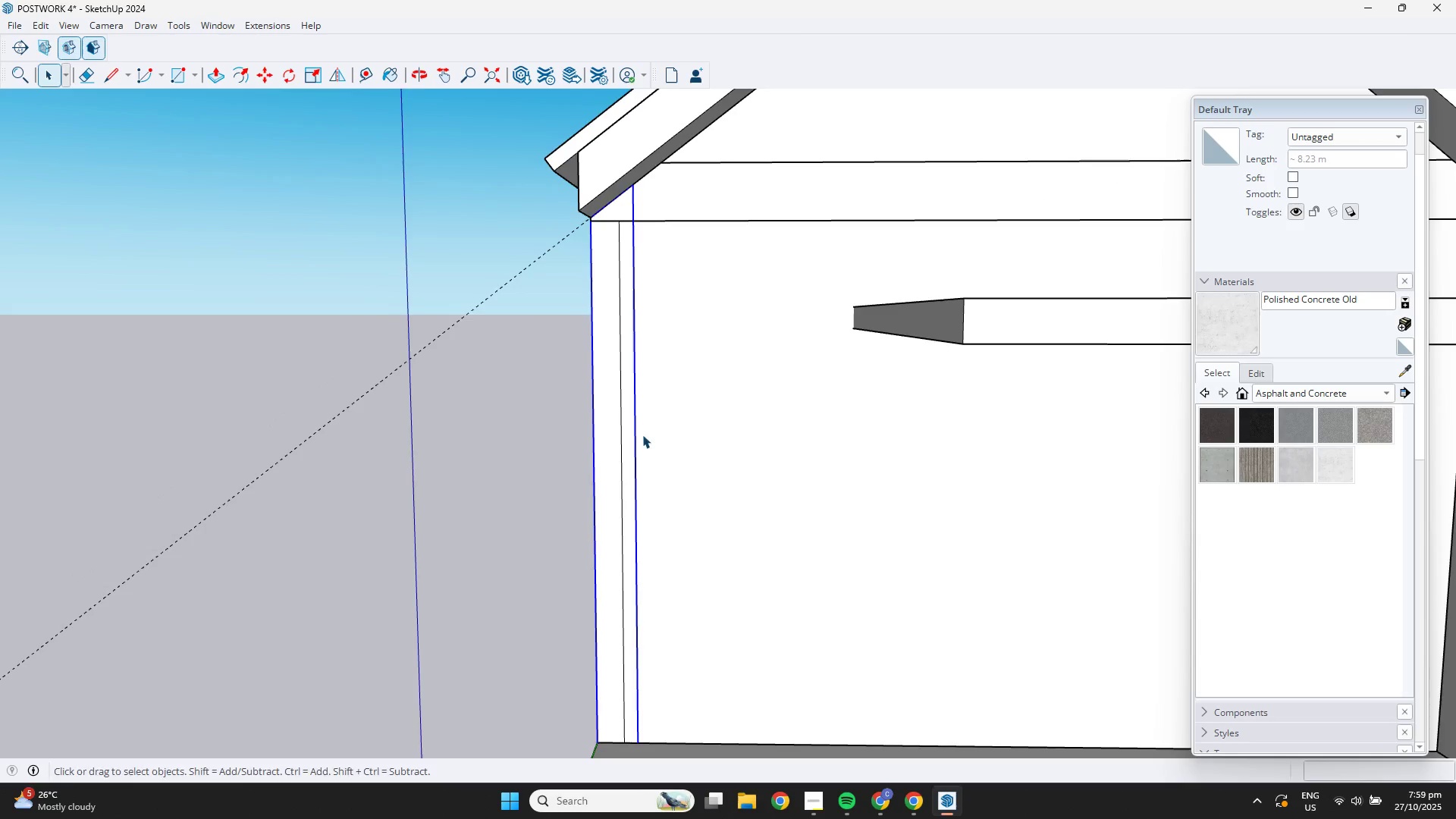 
hold_key(key=ShiftLeft, duration=0.4)
 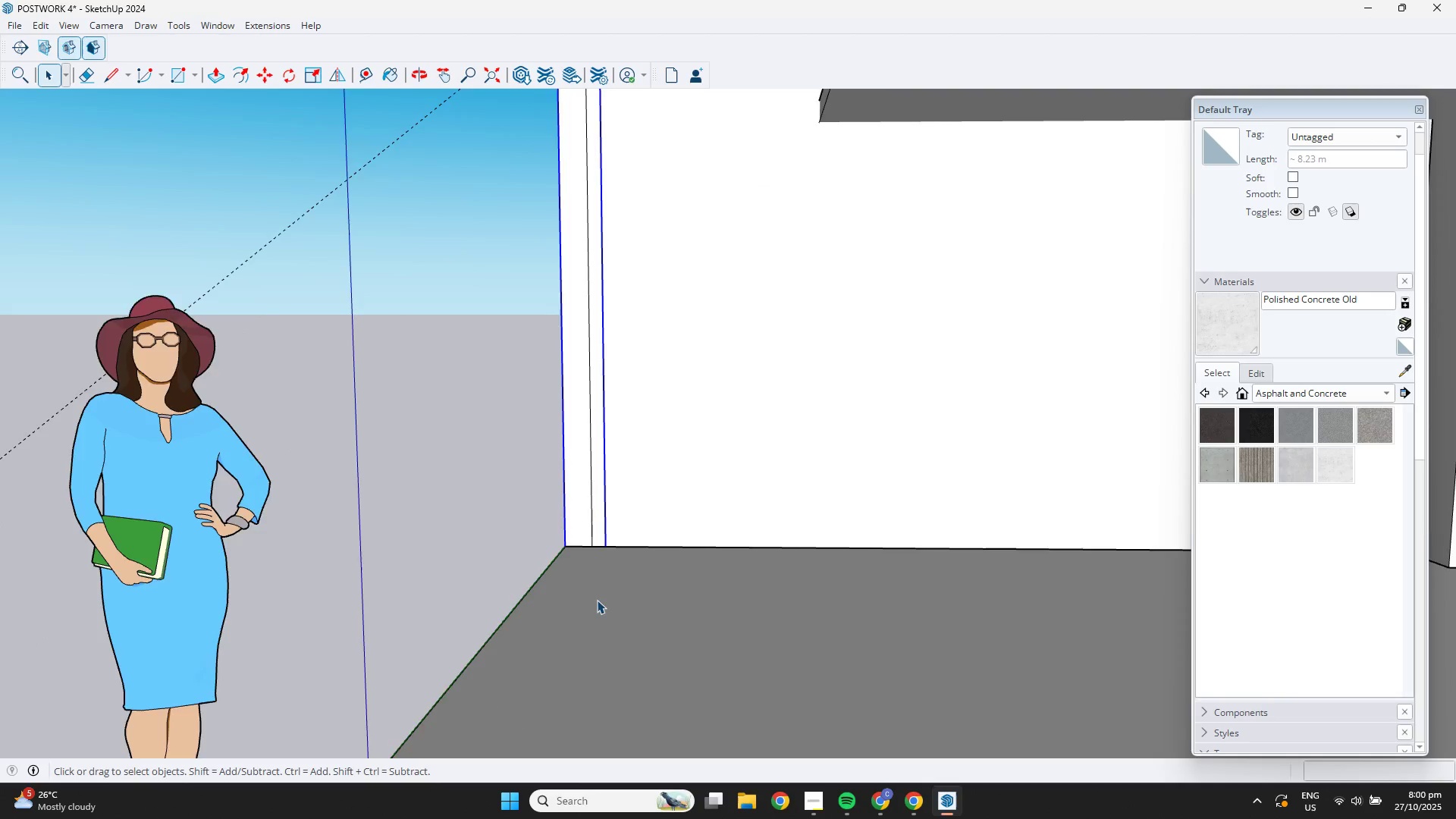 
scroll: coordinate [602, 543], scroll_direction: up, amount: 10.0
 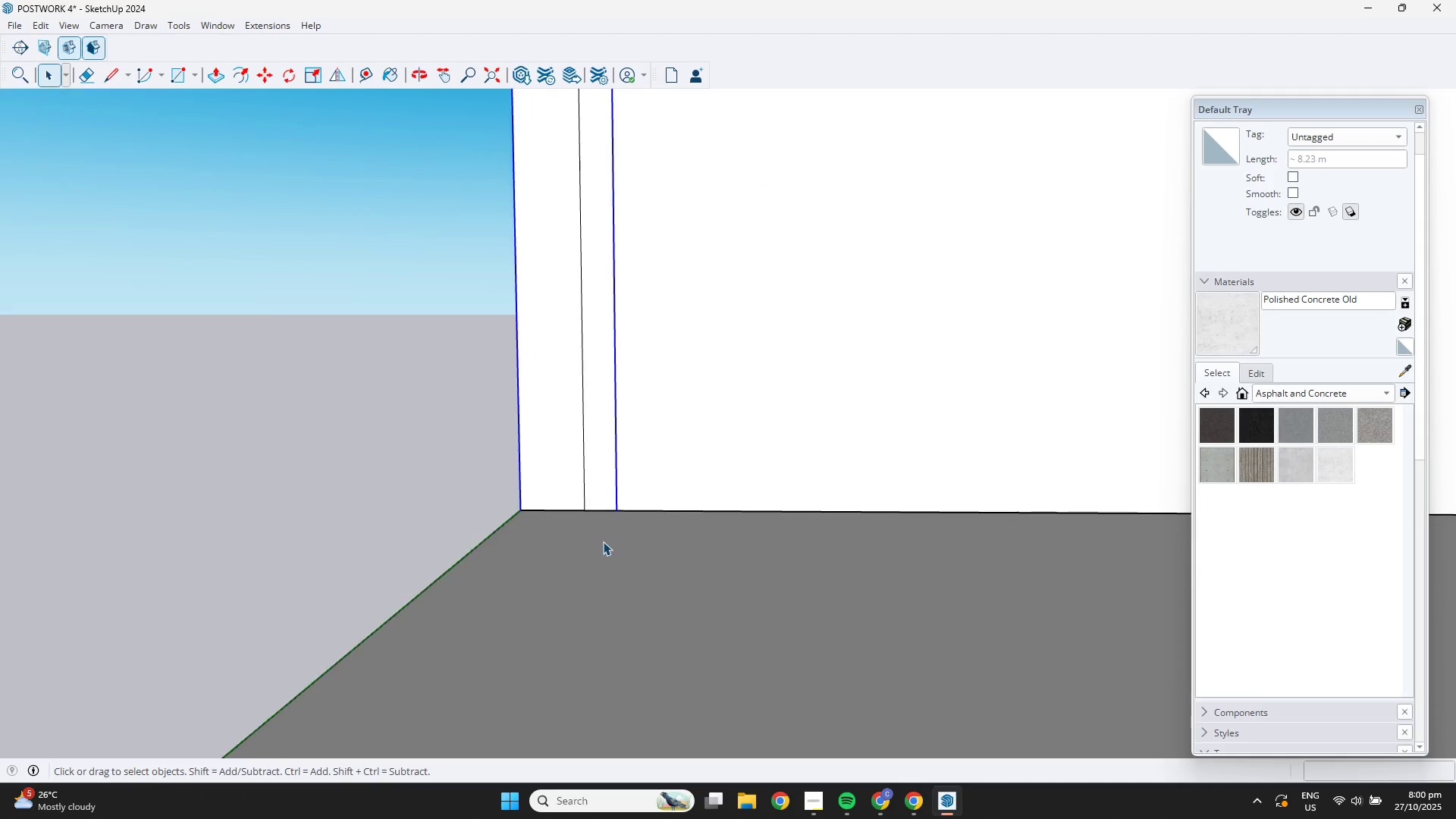 
hold_key(key=ShiftLeft, duration=1.1)
left_click([601, 512])
 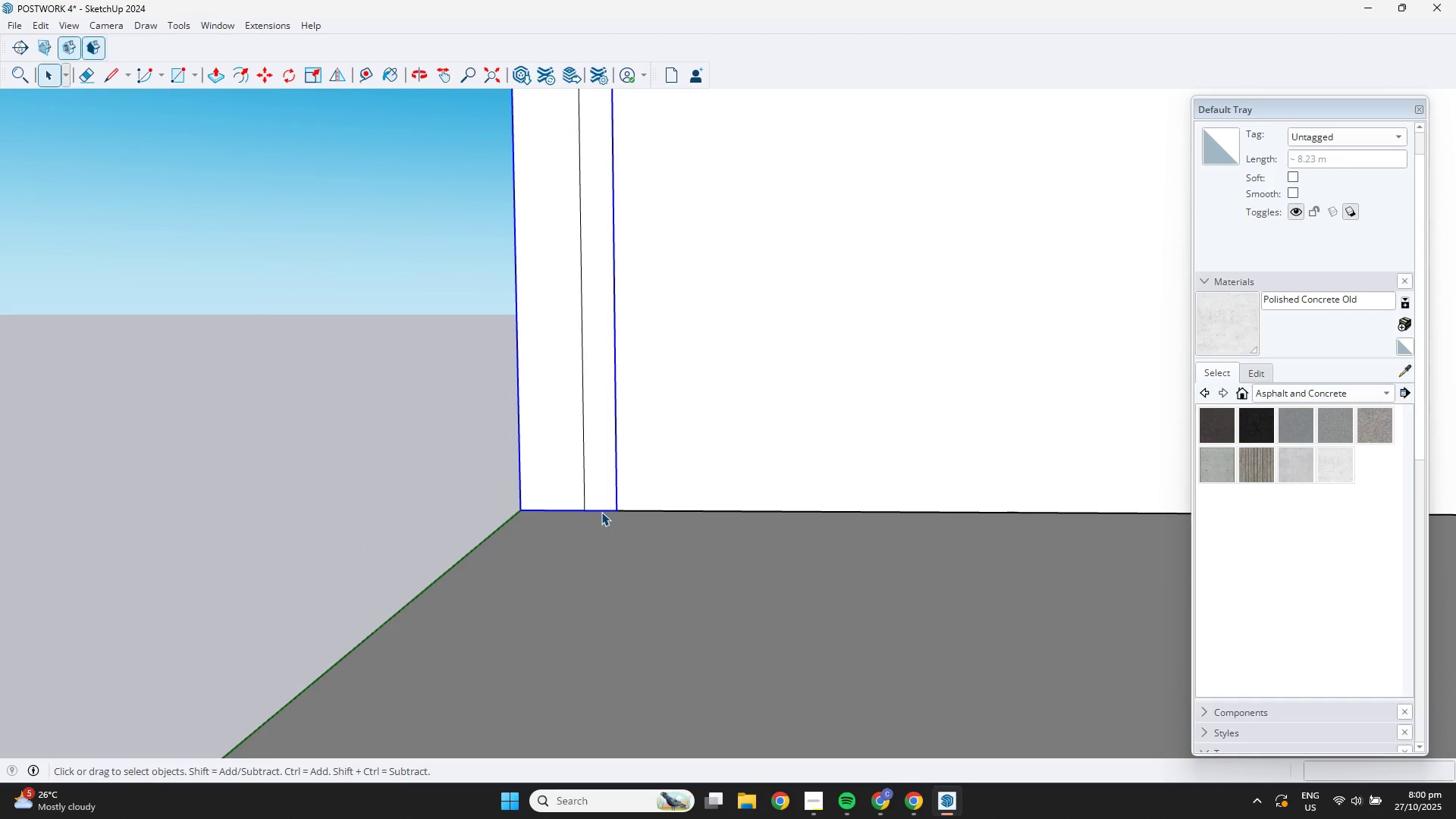 
right_click([601, 512])
 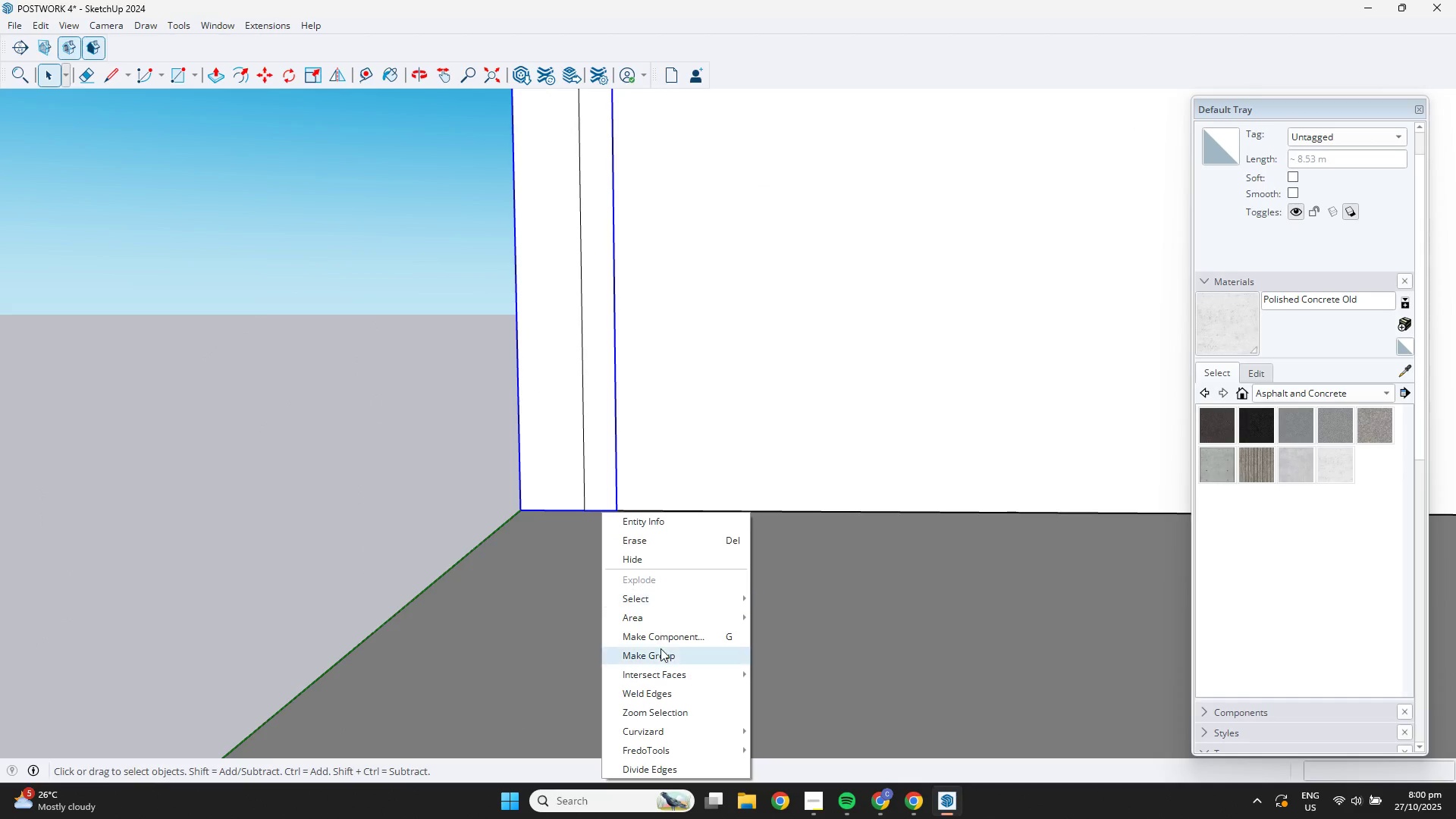 
left_click([660, 651])
 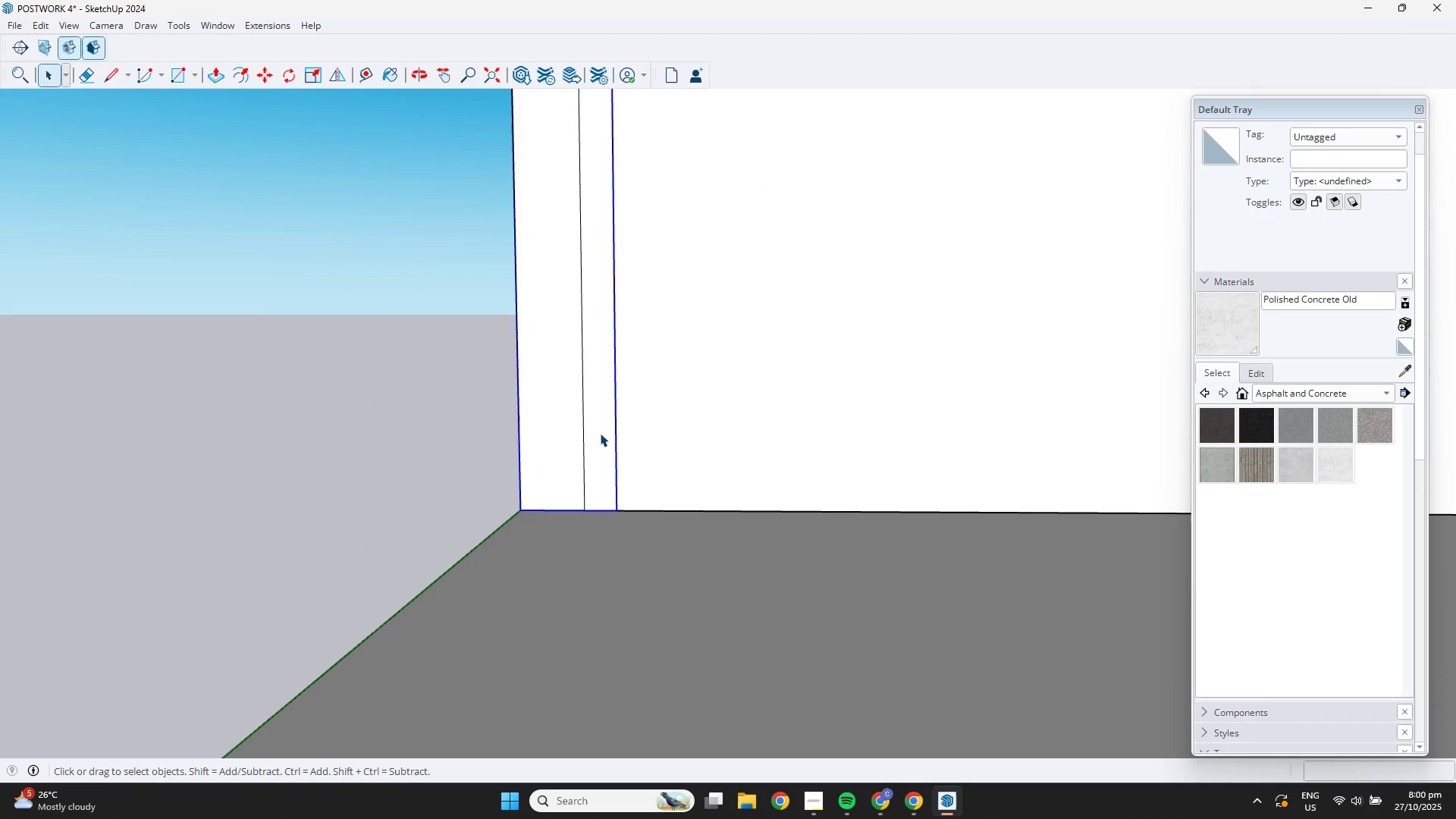 
left_click([600, 433])
 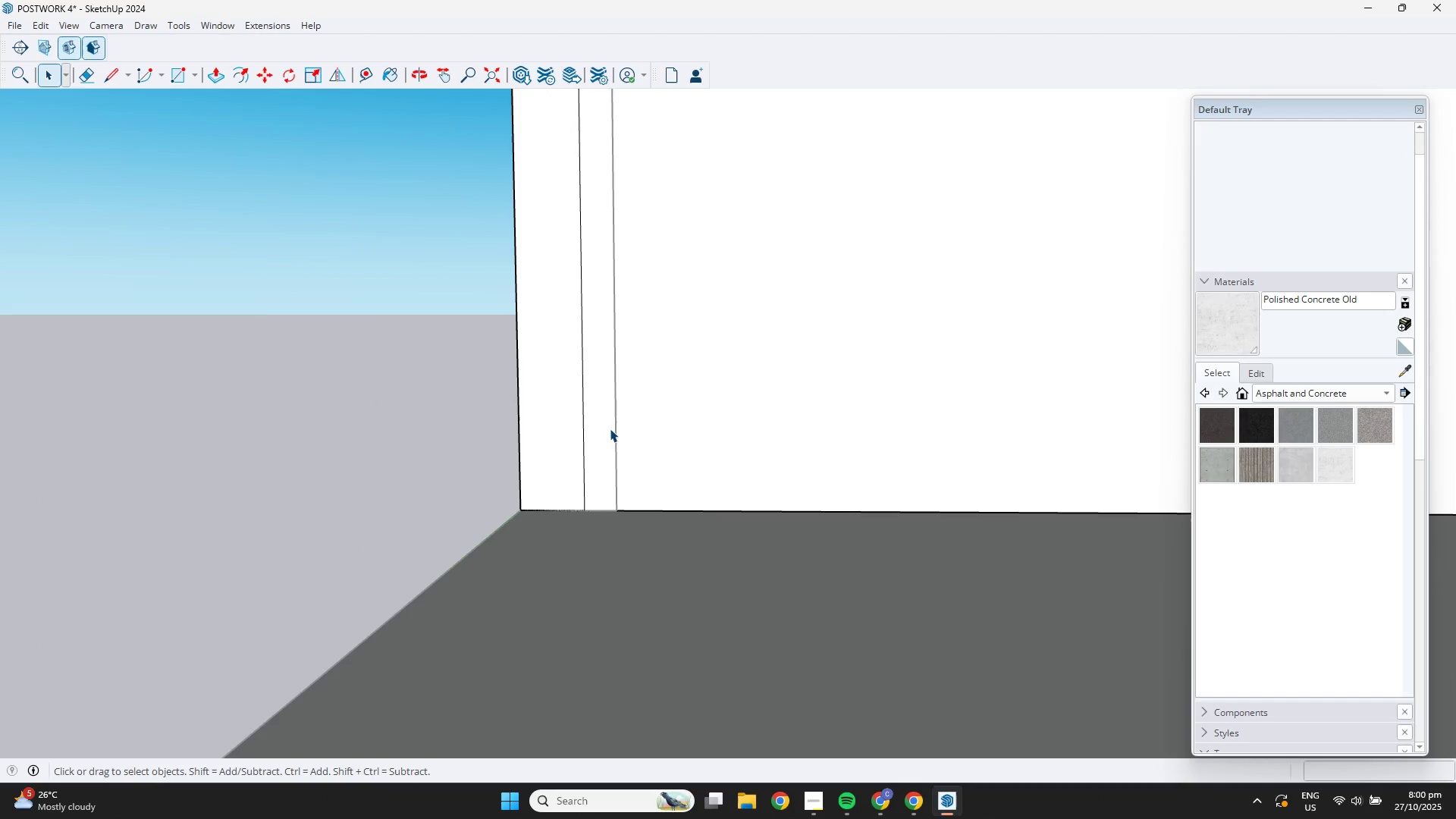 
left_click([611, 425])
 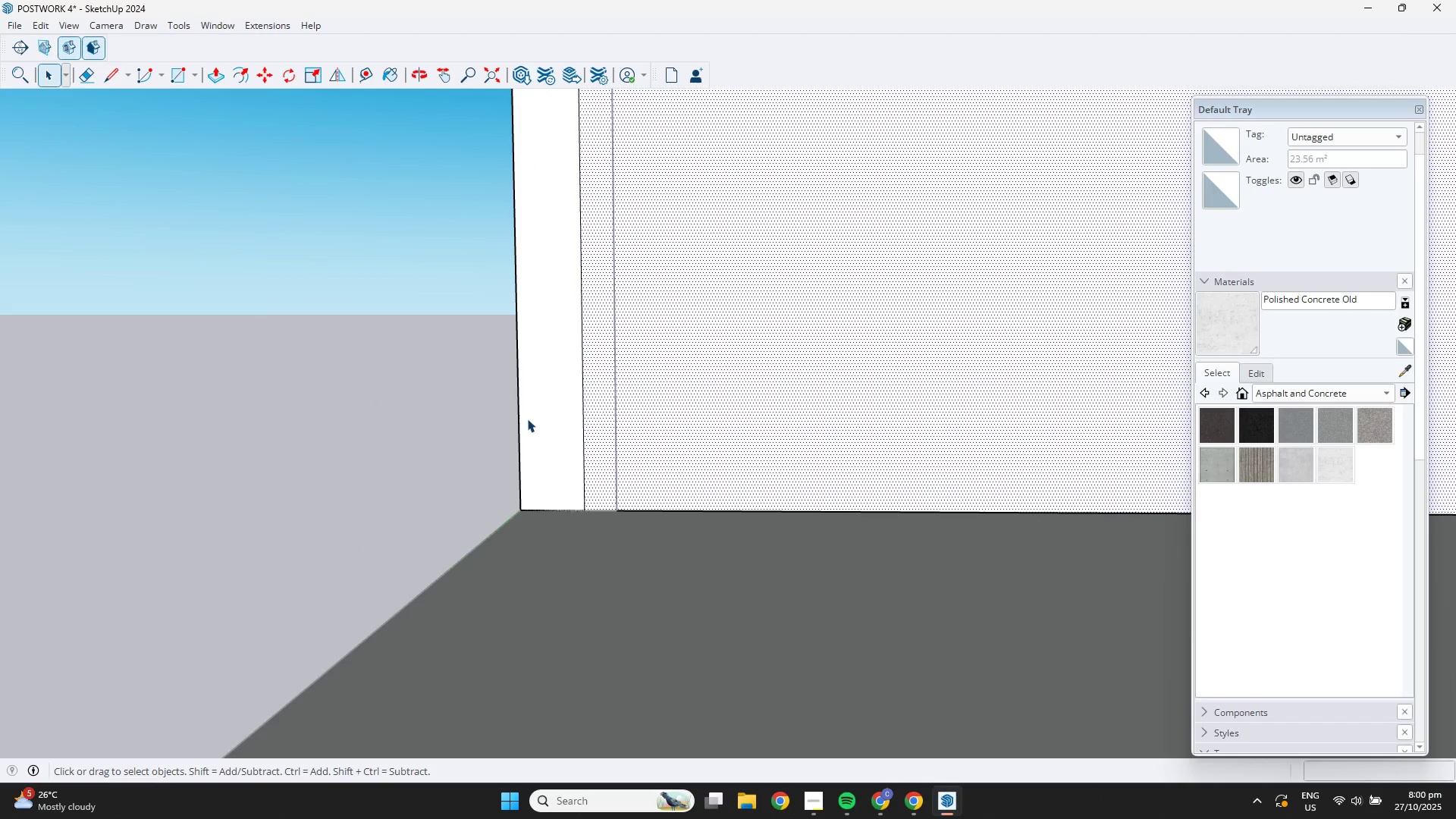 
key(Control+Z)
 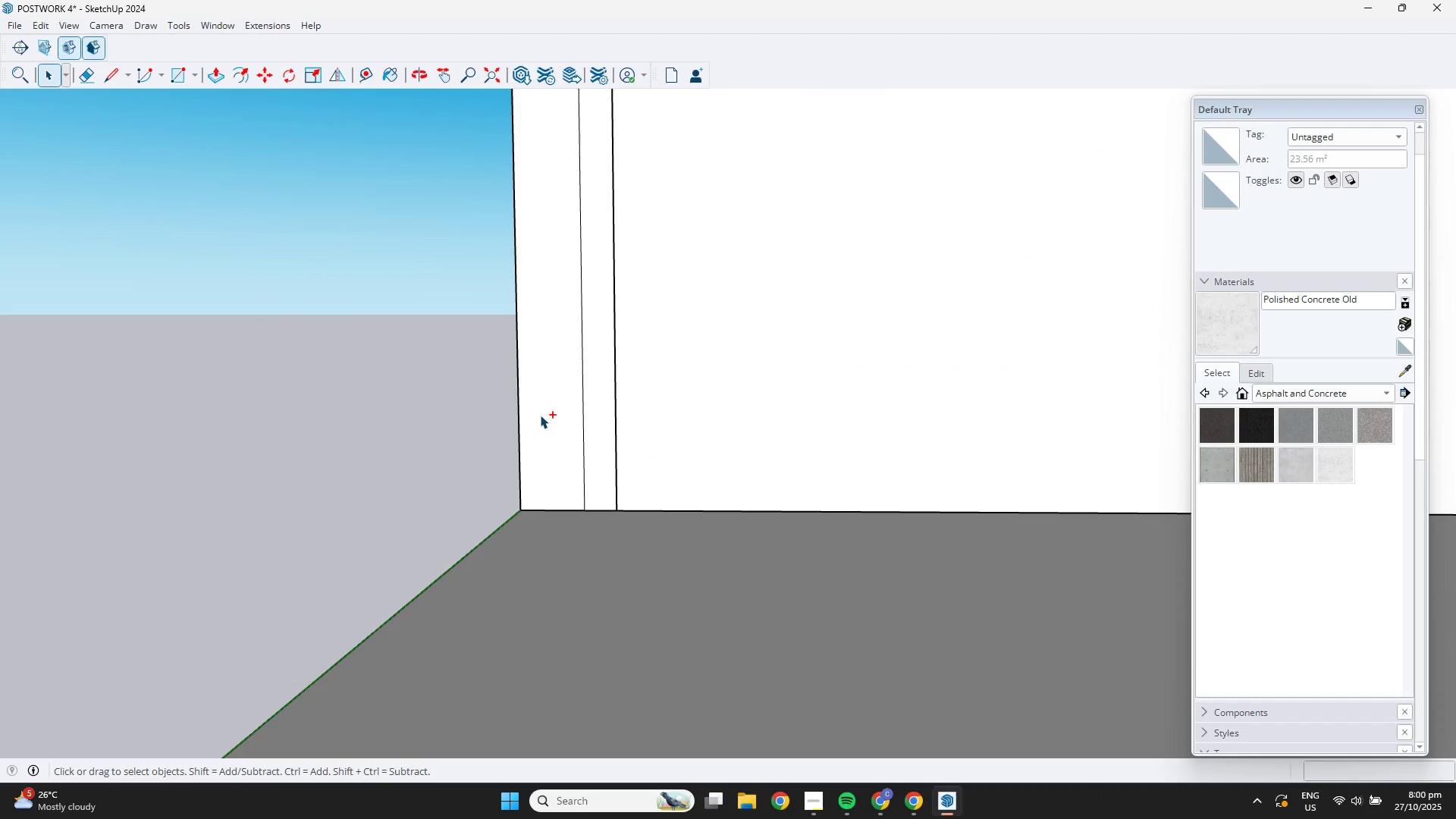 
key(Control+Z)
 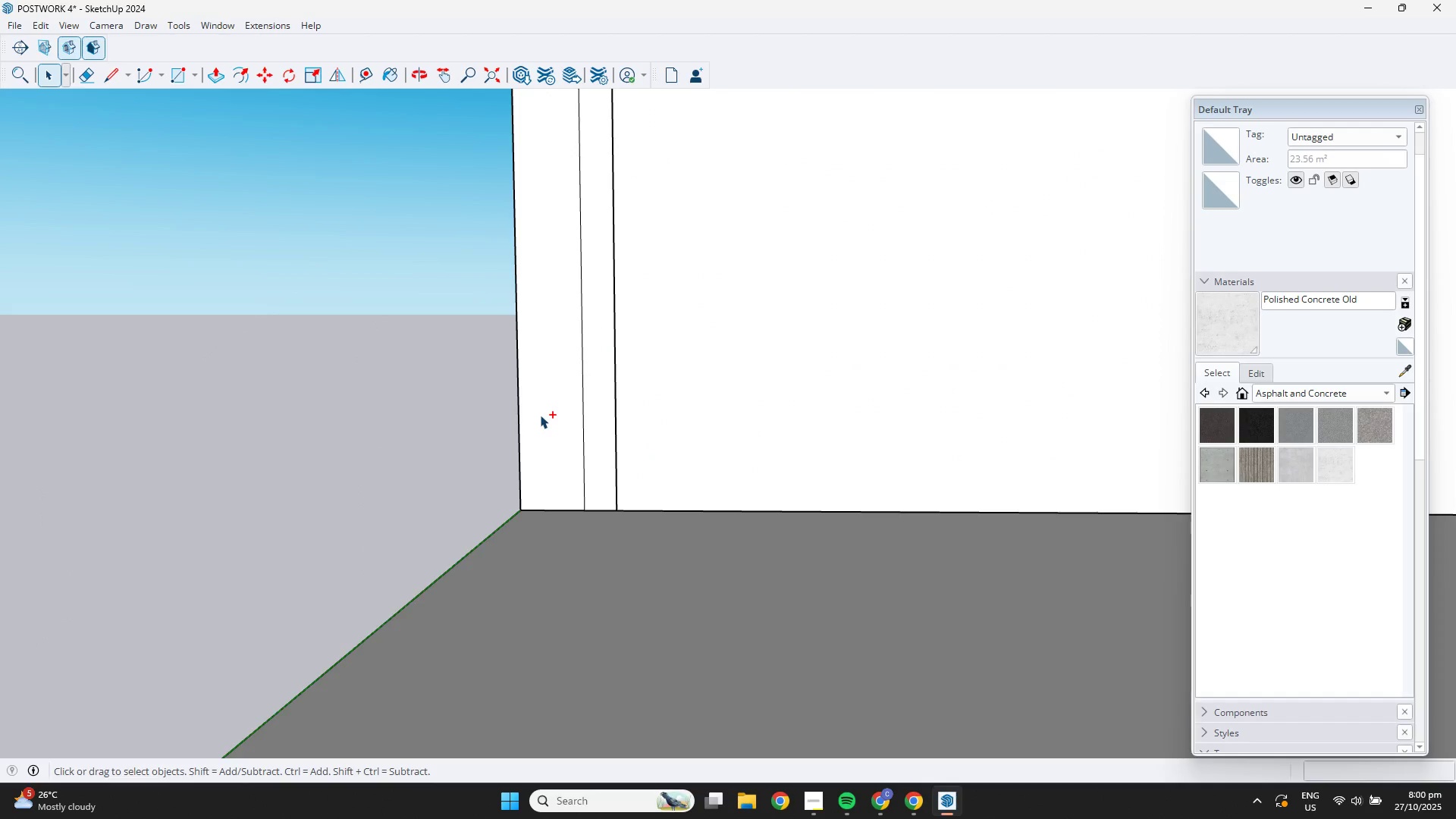 
key(Control+Z)
 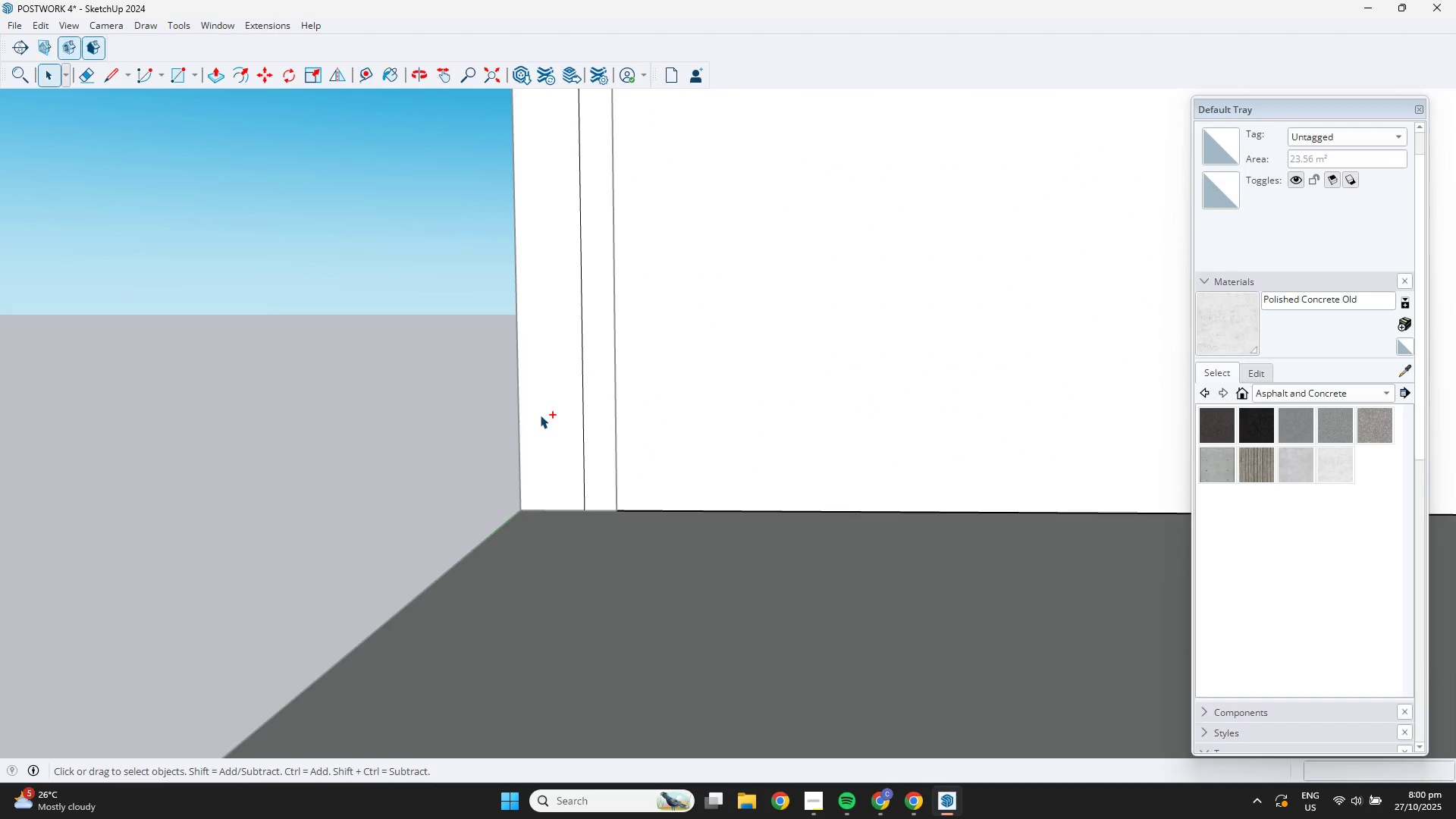 
key(Control+Z)
 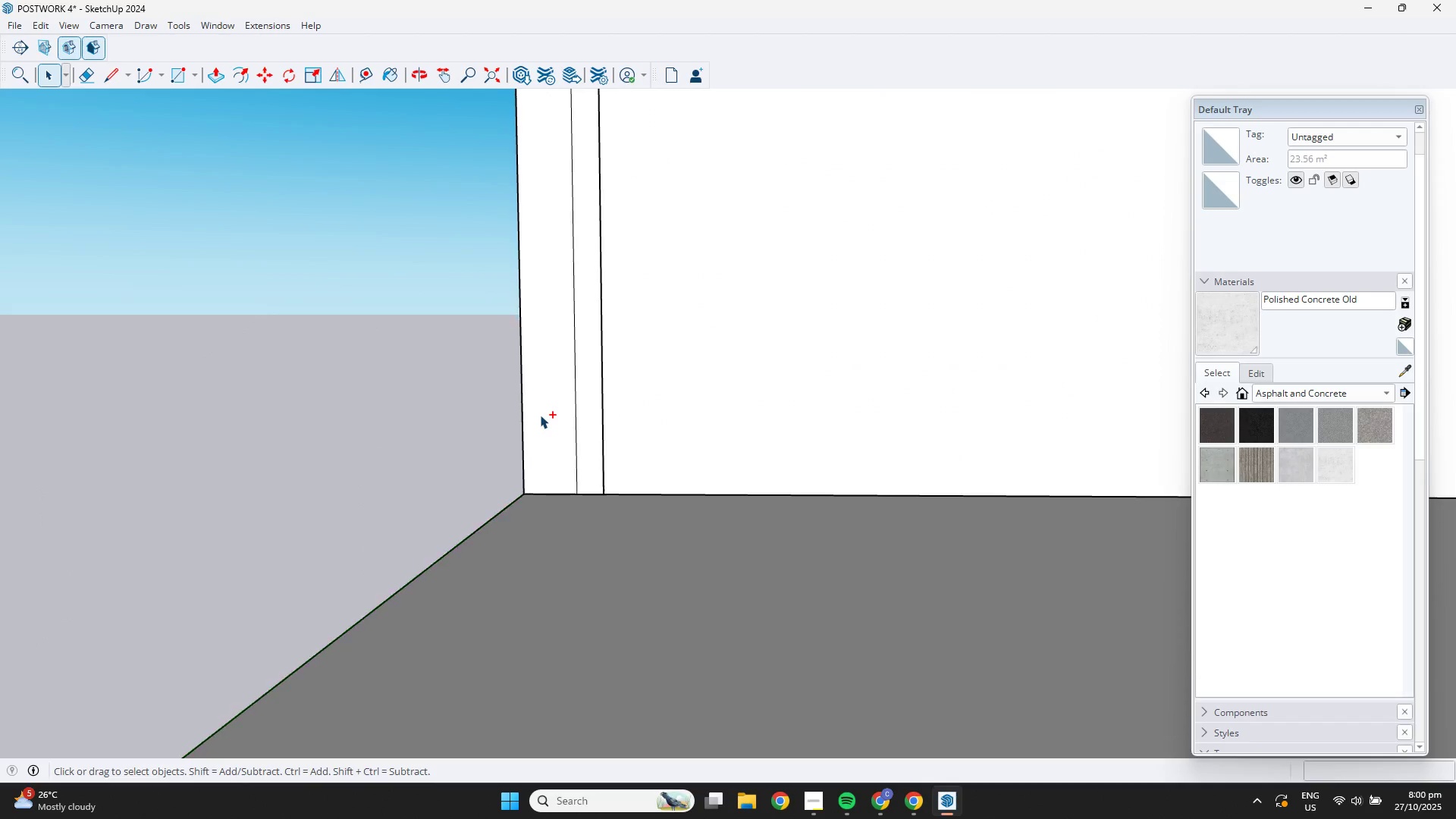 
scroll: coordinate [544, 413], scroll_direction: down, amount: 13.0
 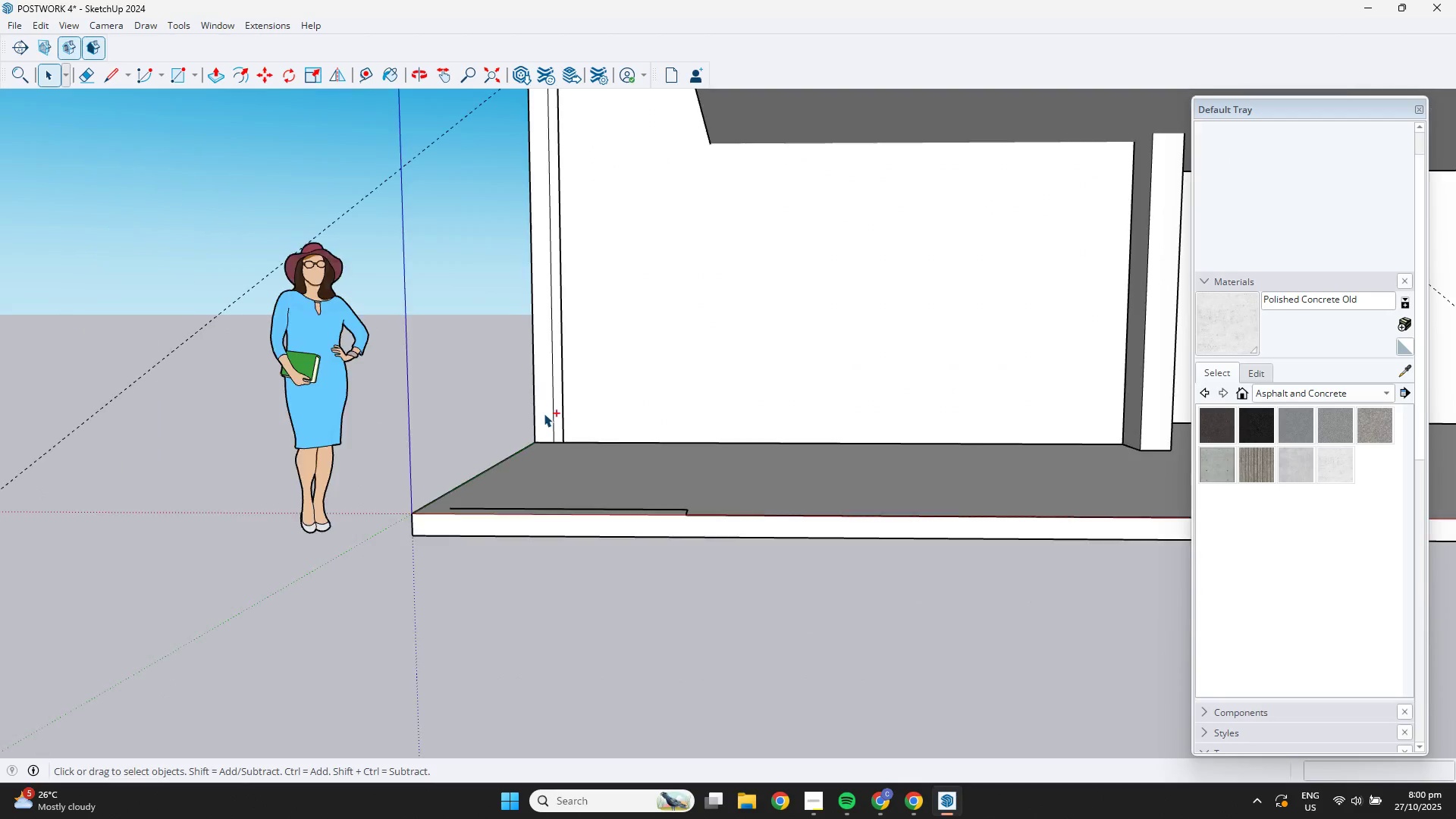 
key(Control+Z)
 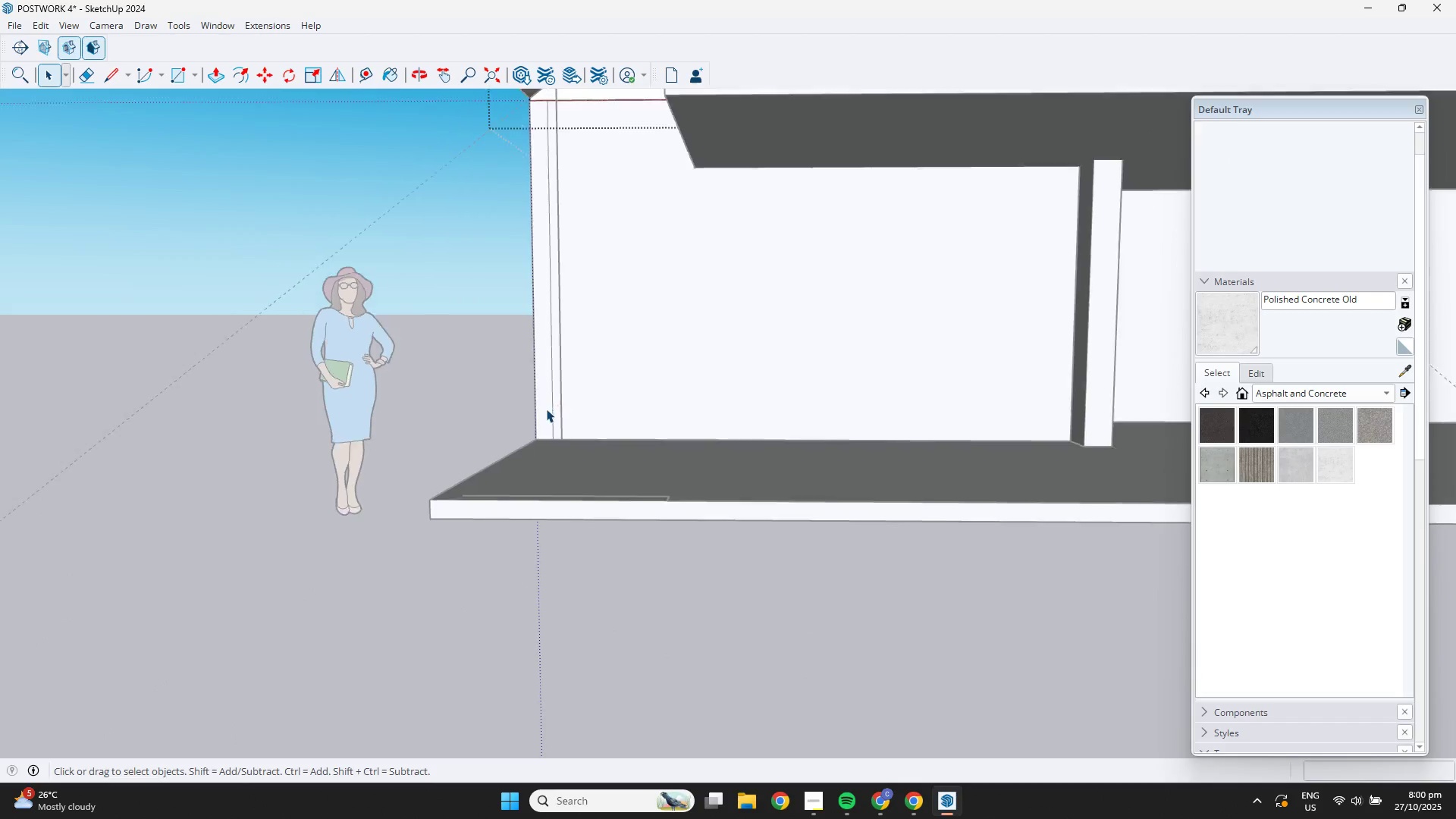 
scroll: coordinate [546, 409], scroll_direction: down, amount: 4.0
 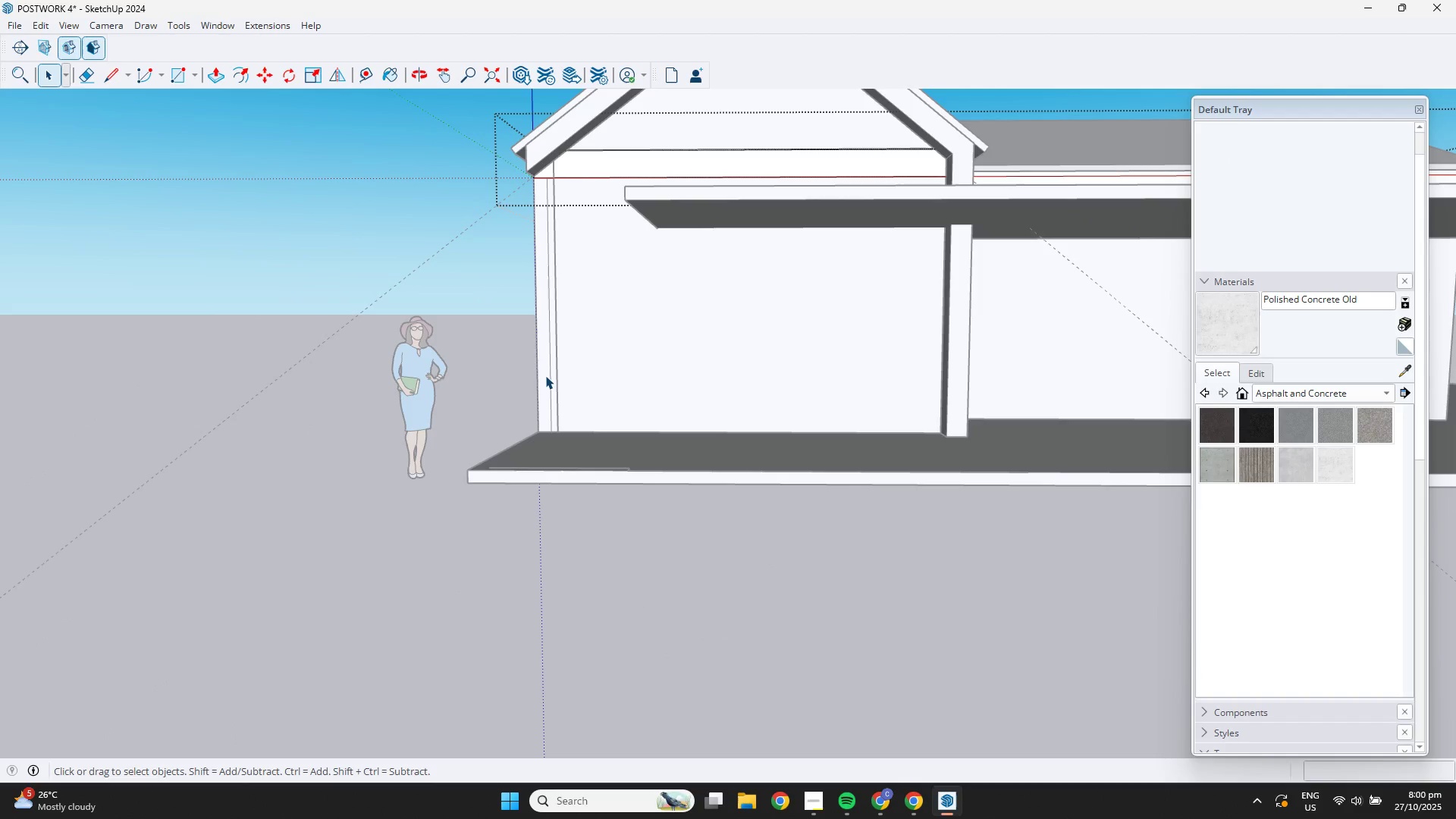 
key(Control+Z)
 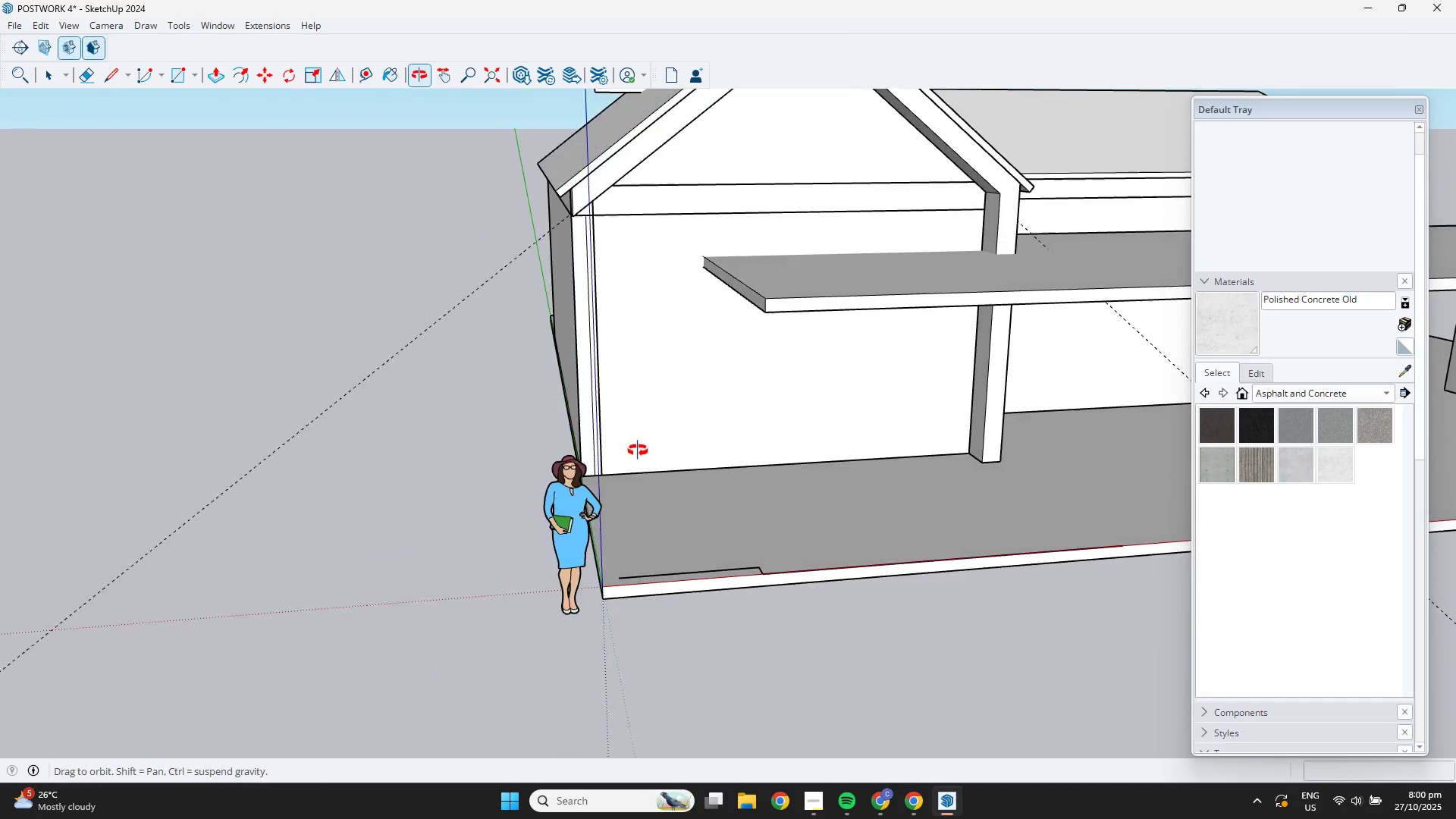 
scroll: coordinate [601, 356], scroll_direction: up, amount: 8.0
 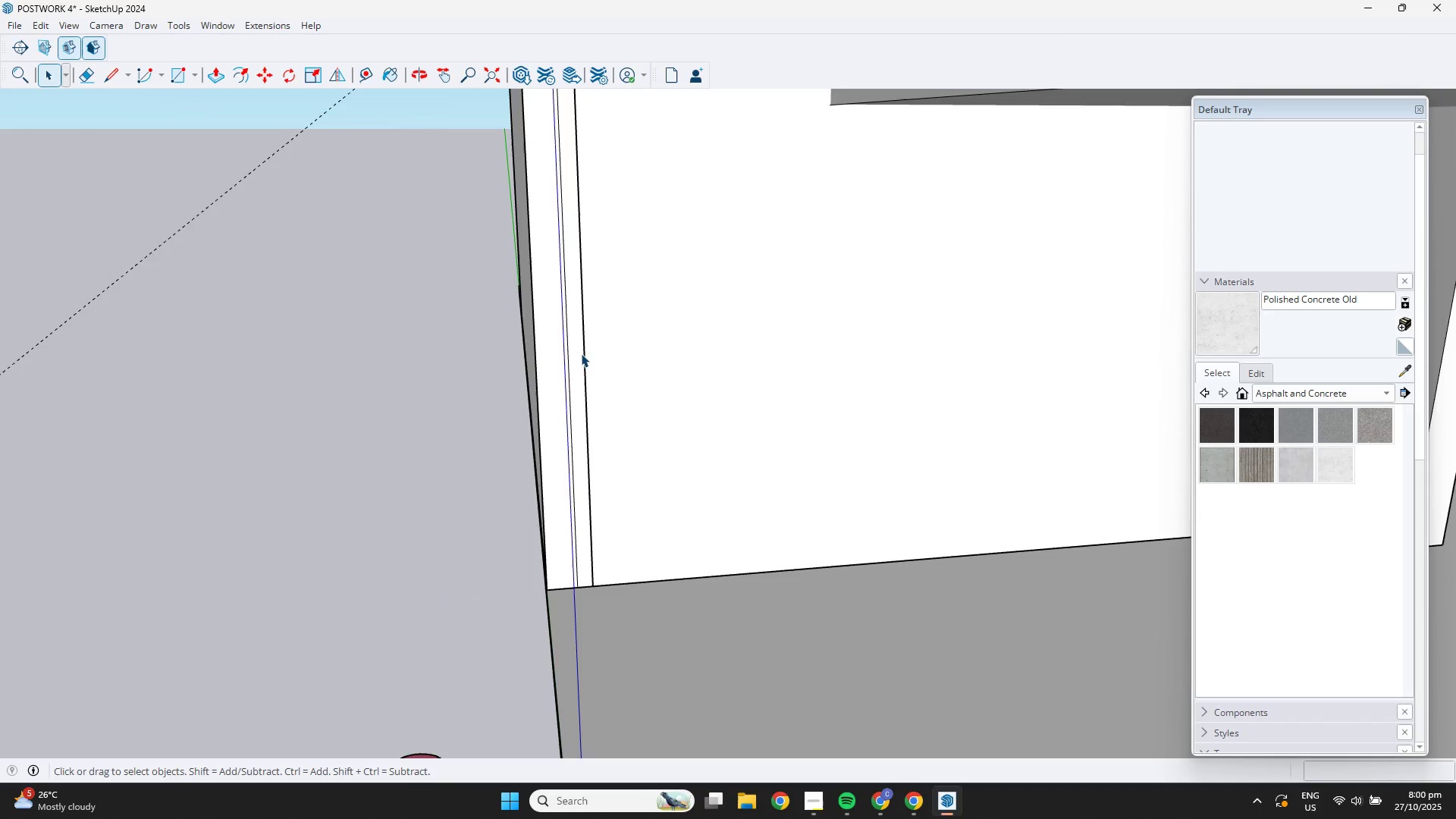 
key(Control+Z)
 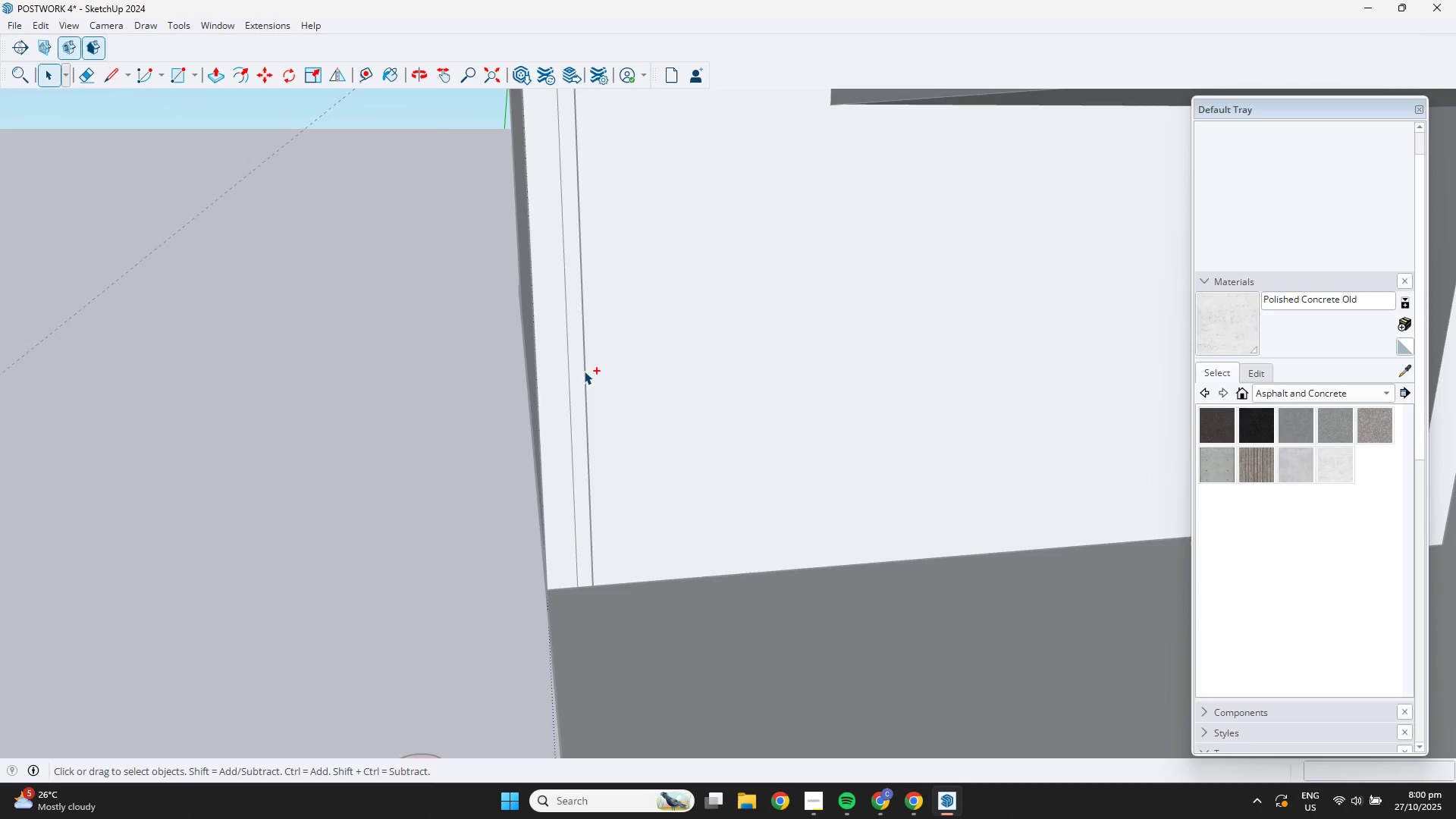 
key(Control+Z)
 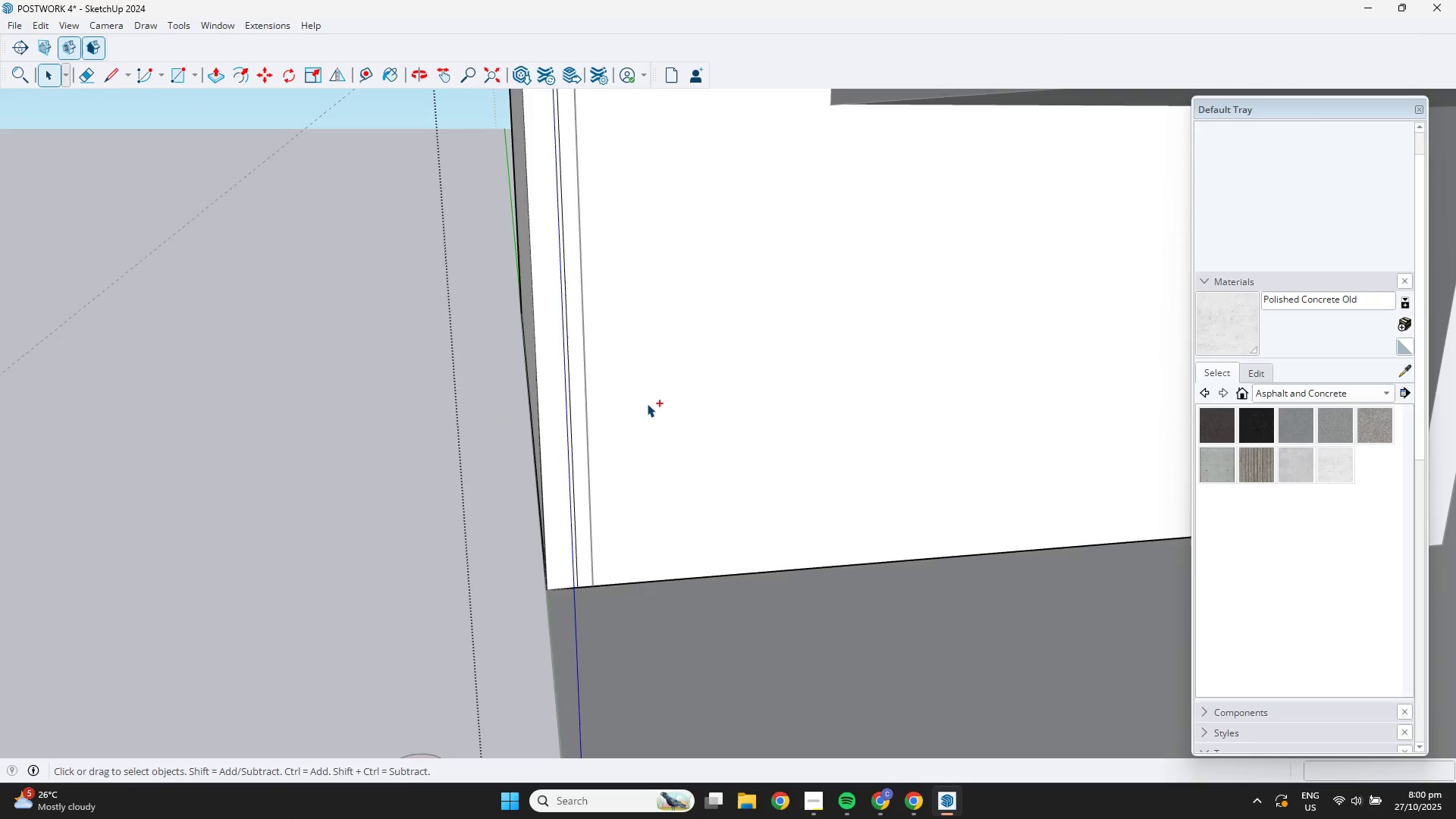 
key(Control+Z)
 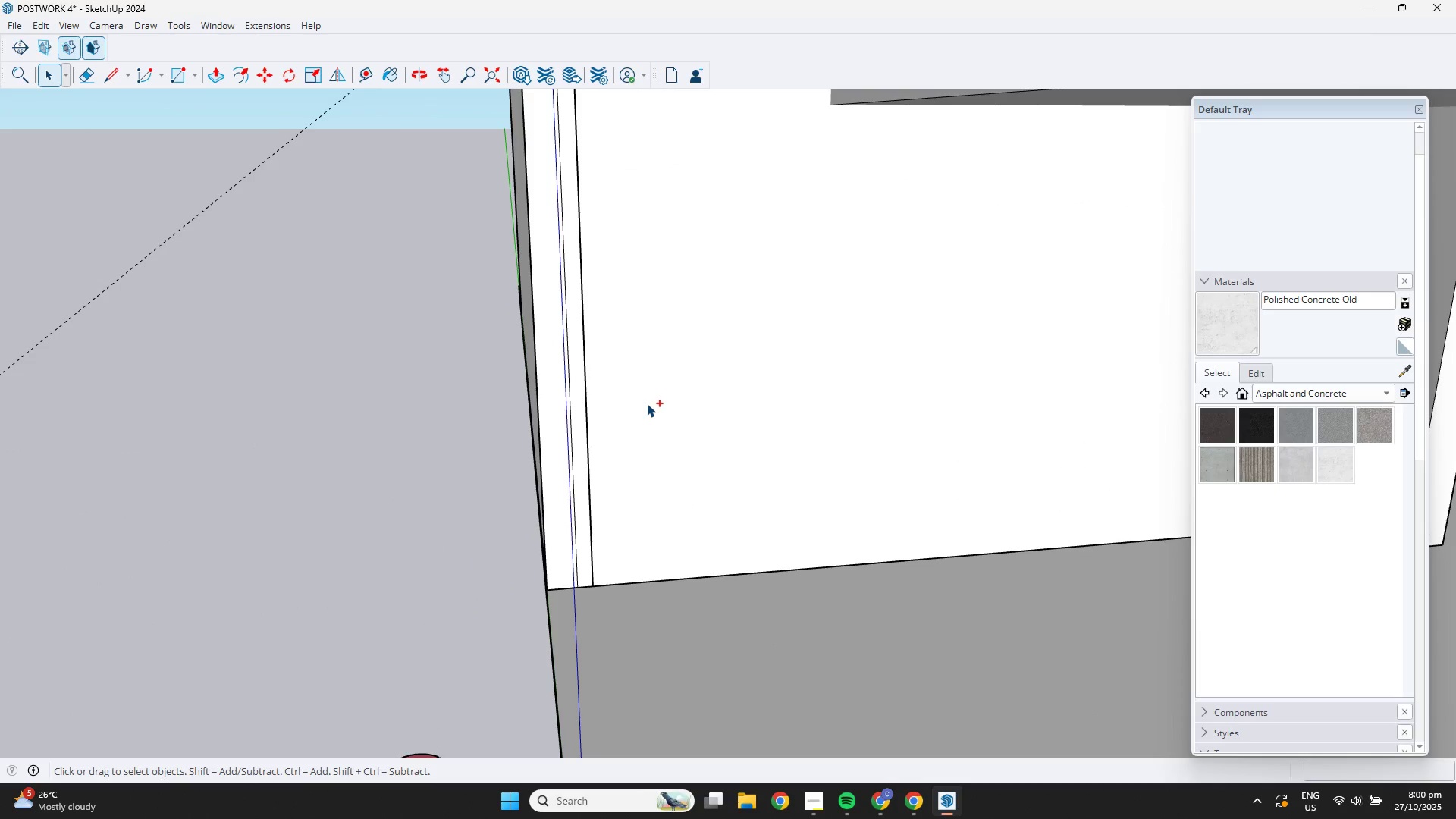 
key(Control+Z)
 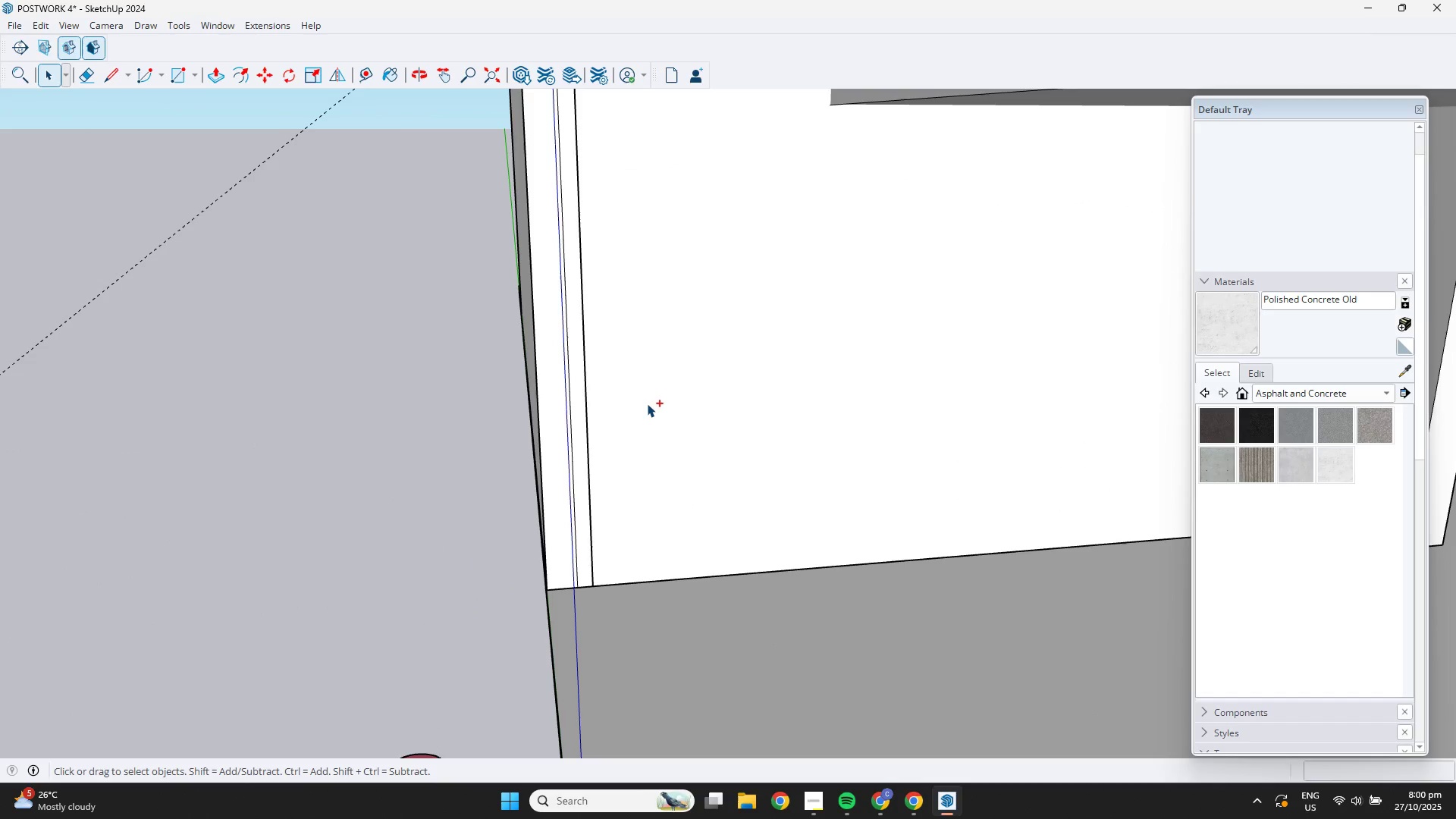 
key(Control+Z)
 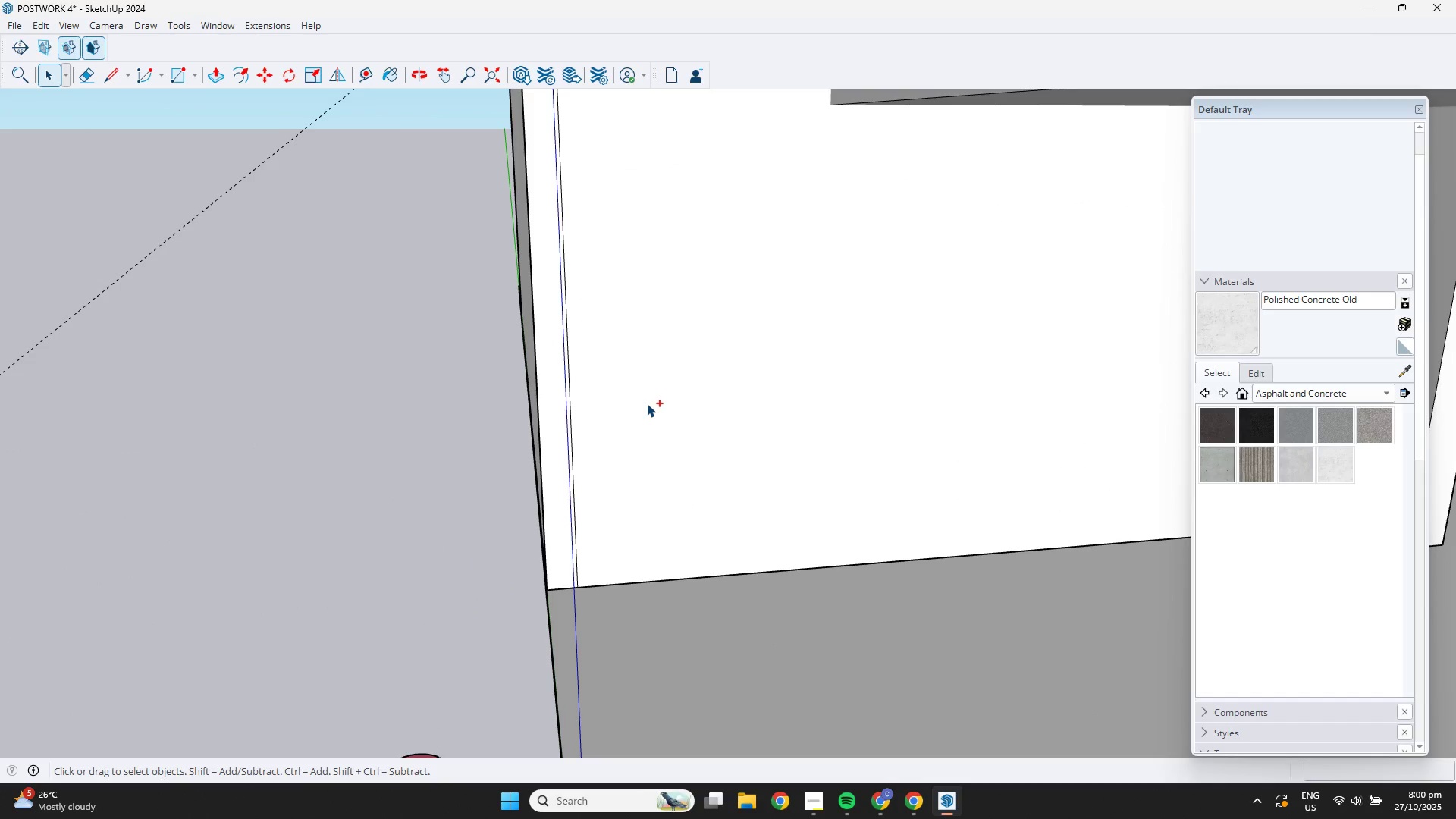 
key(Control+Z)
 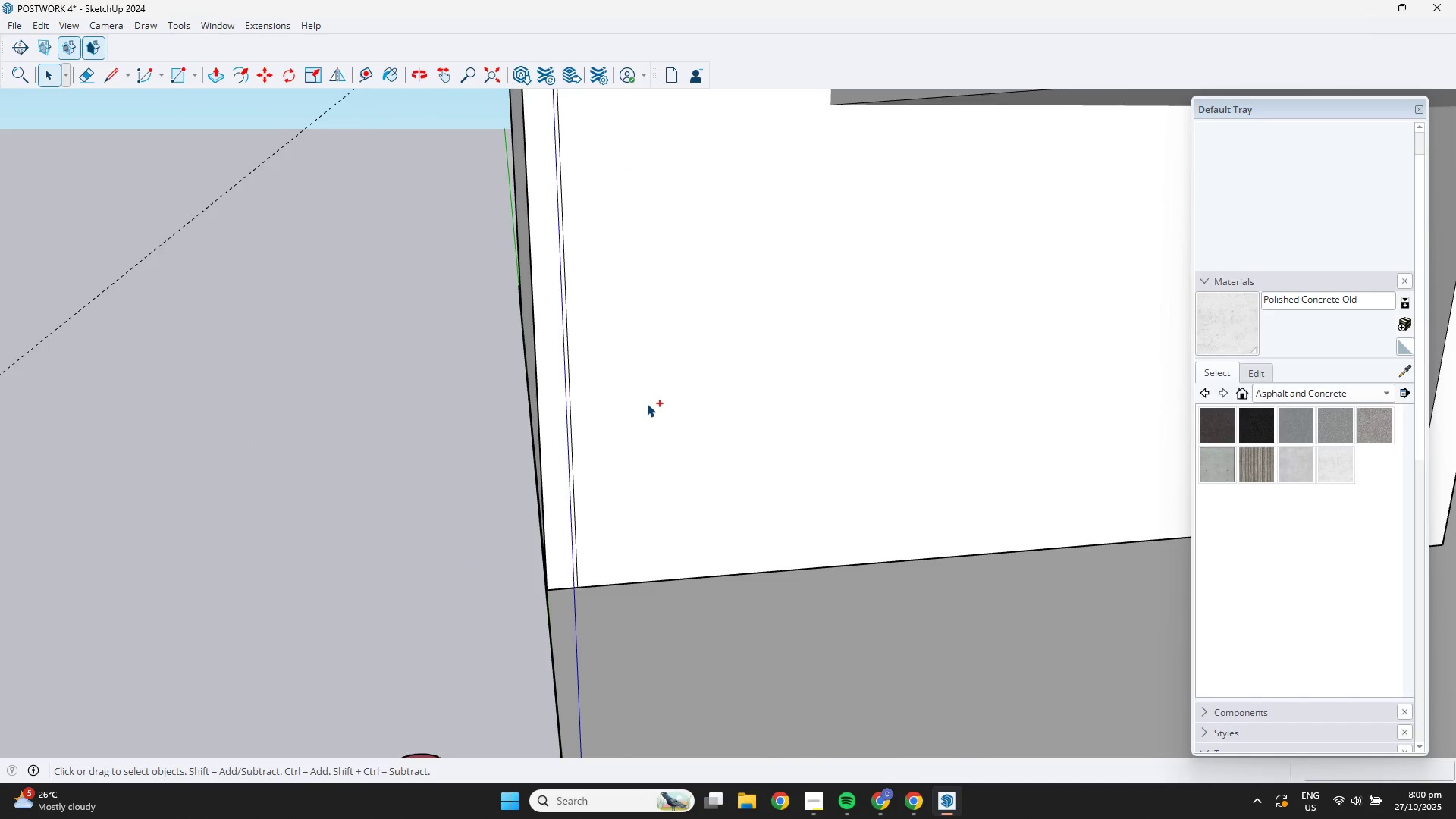 
scroll: coordinate [648, 403], scroll_direction: down, amount: 7.0
 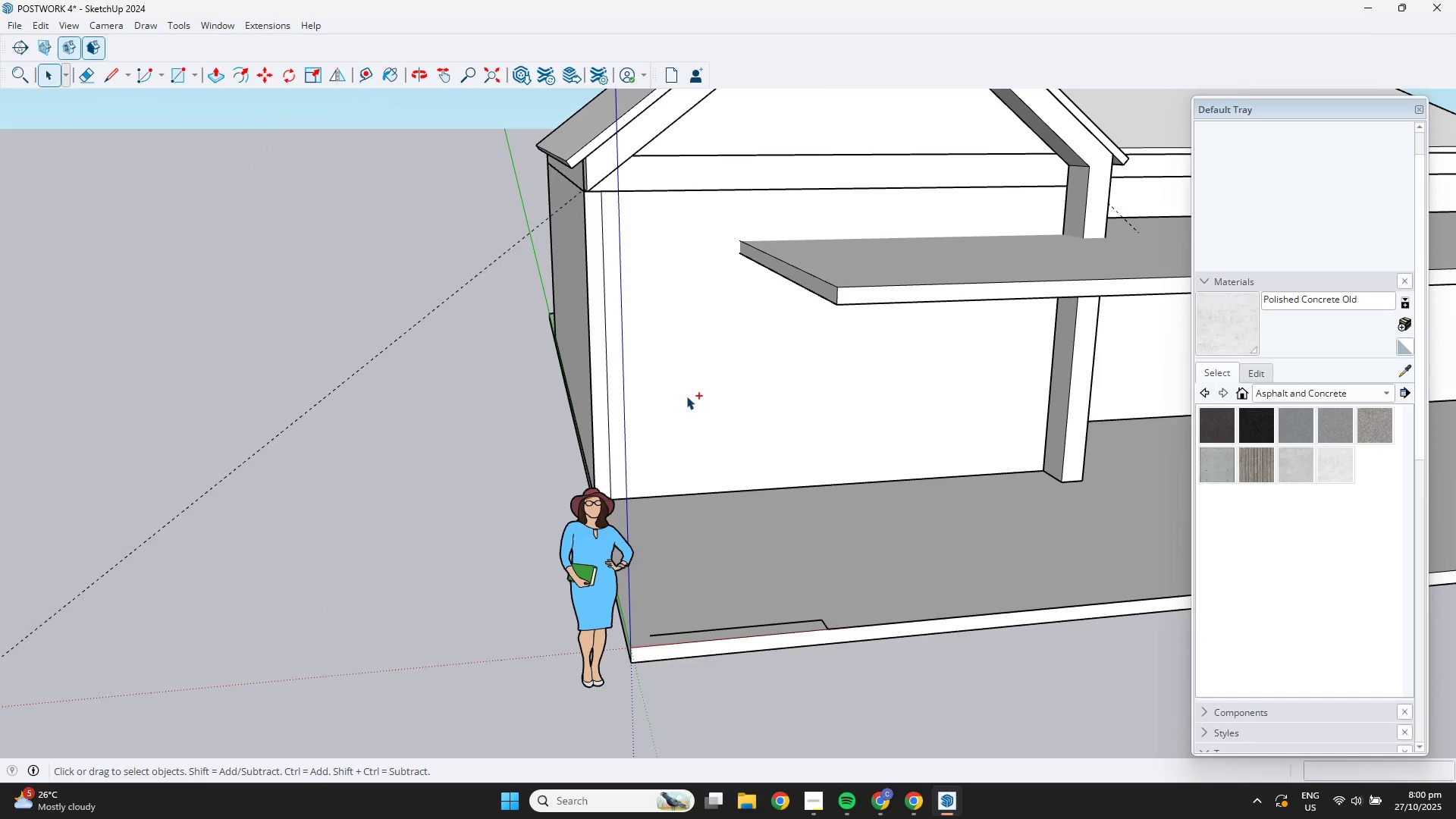 
key(Control+Z)
 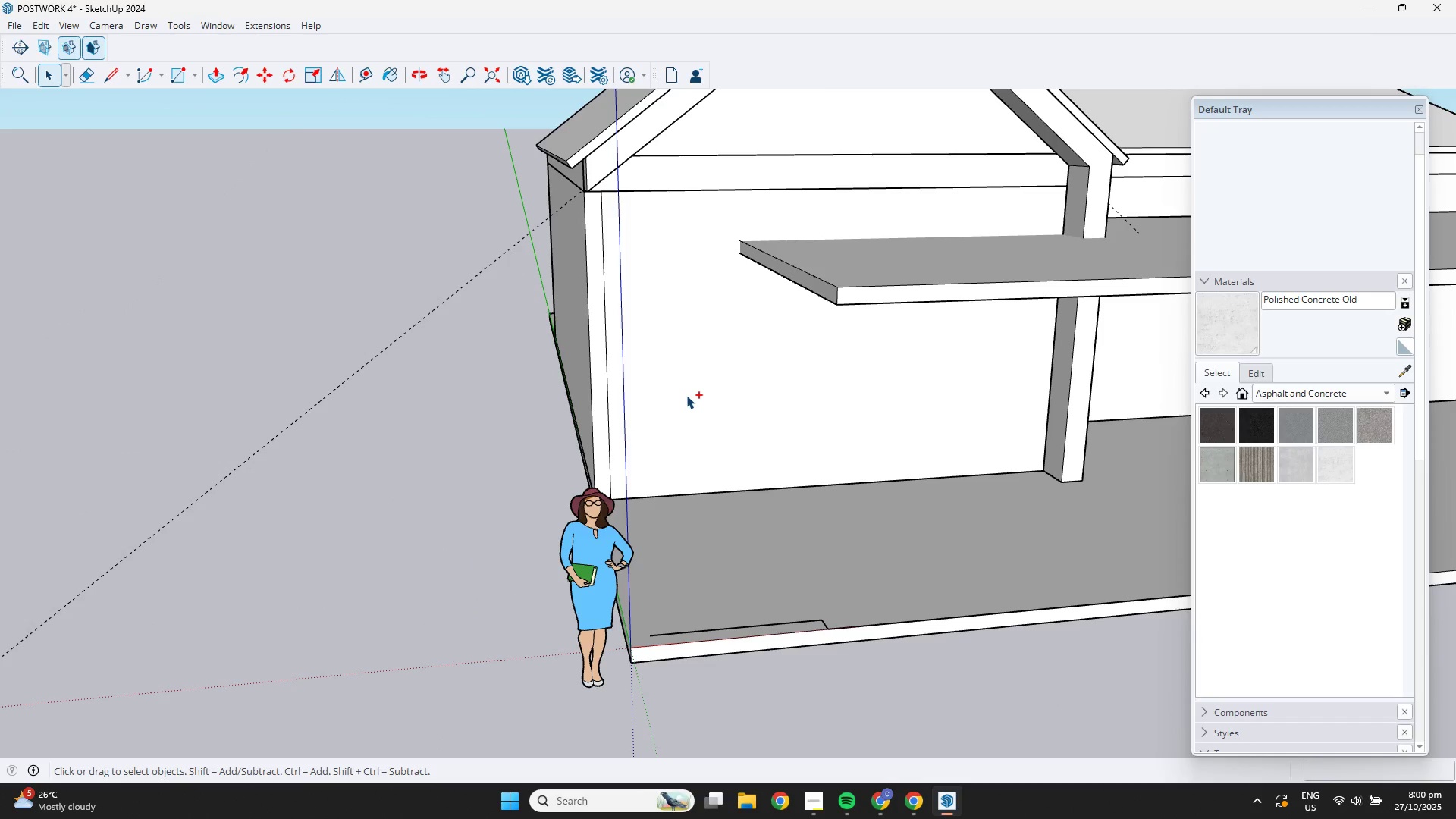 
key(Control+Z)
 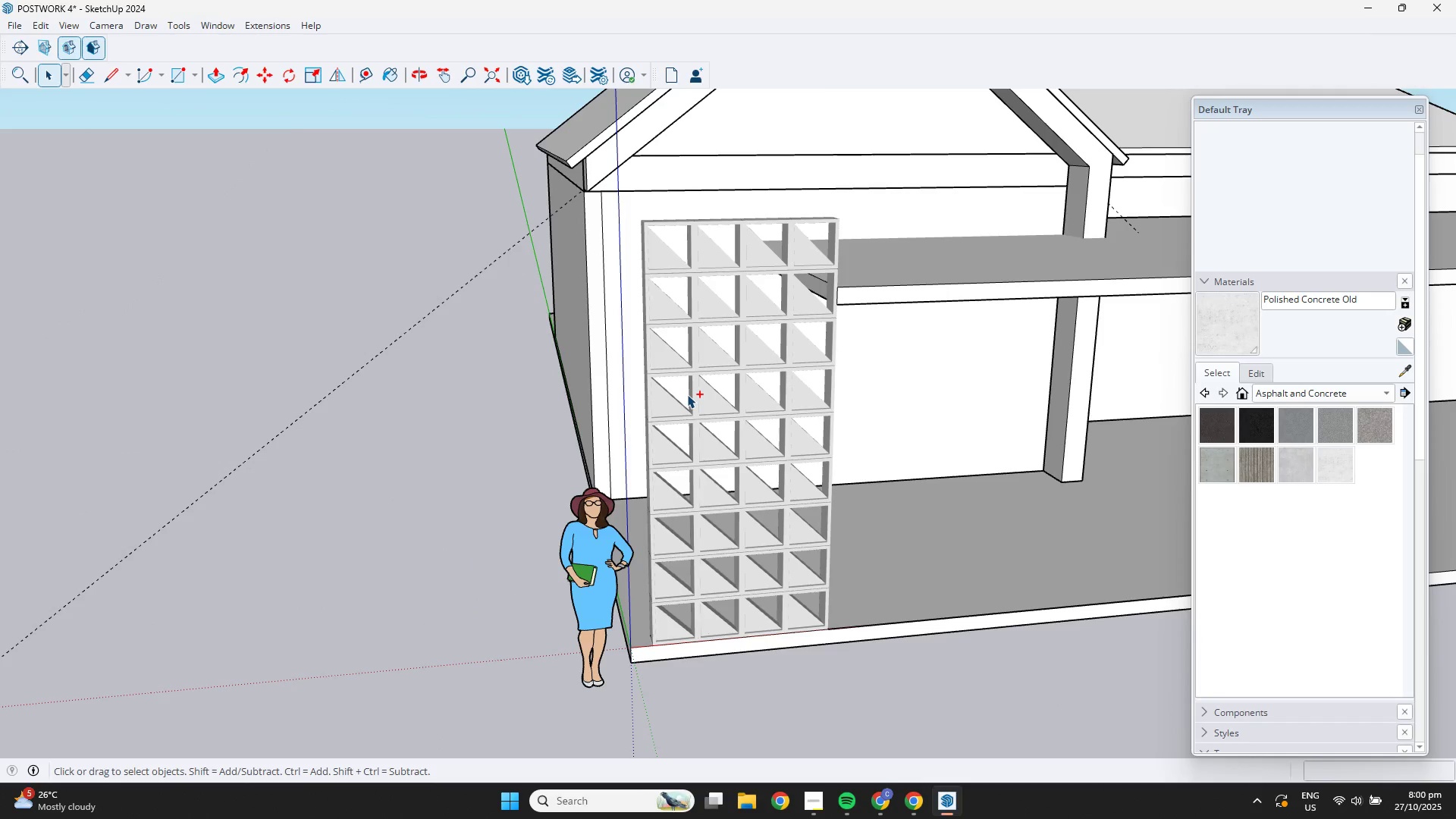 
key(Control+Z)
 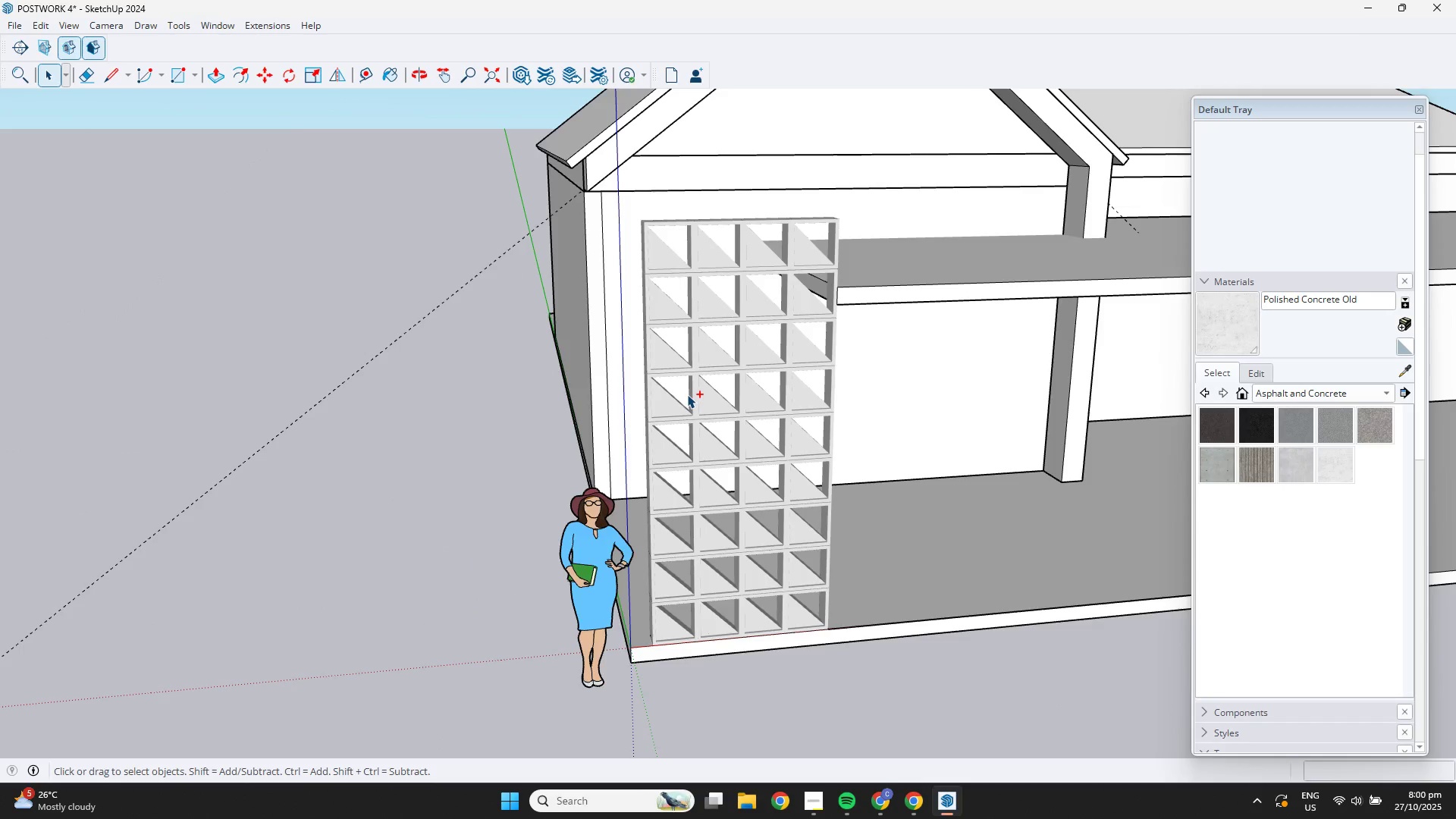 
key(Control+Z)
 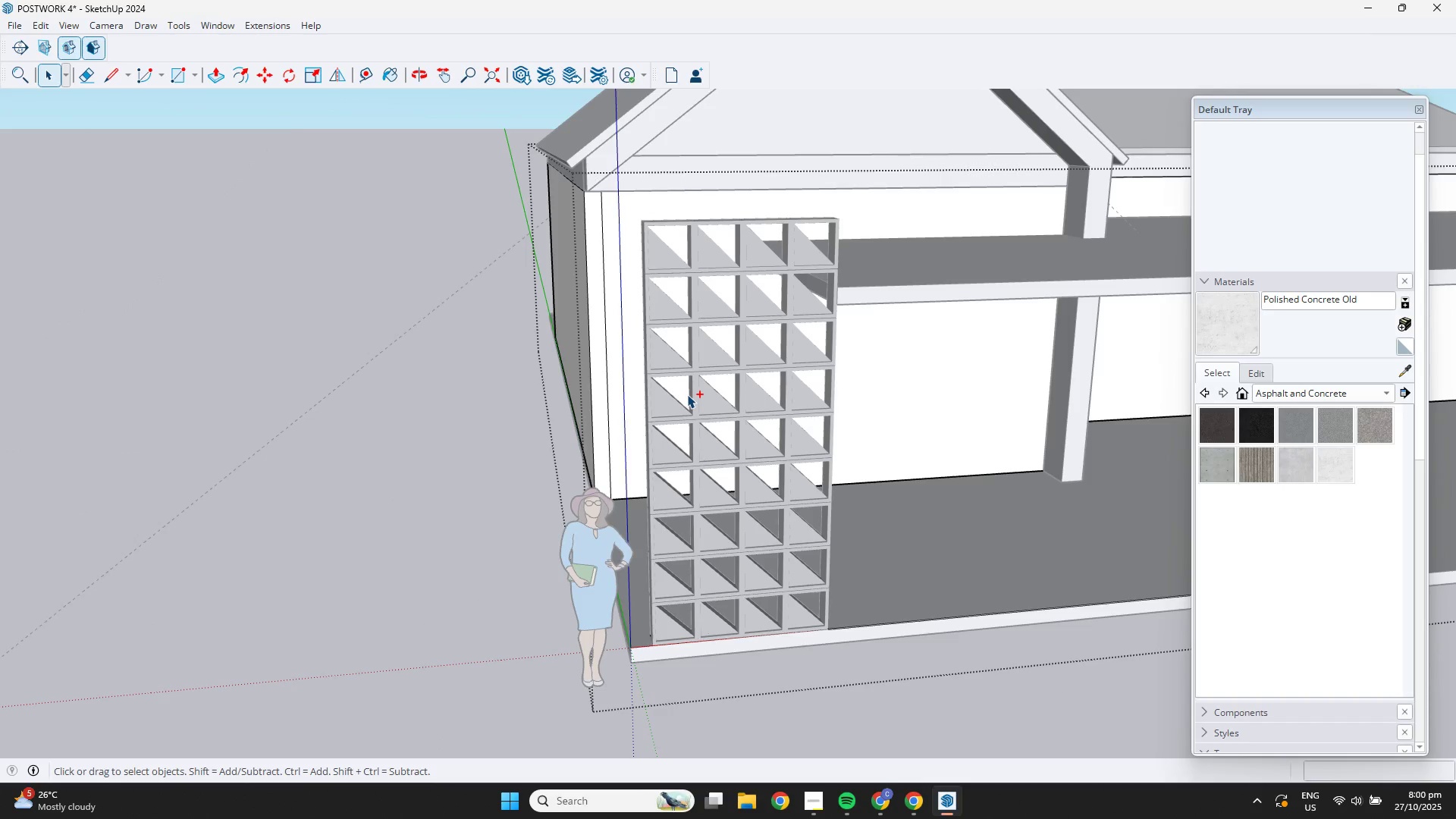 
key(Control+Z)
 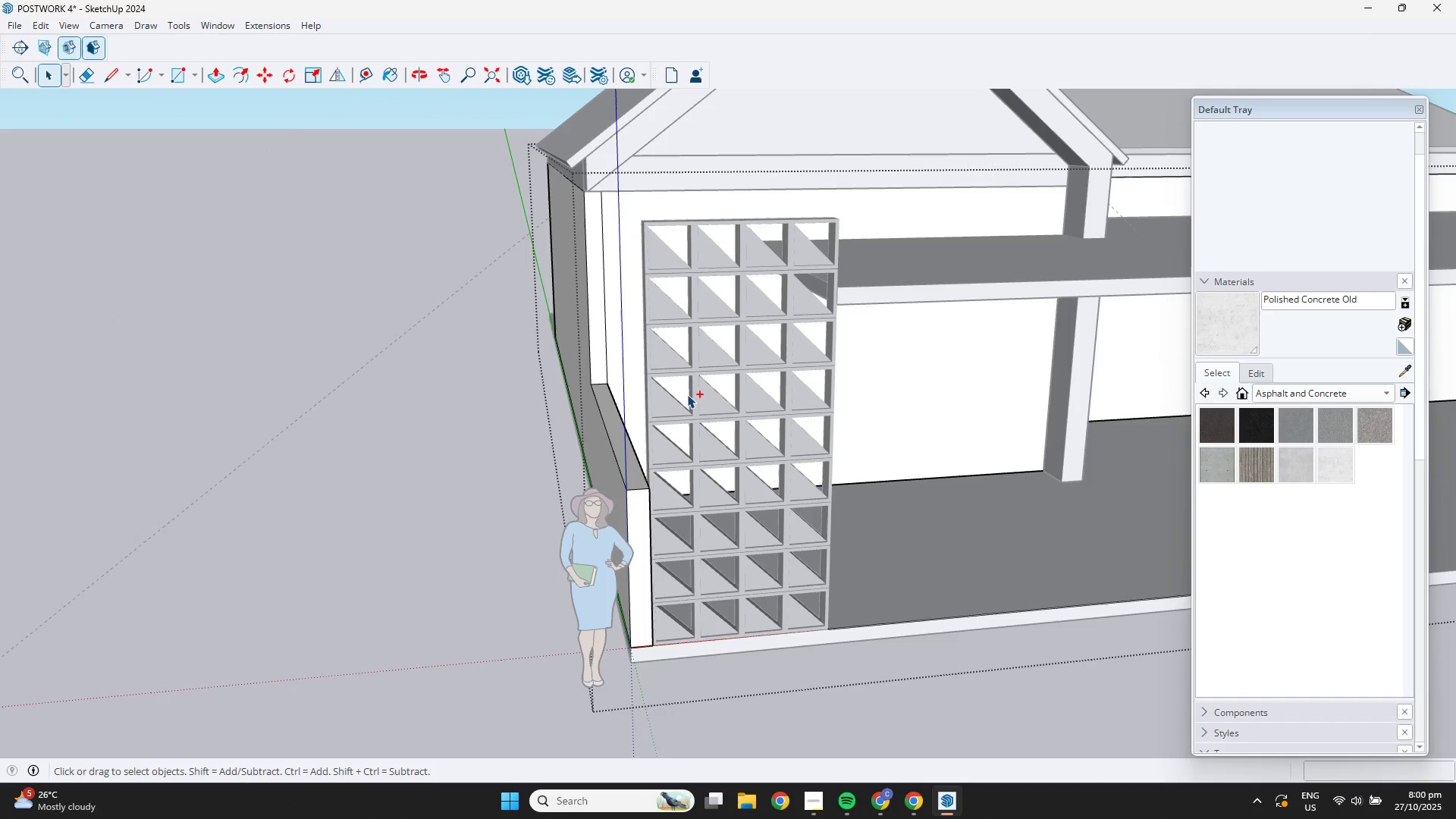 
key(Control+Z)
 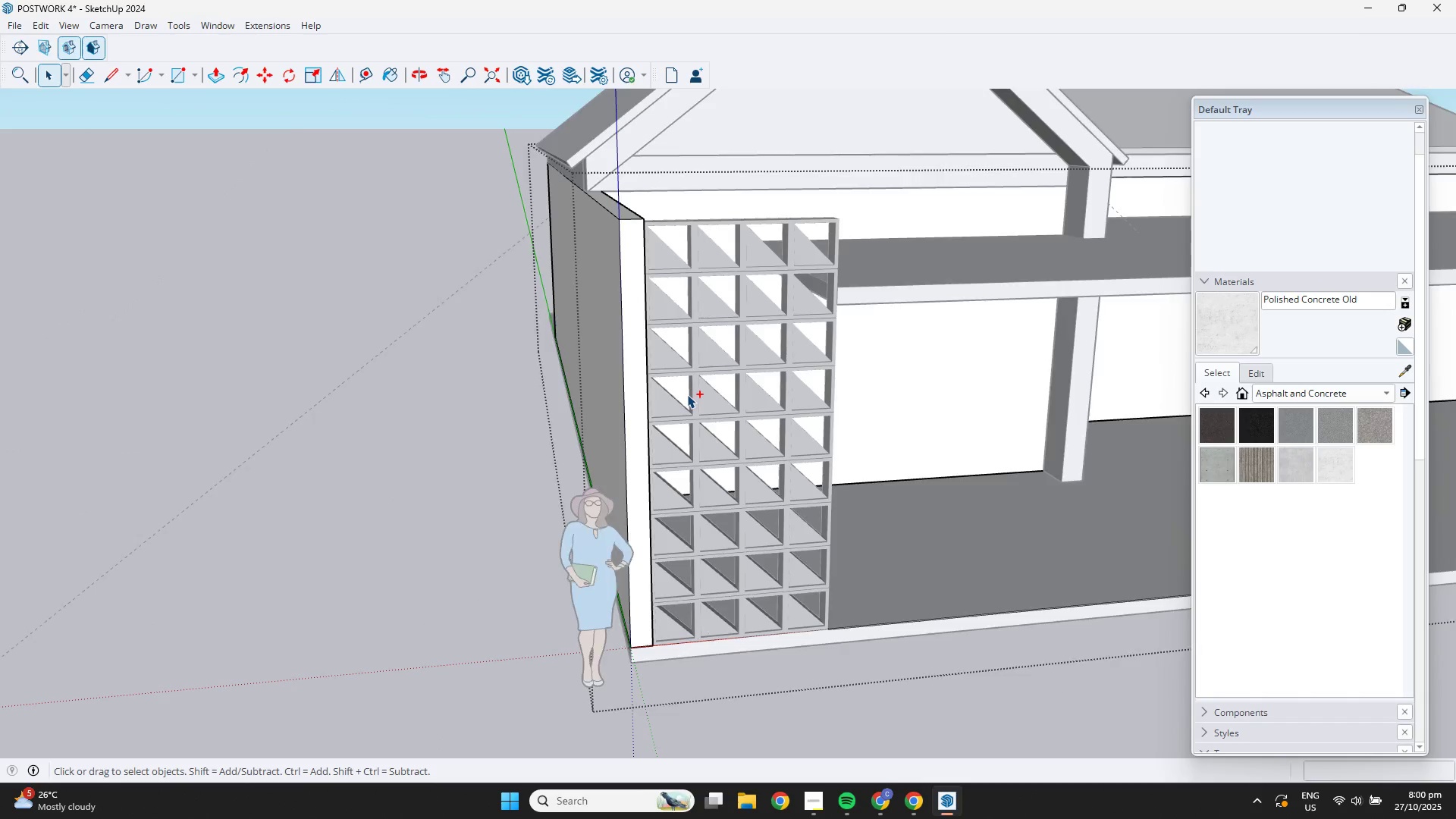 
key(Control+Z)
 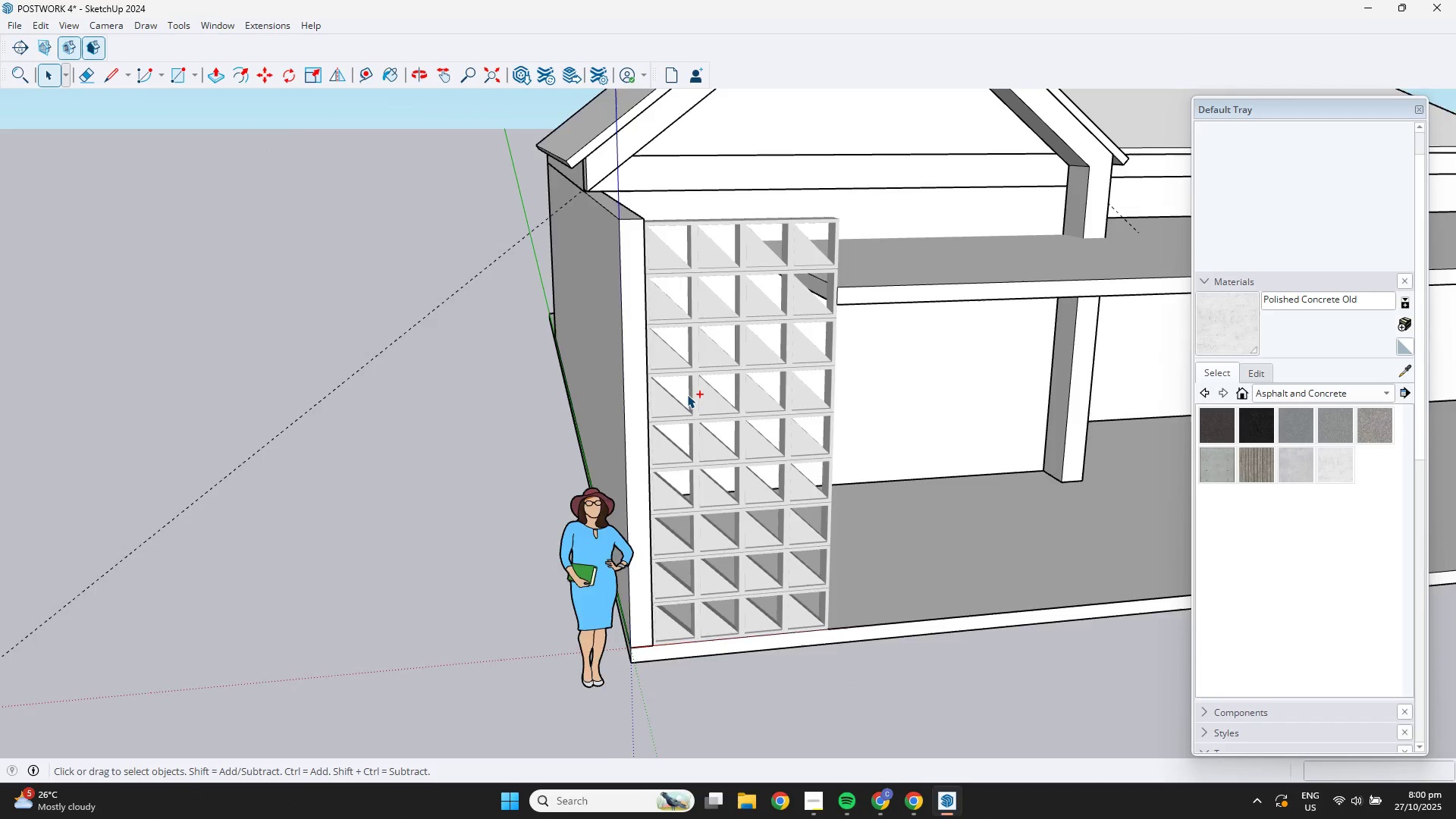 
key(Control+Z)
 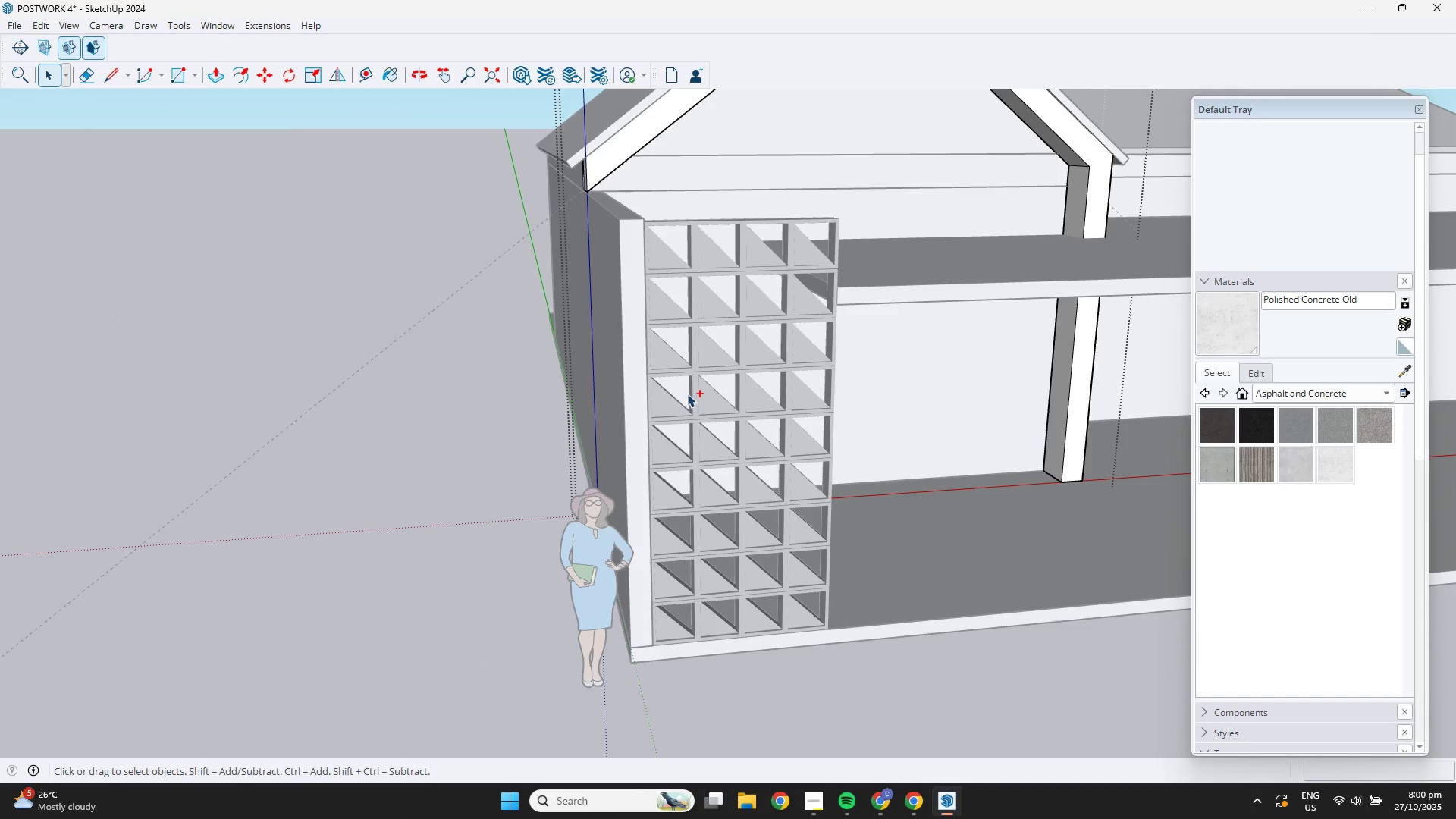 
key(Control+Z)
 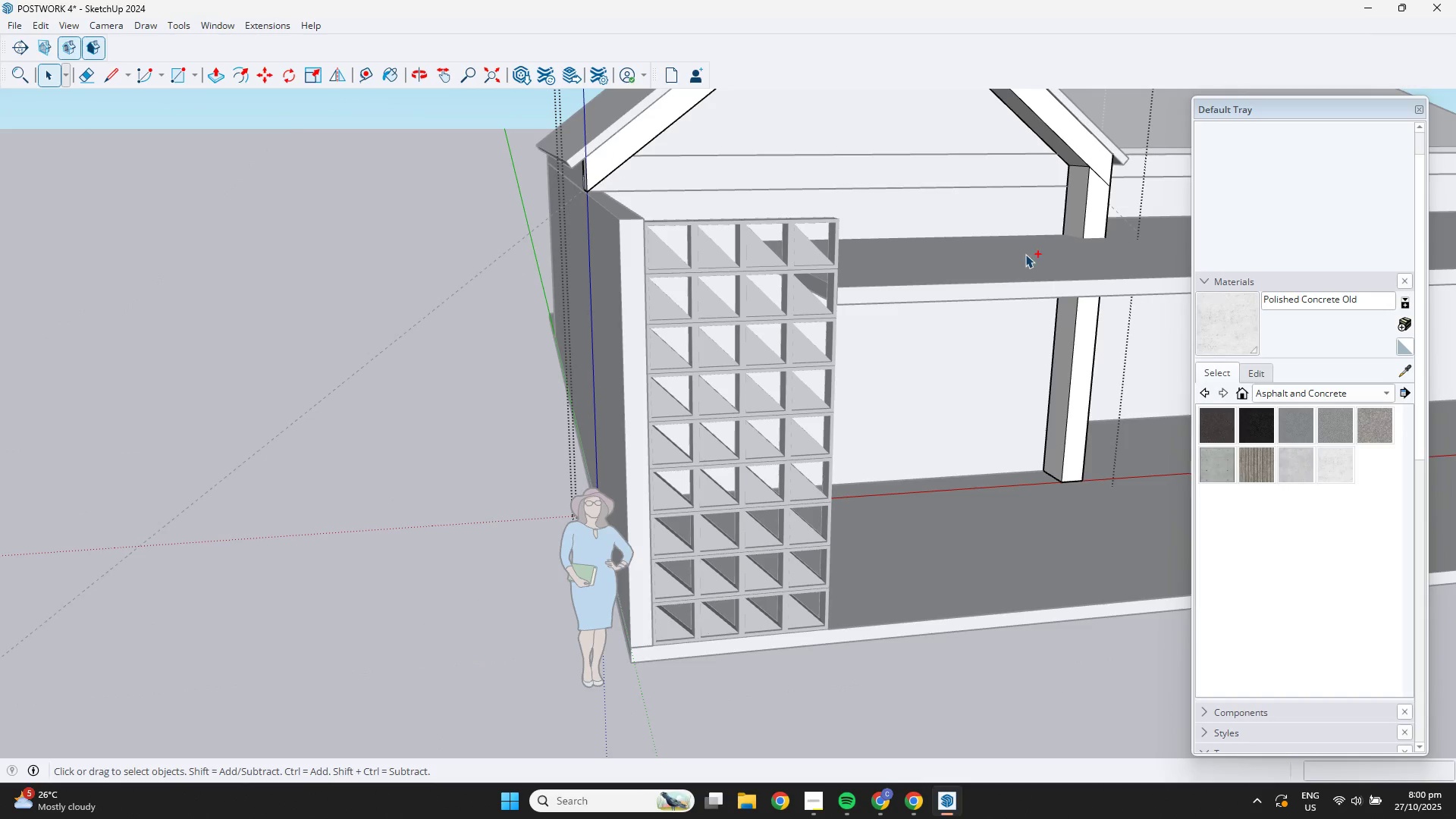 
key(Control+Z)
 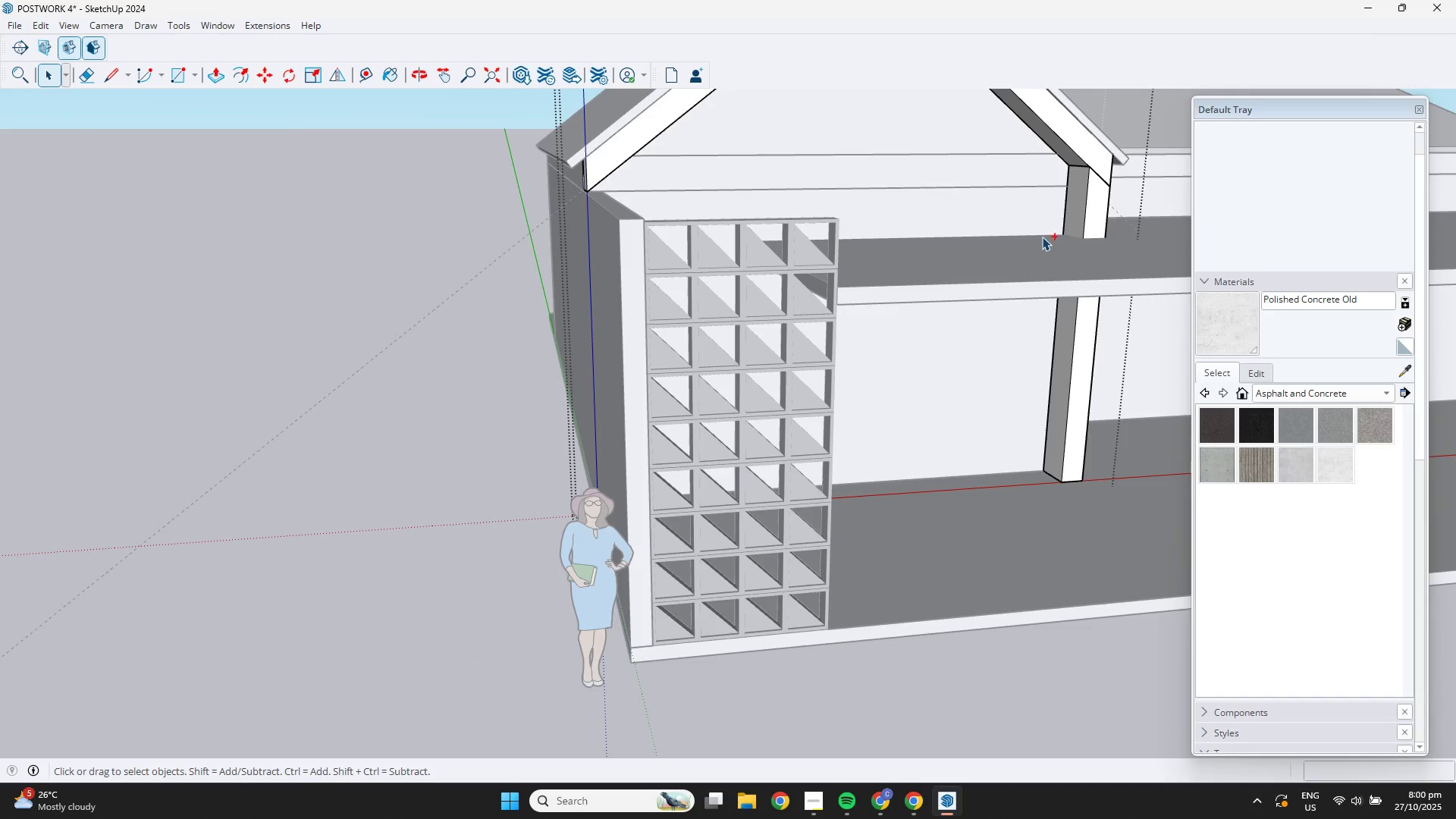 
key(Control+Z)
 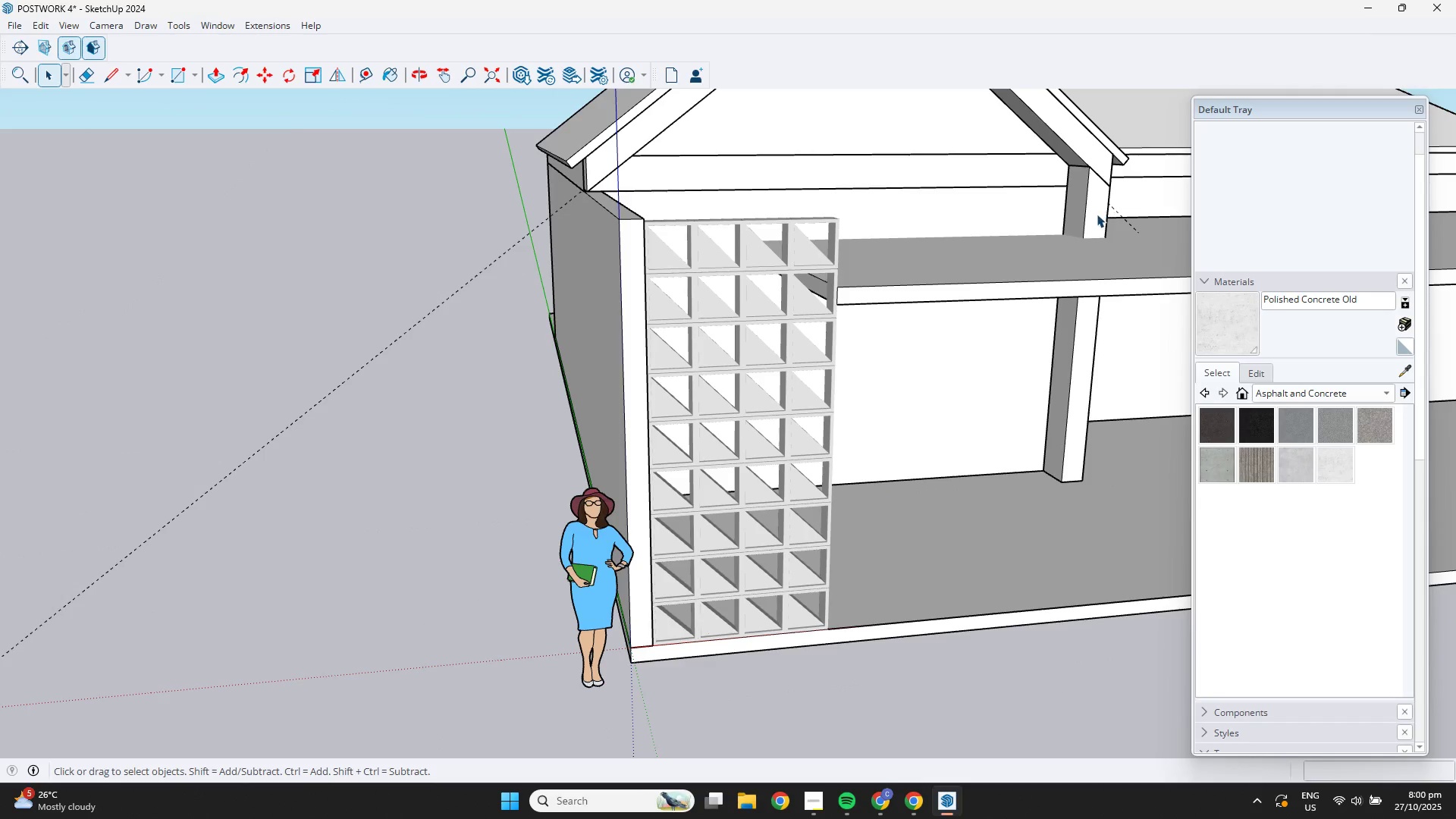 
left_click([1095, 214])
 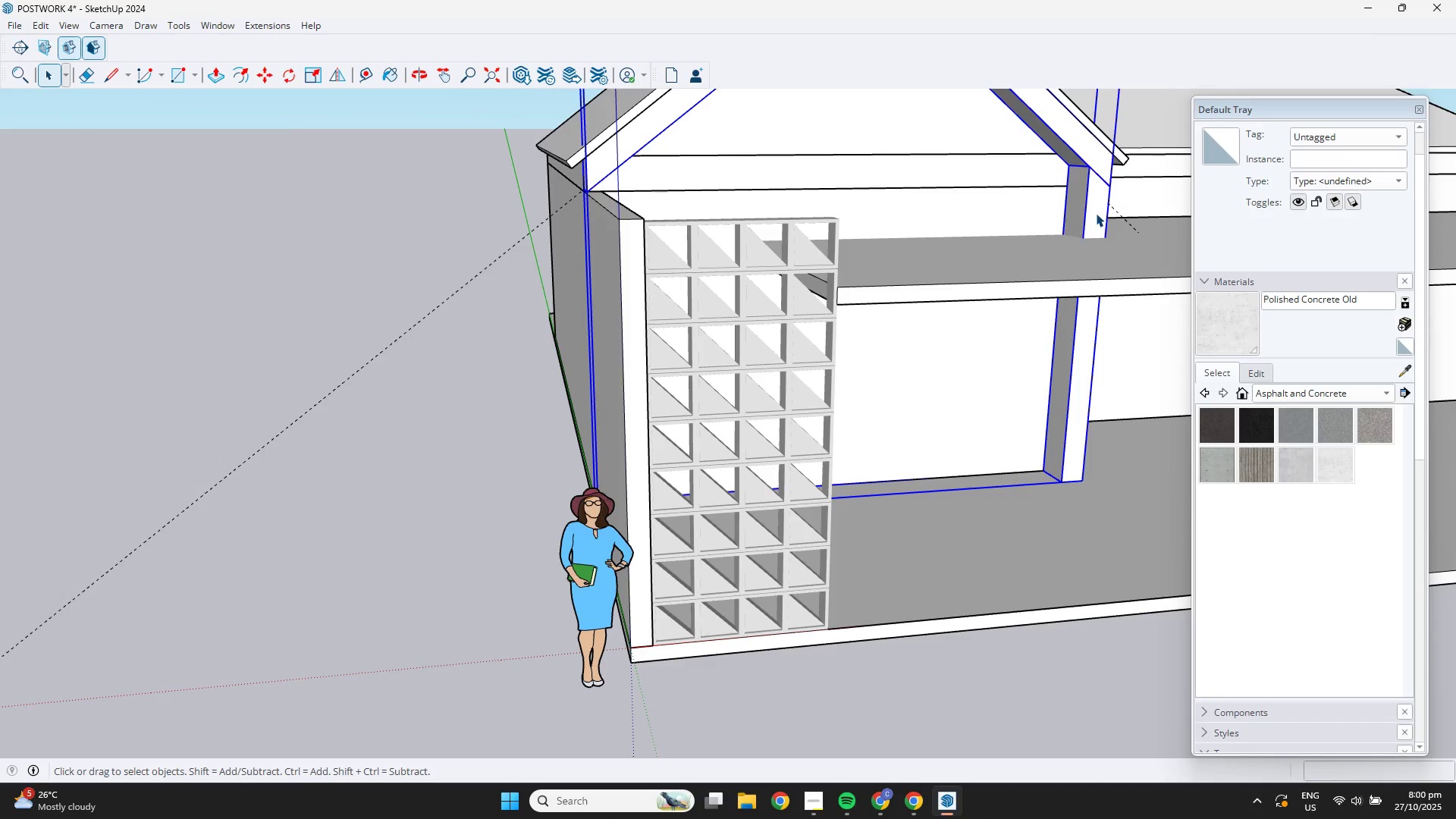 
key(Control+Z)
 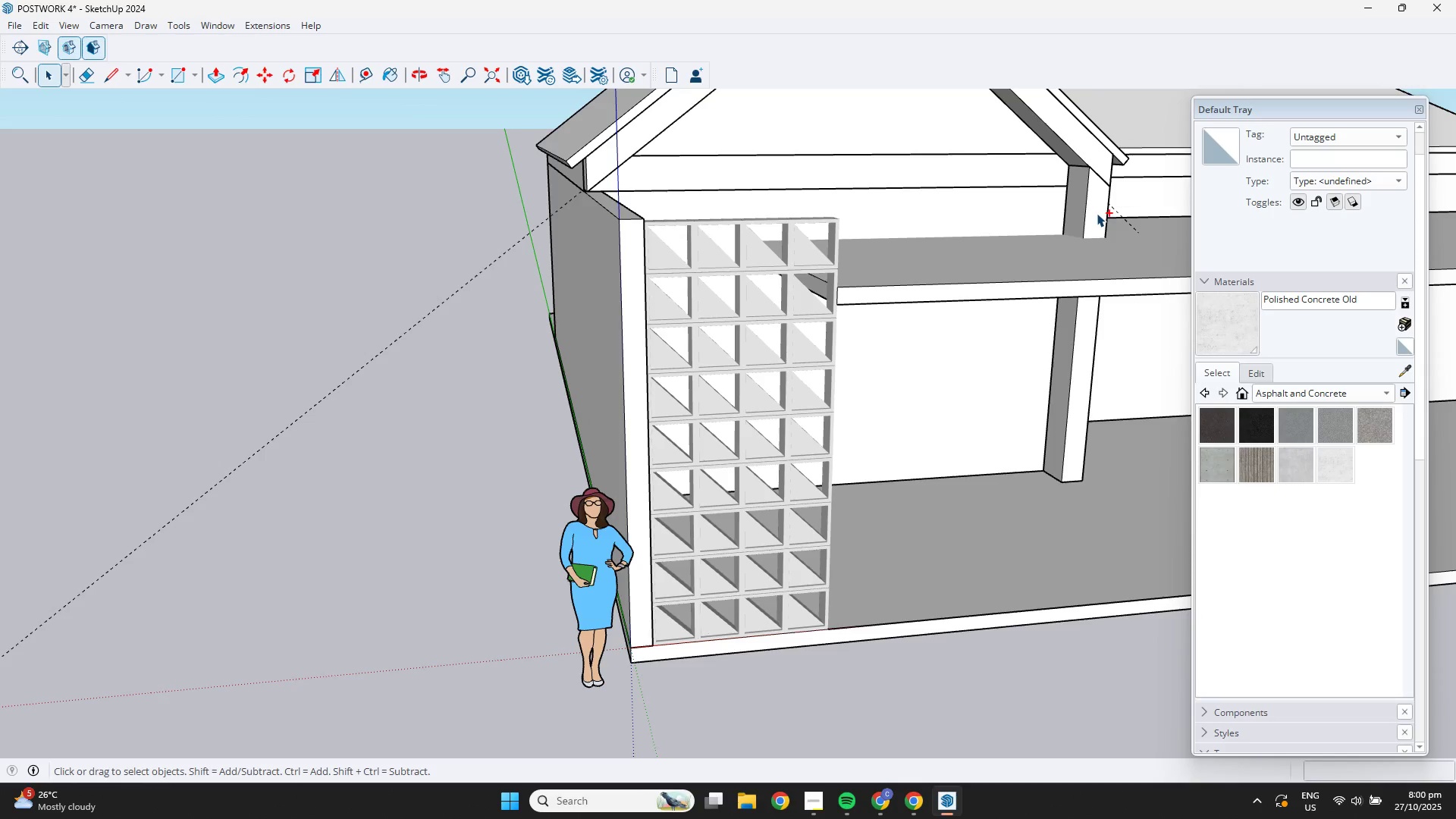 
key(Control+Z)
 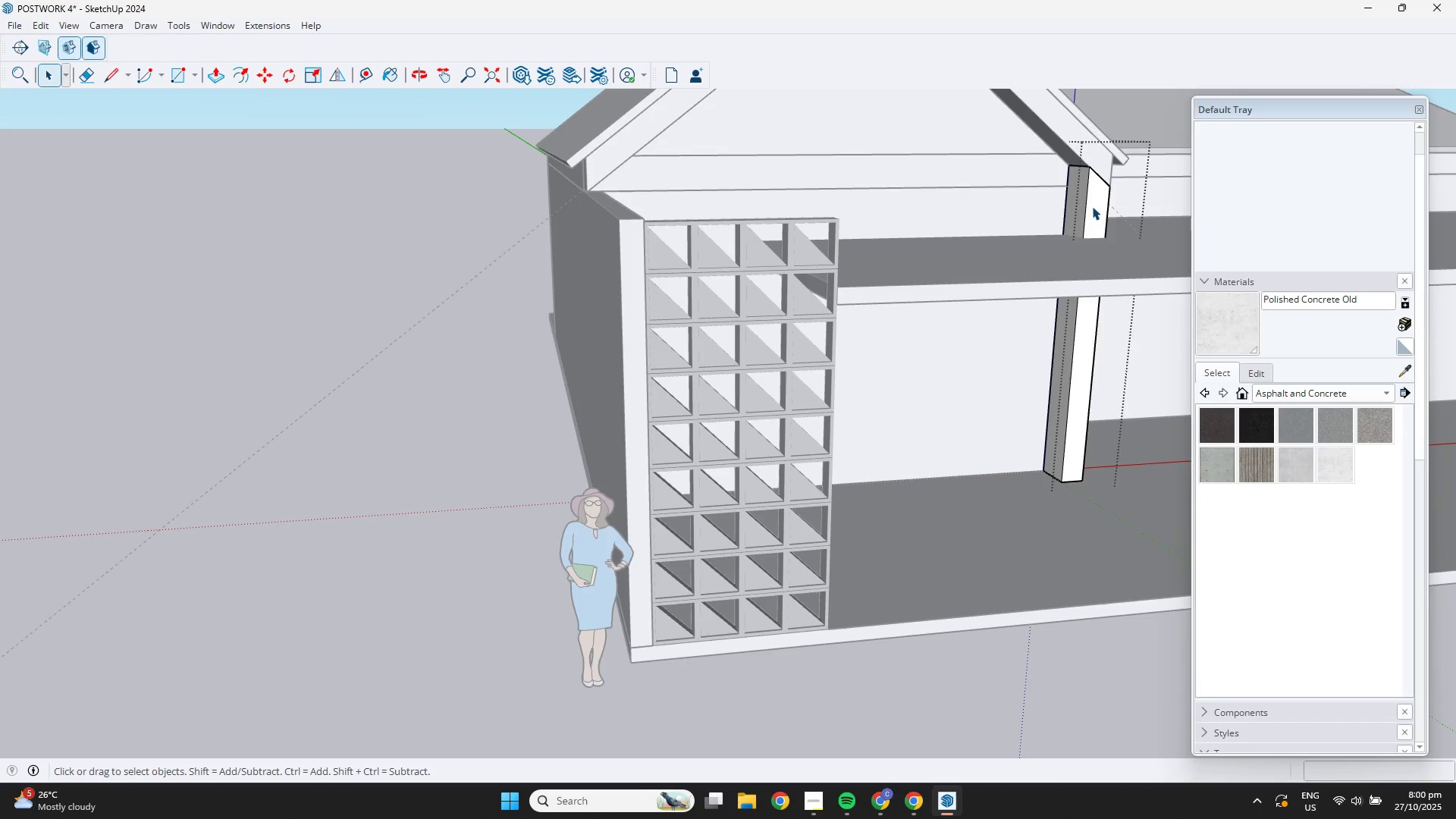 
left_click([1092, 206])
 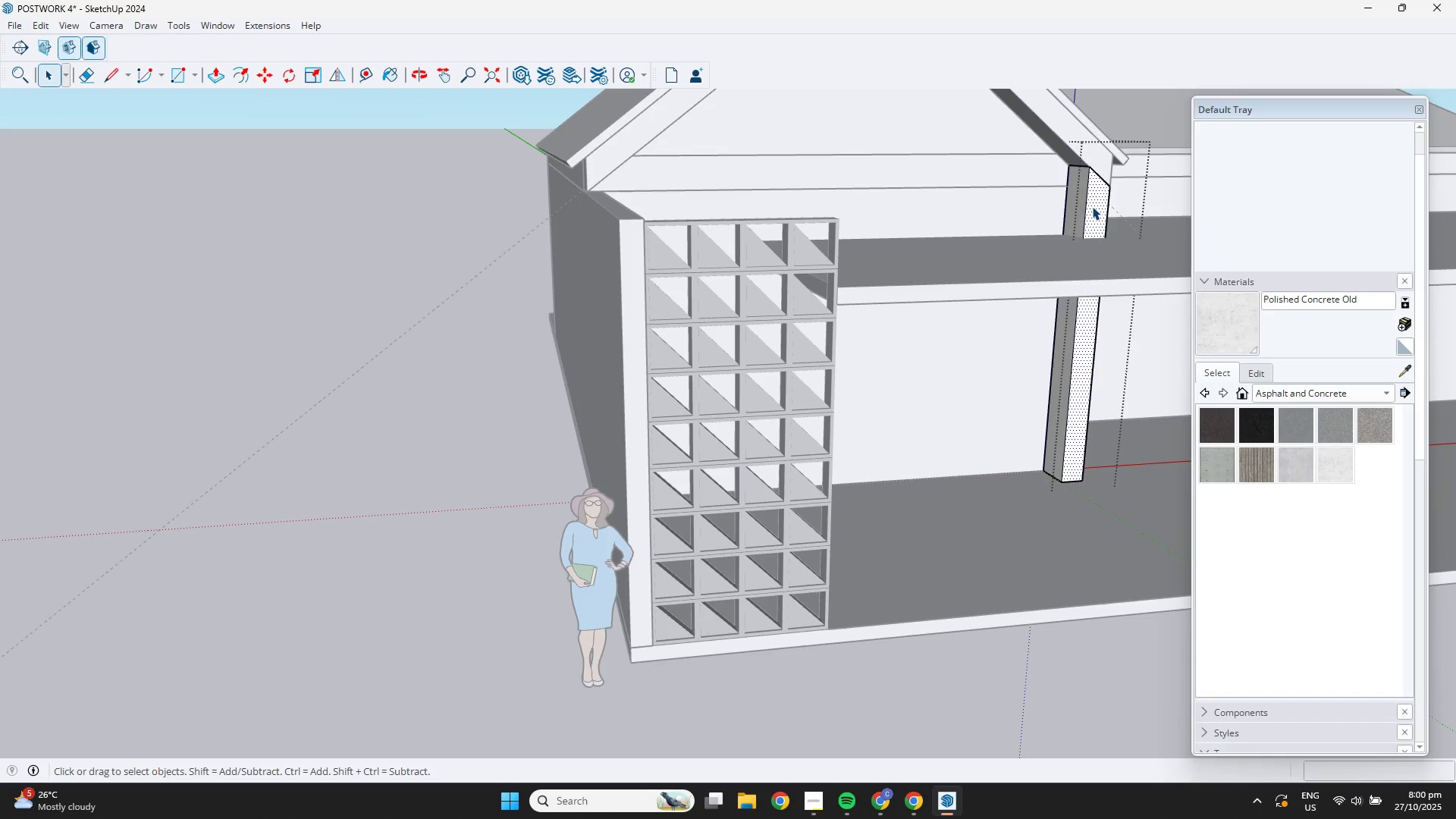 
scroll: coordinate [1092, 206], scroll_direction: down, amount: 1.0
 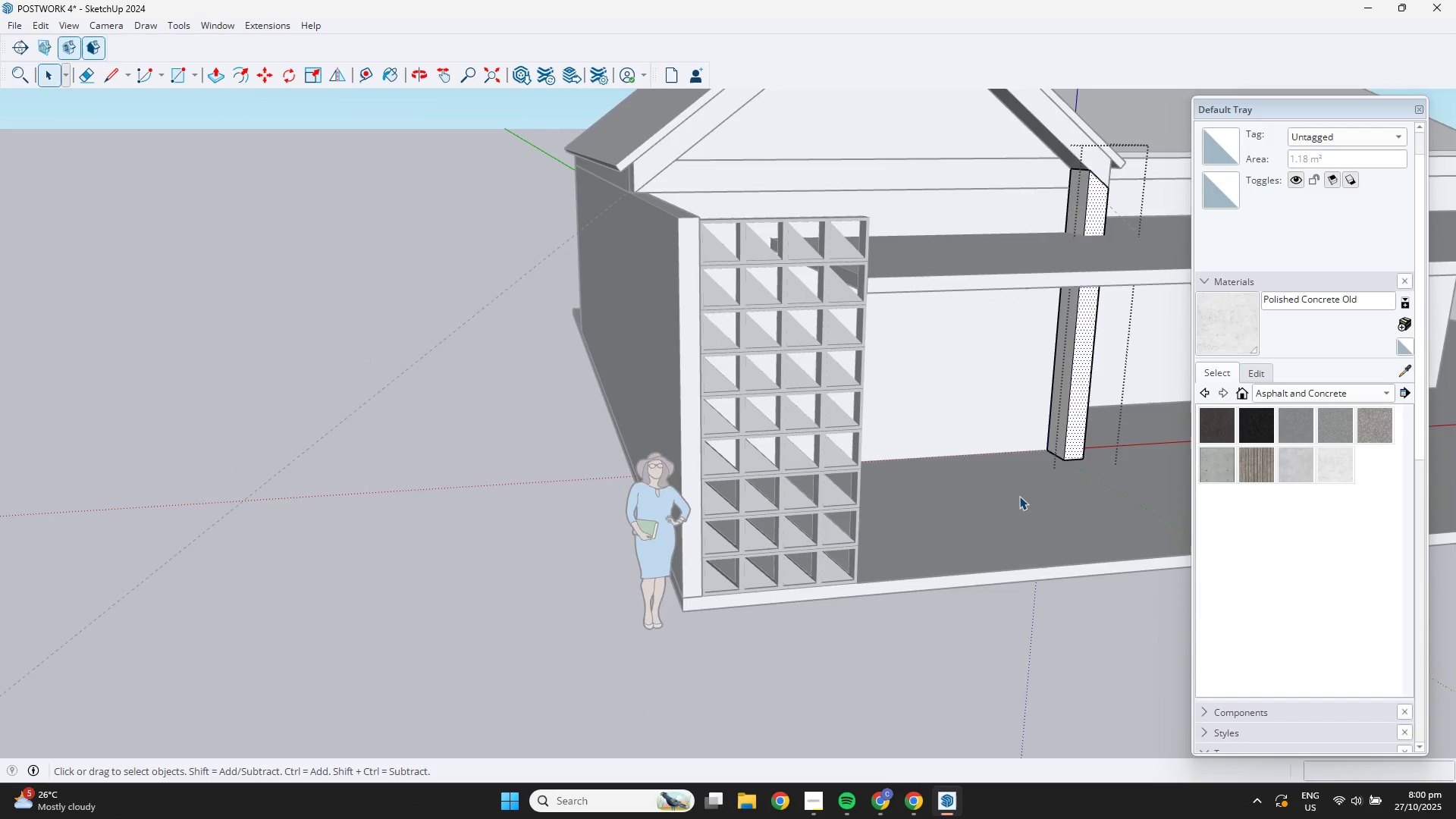 
left_click([1019, 496])
 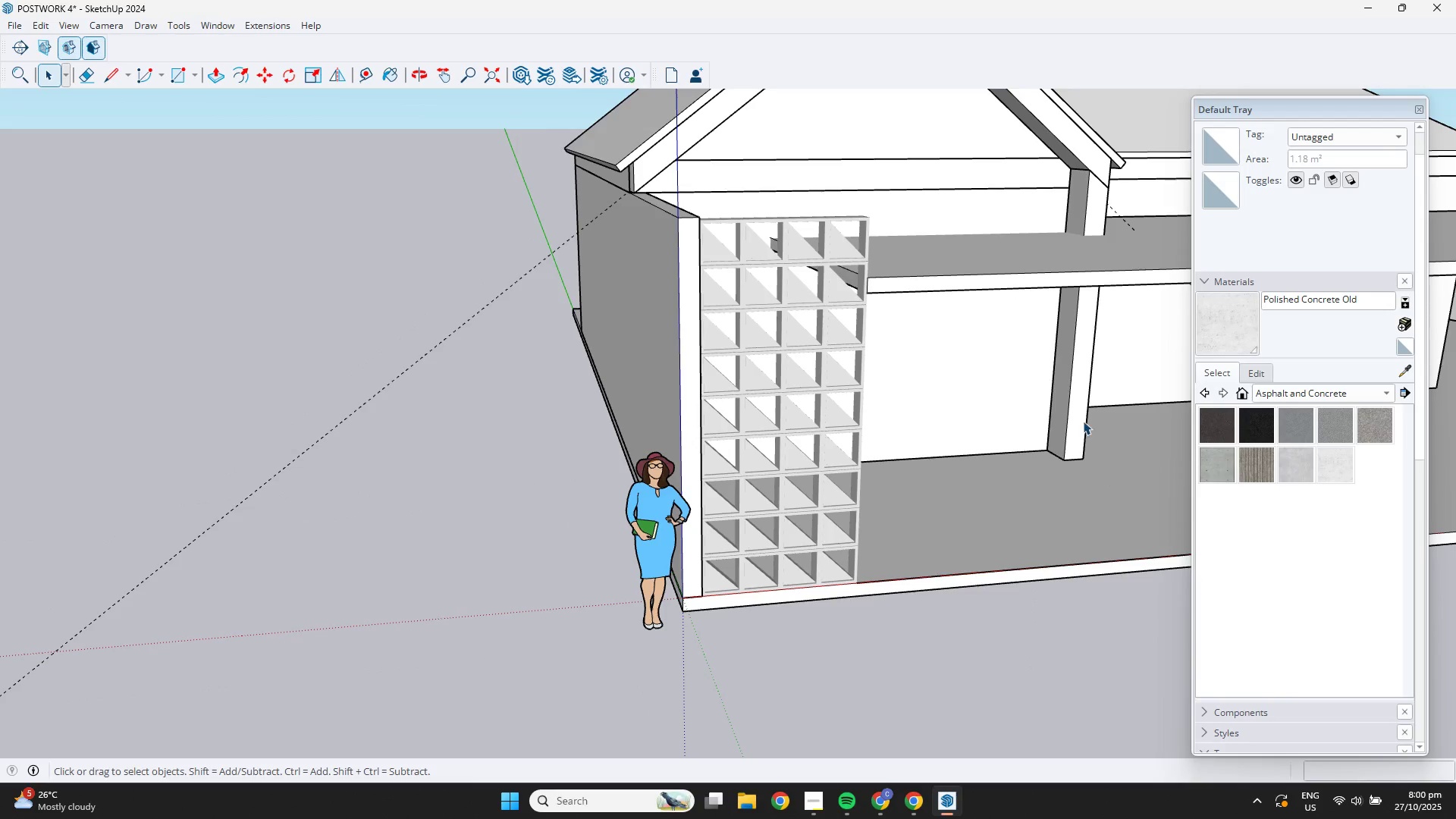 
double_click([1083, 421])
 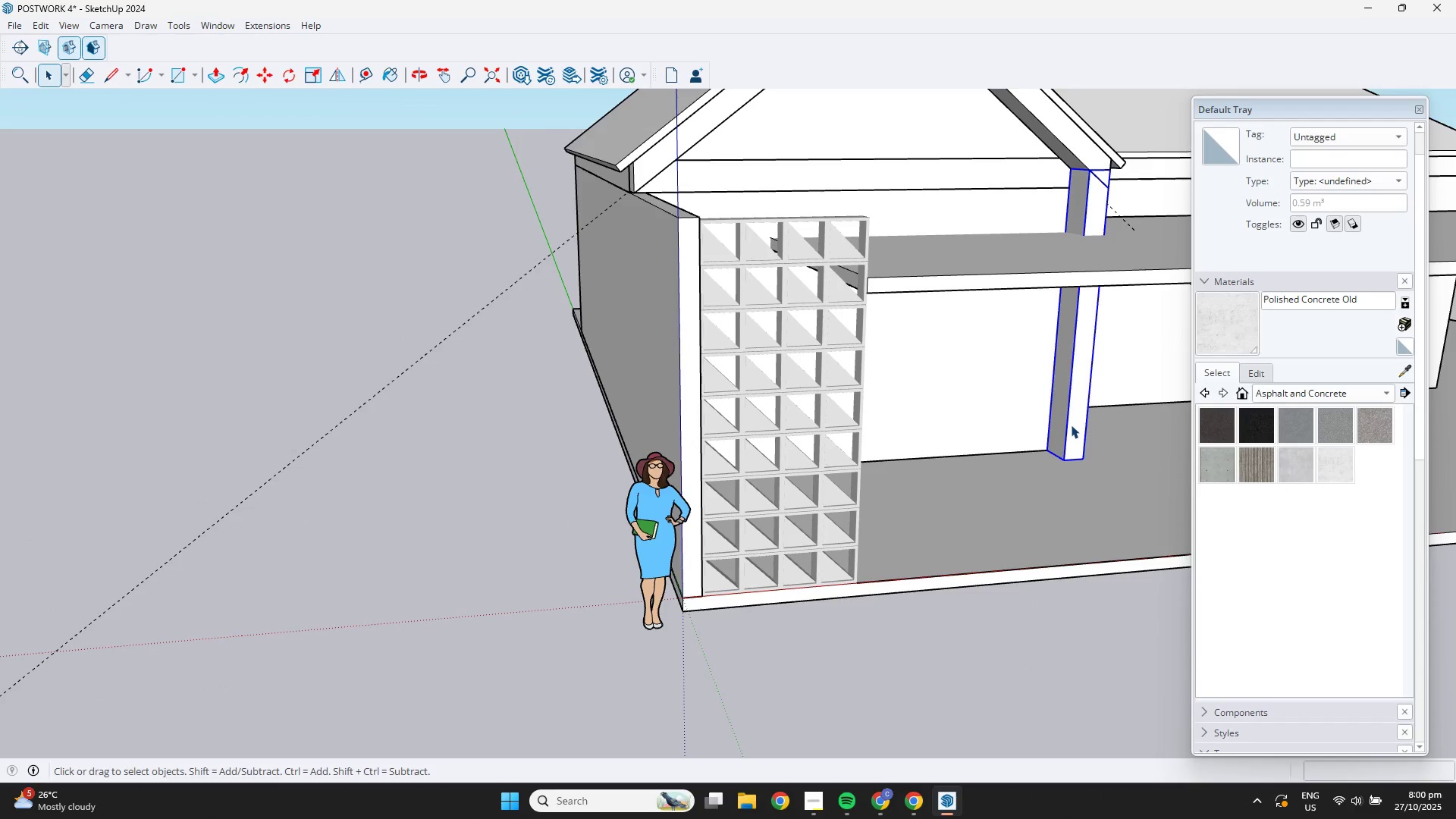 
key(M)
 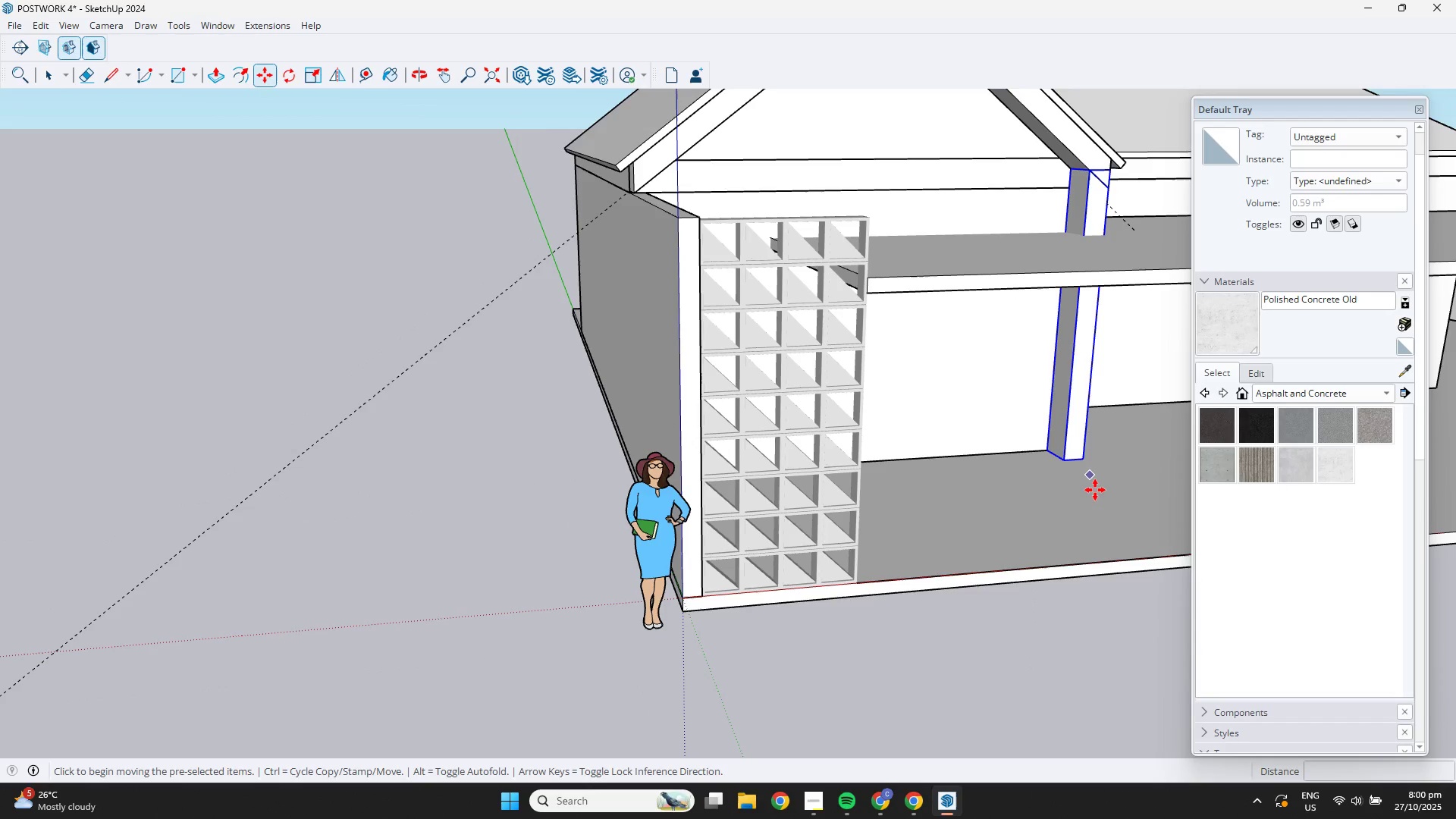 
key(Control+ControlLeft)
 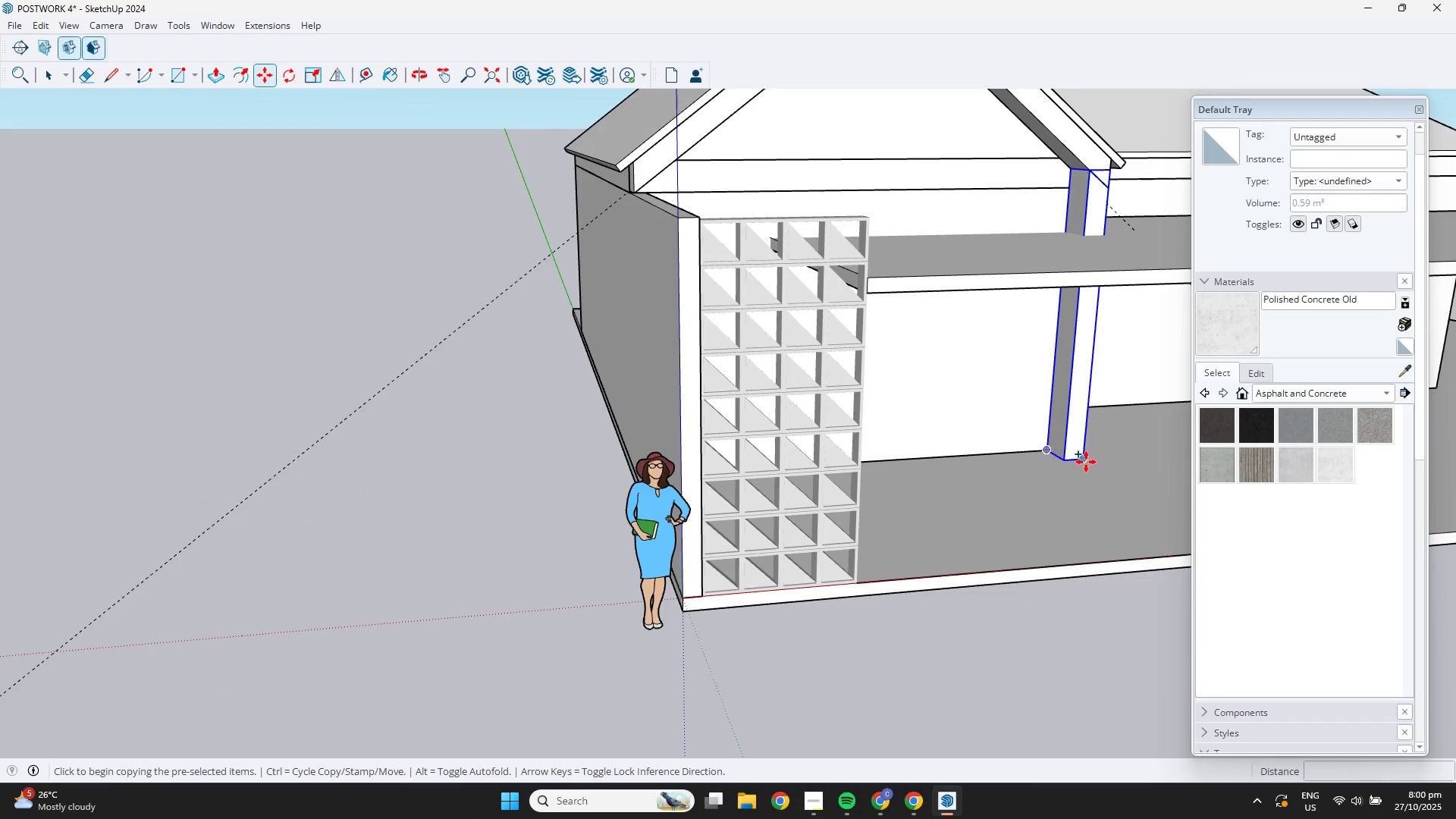 
left_click_drag(start_coordinate=[1086, 462], to_coordinate=[1077, 463])
 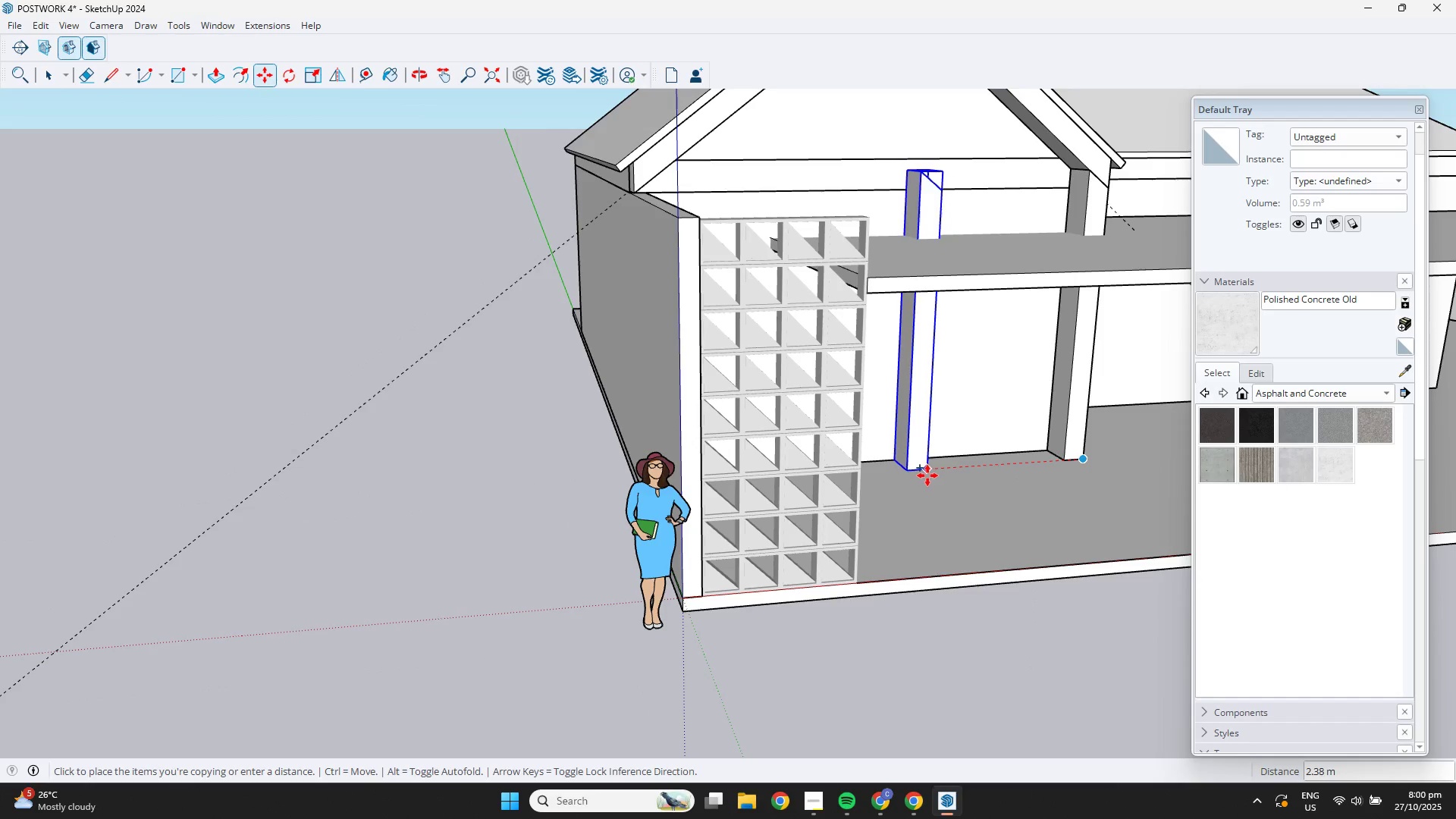 
left_click([926, 475])
 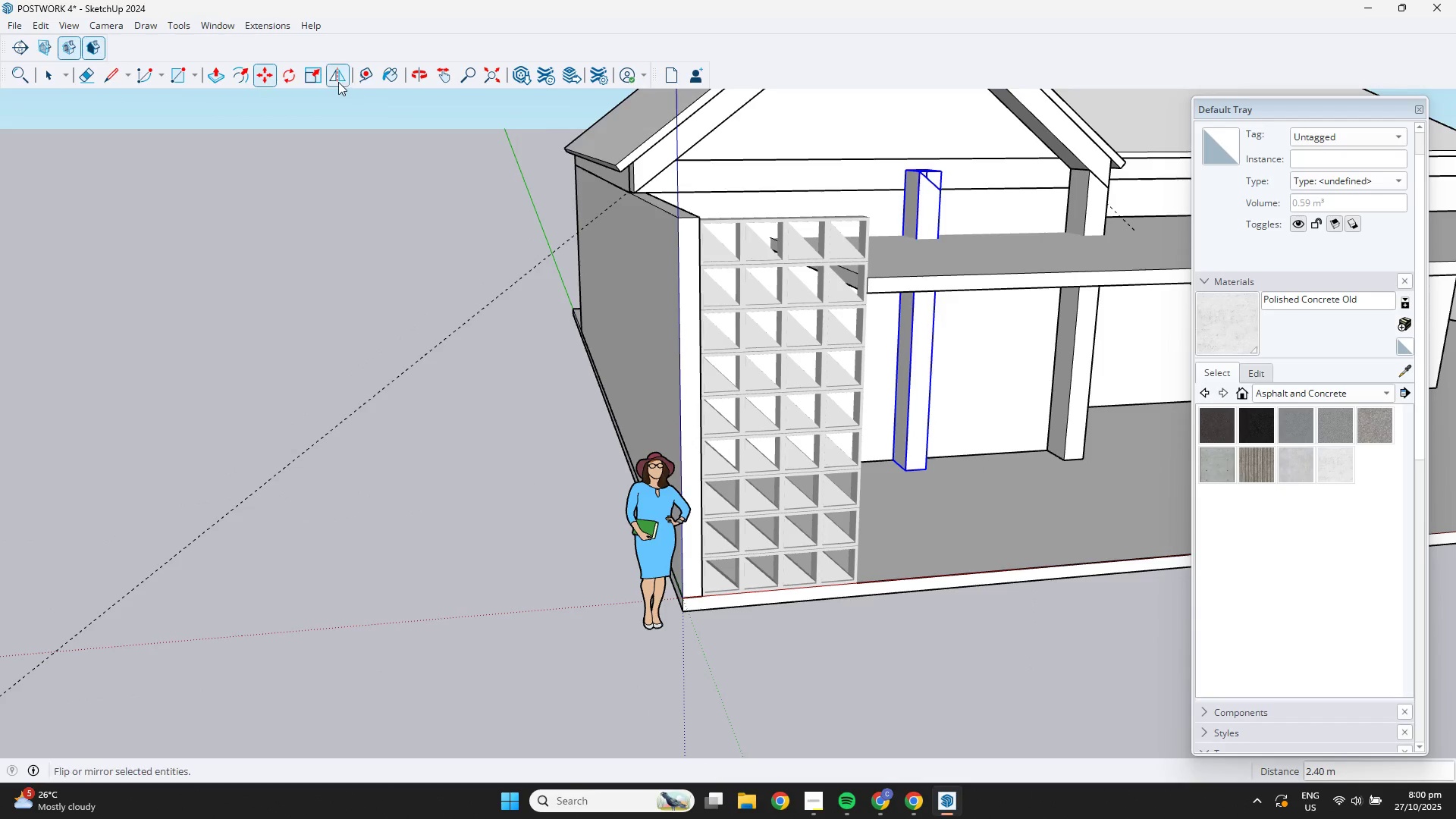 
left_click([336, 82])
 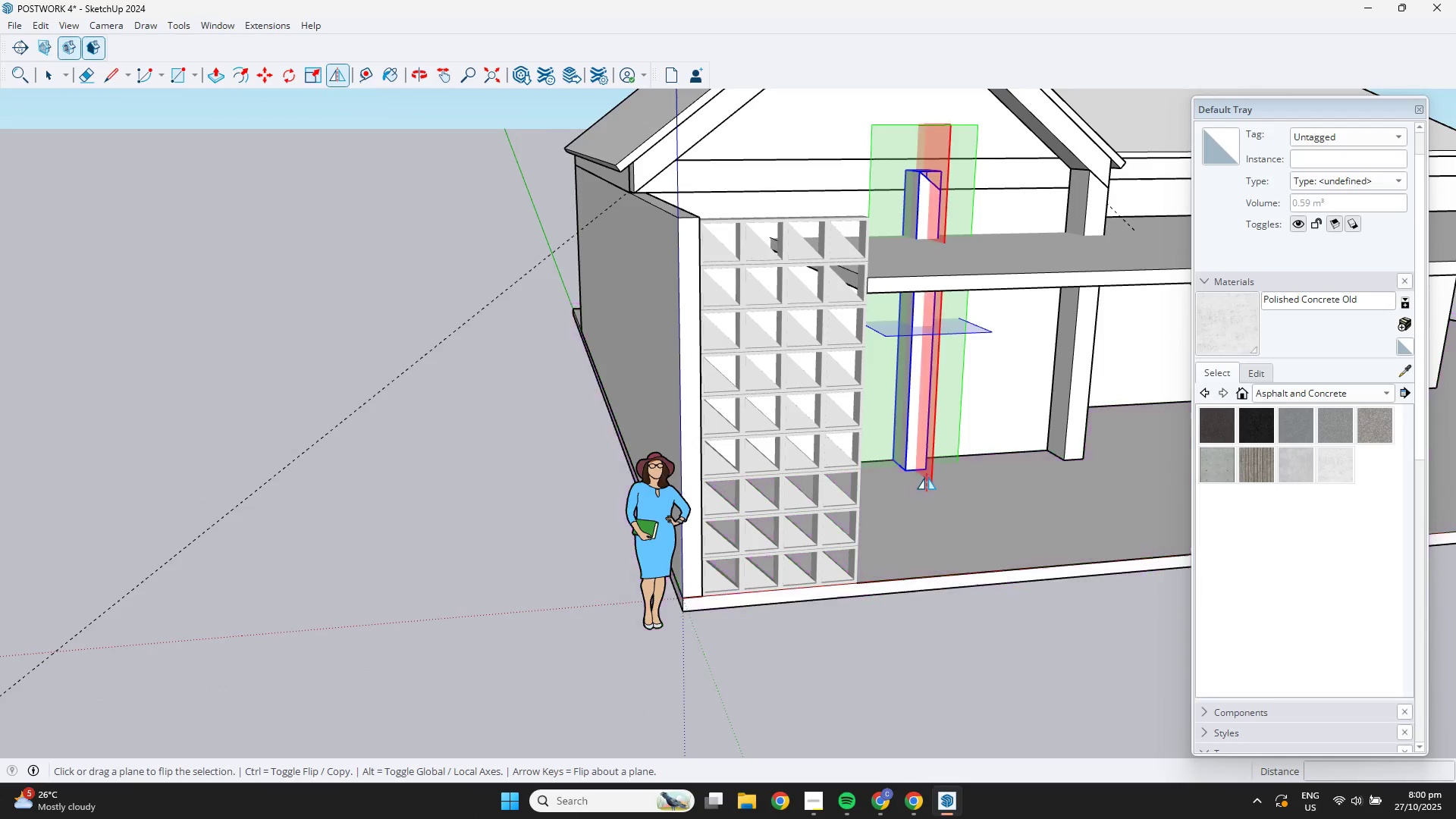 
left_click([929, 476])
 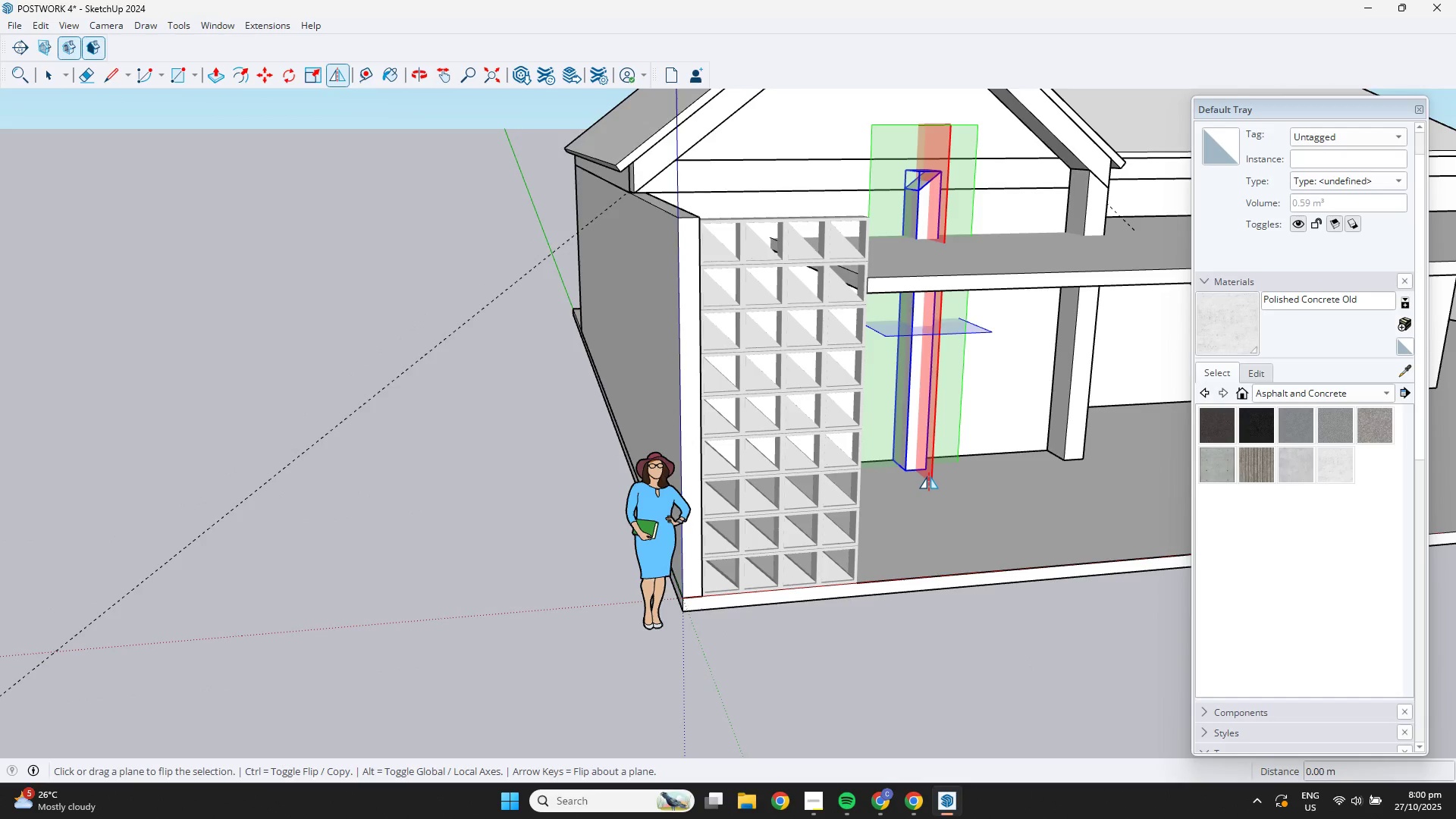 
scroll: coordinate [929, 476], scroll_direction: down, amount: 2.0
 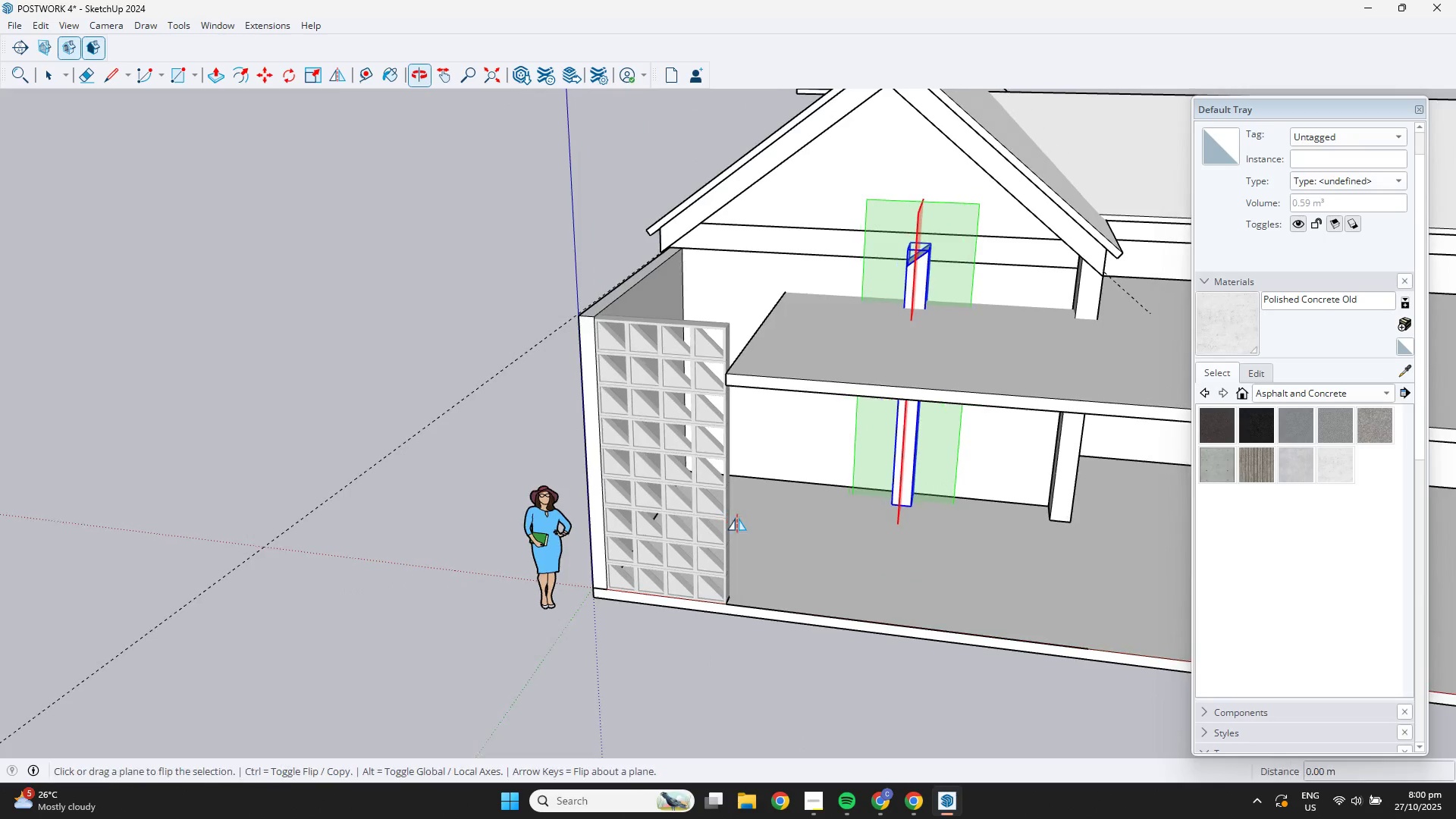 
key(Space)
 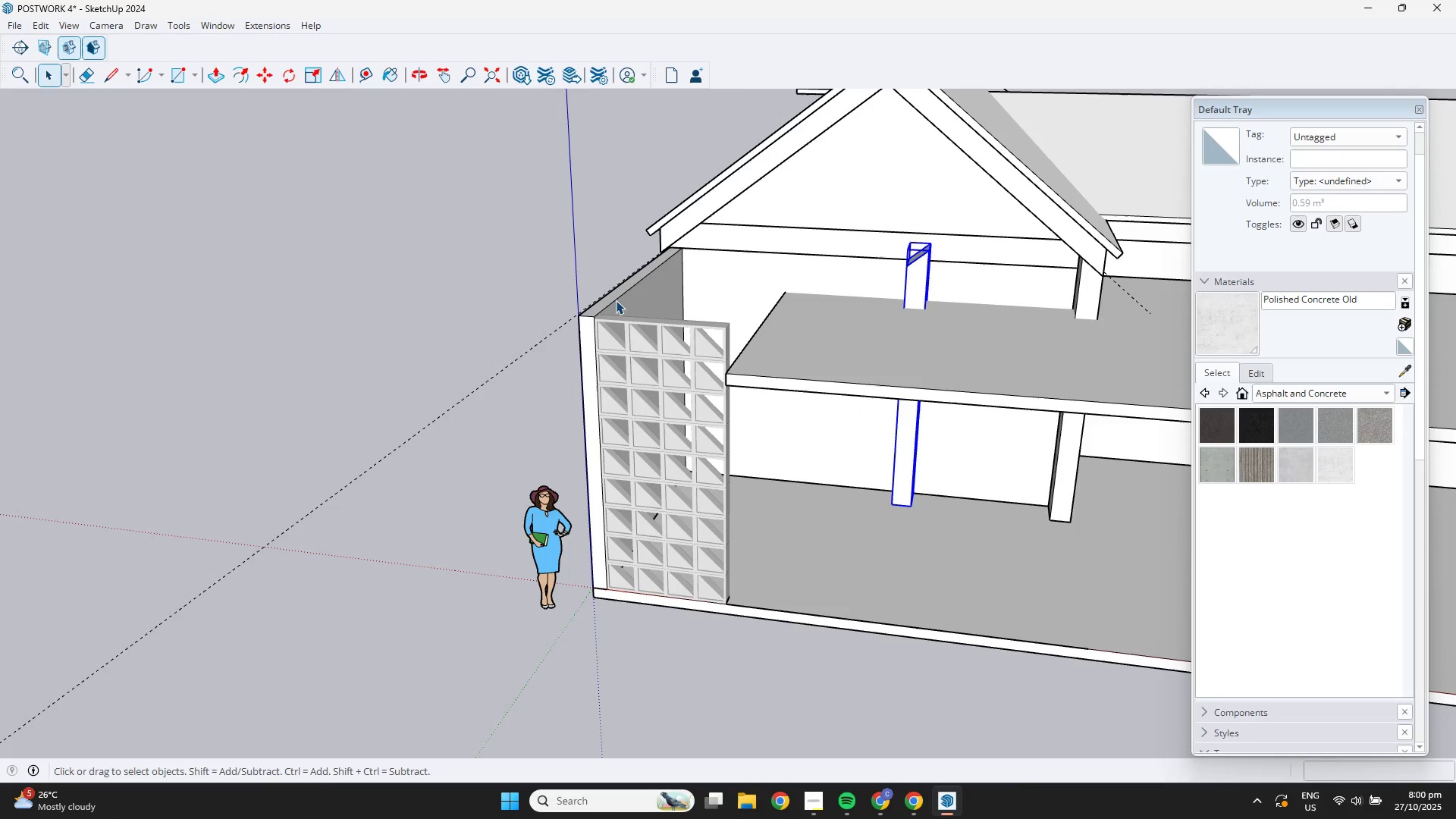 
left_click([614, 300])
 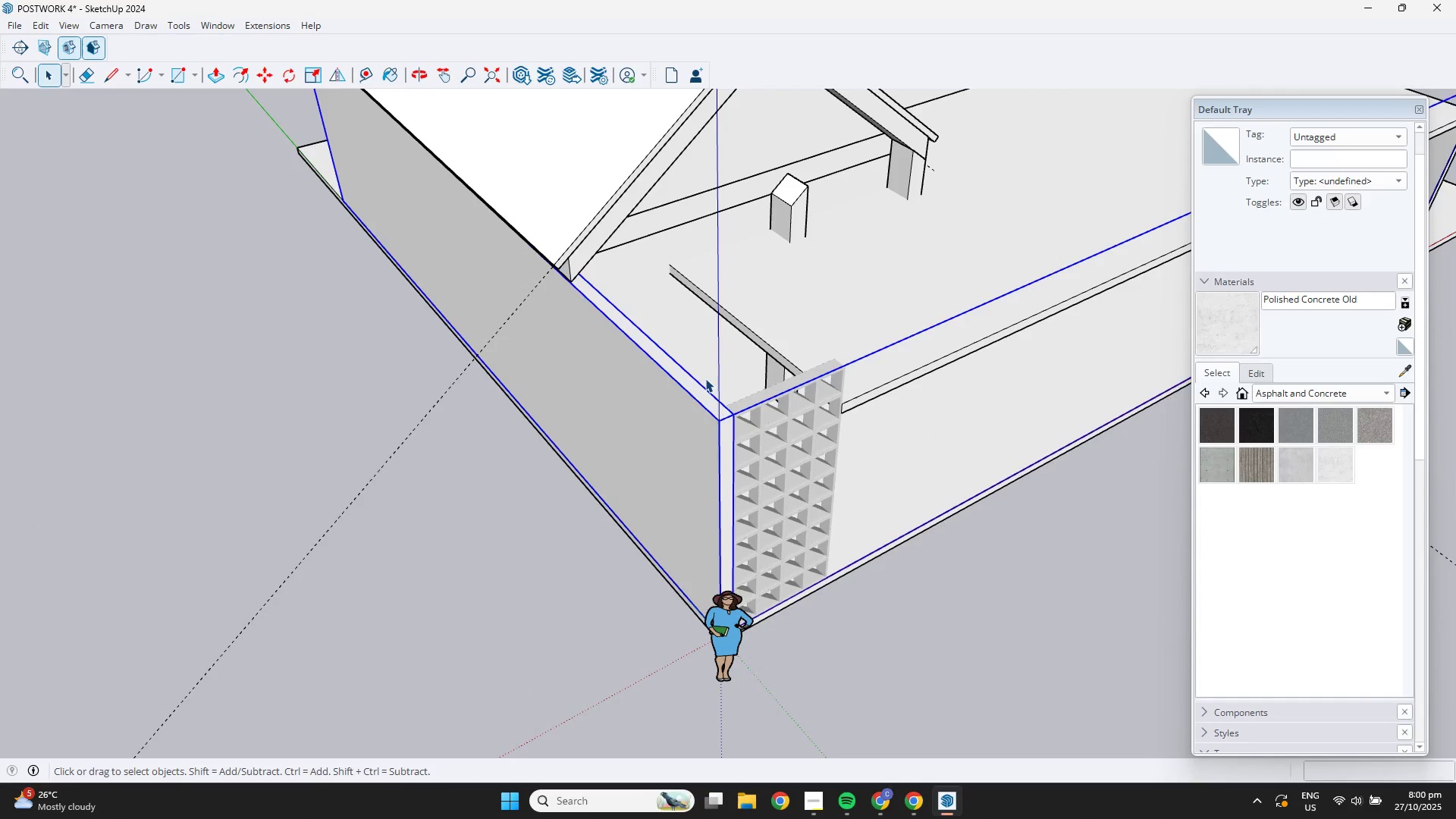 
double_click([683, 378])
 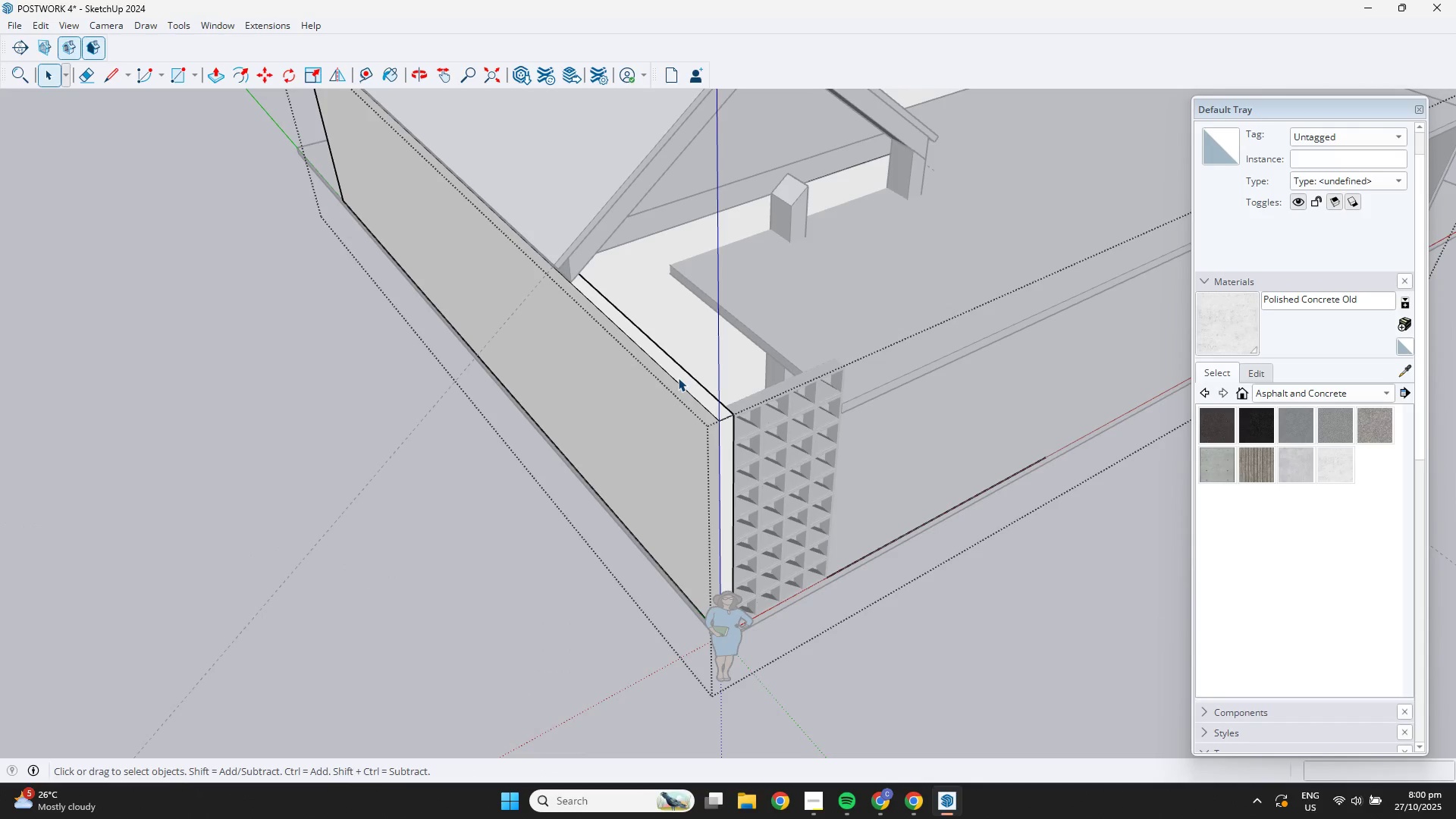 
triple_click([678, 378])
 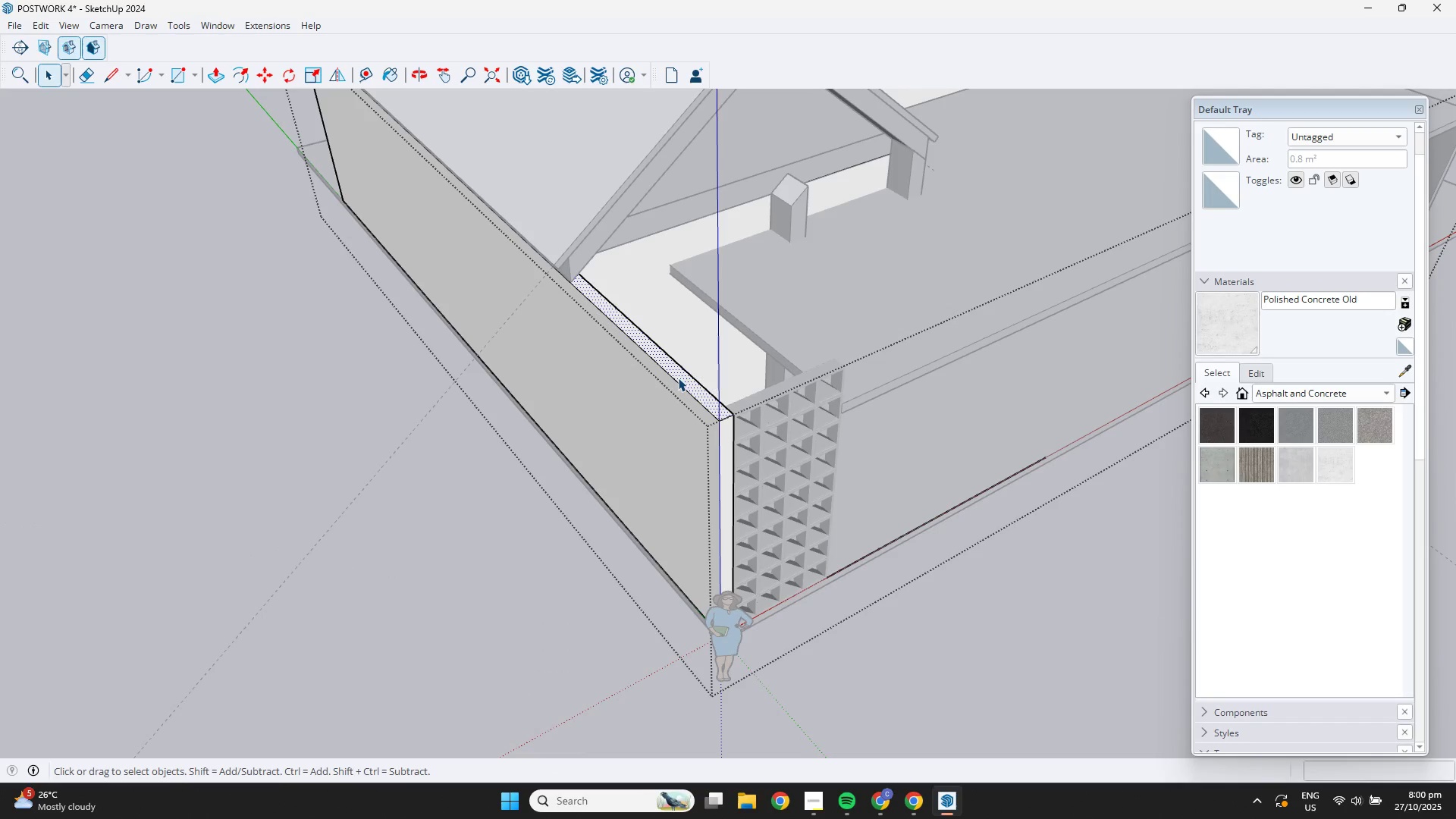 
key(P)
 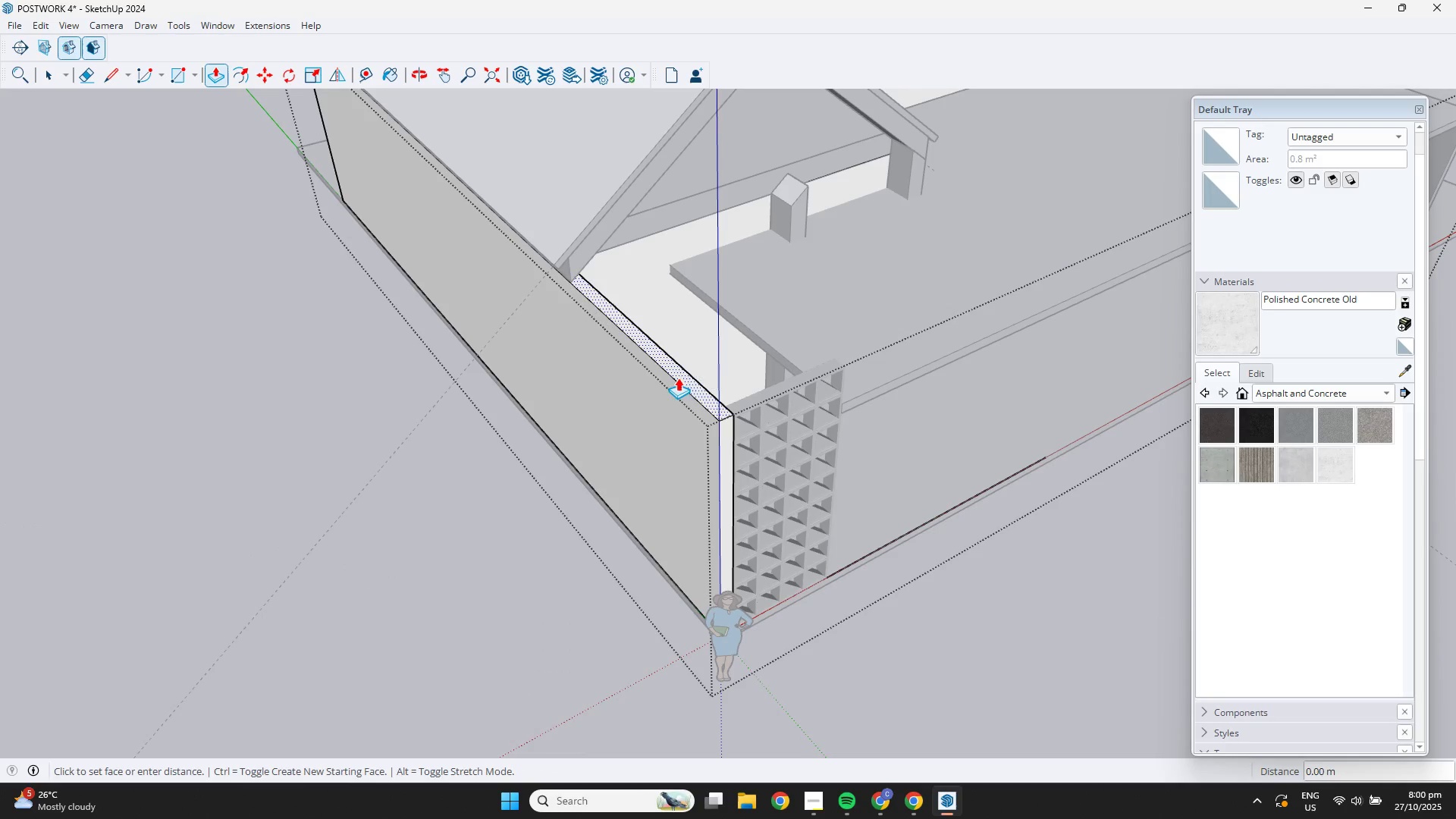 
left_click([678, 378])
 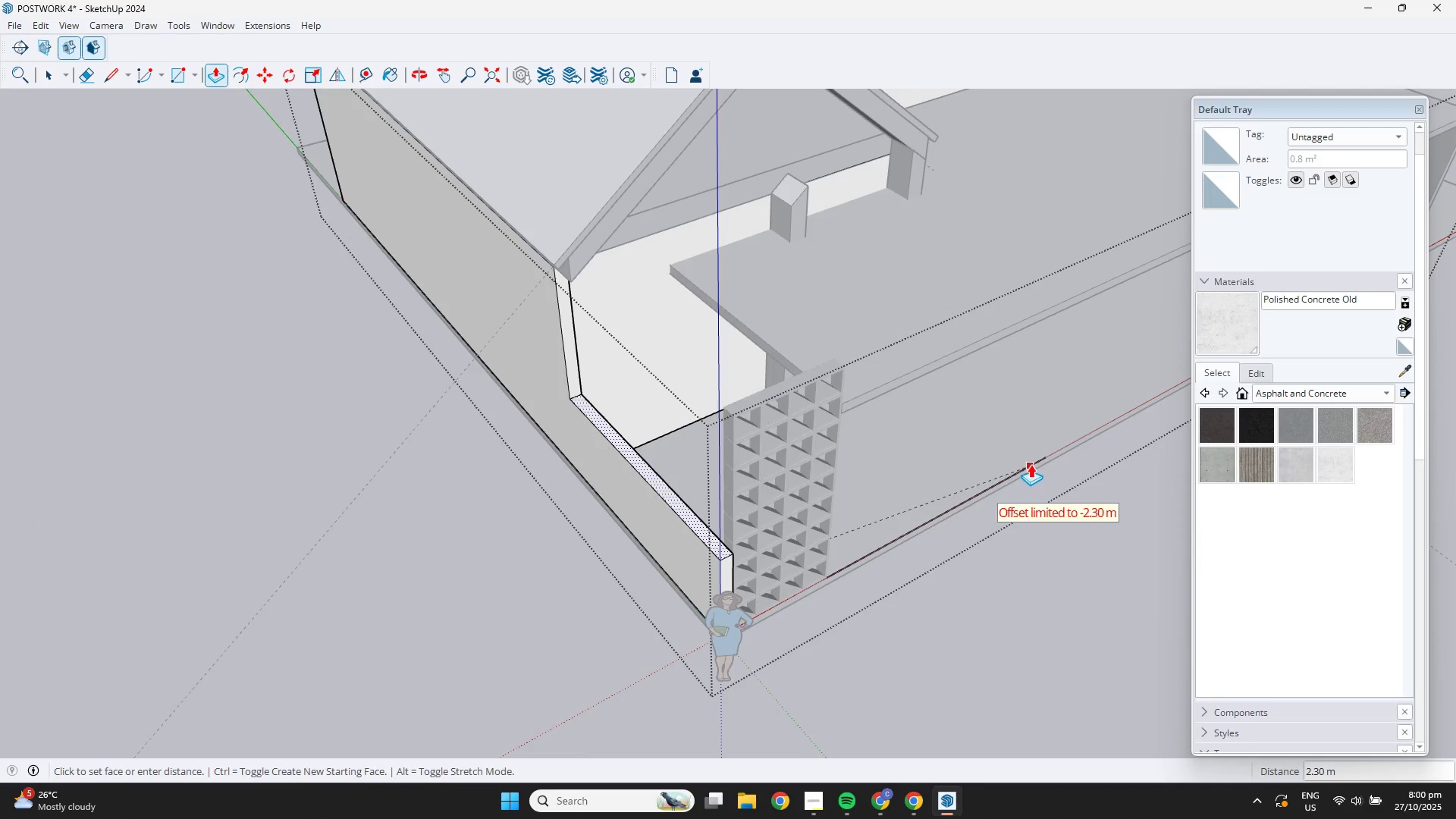 
left_click([1040, 461])
 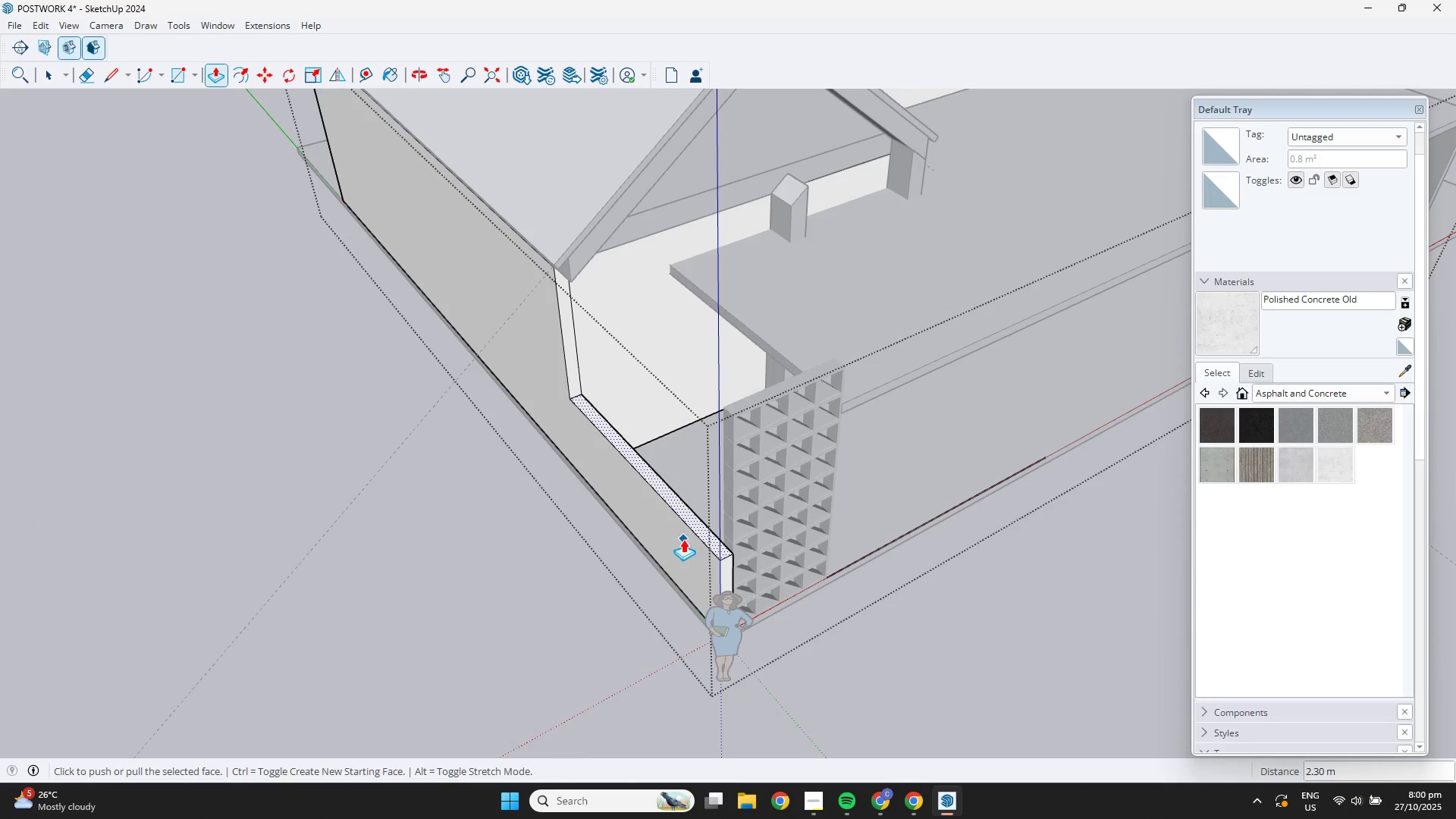 
left_click([689, 532])
 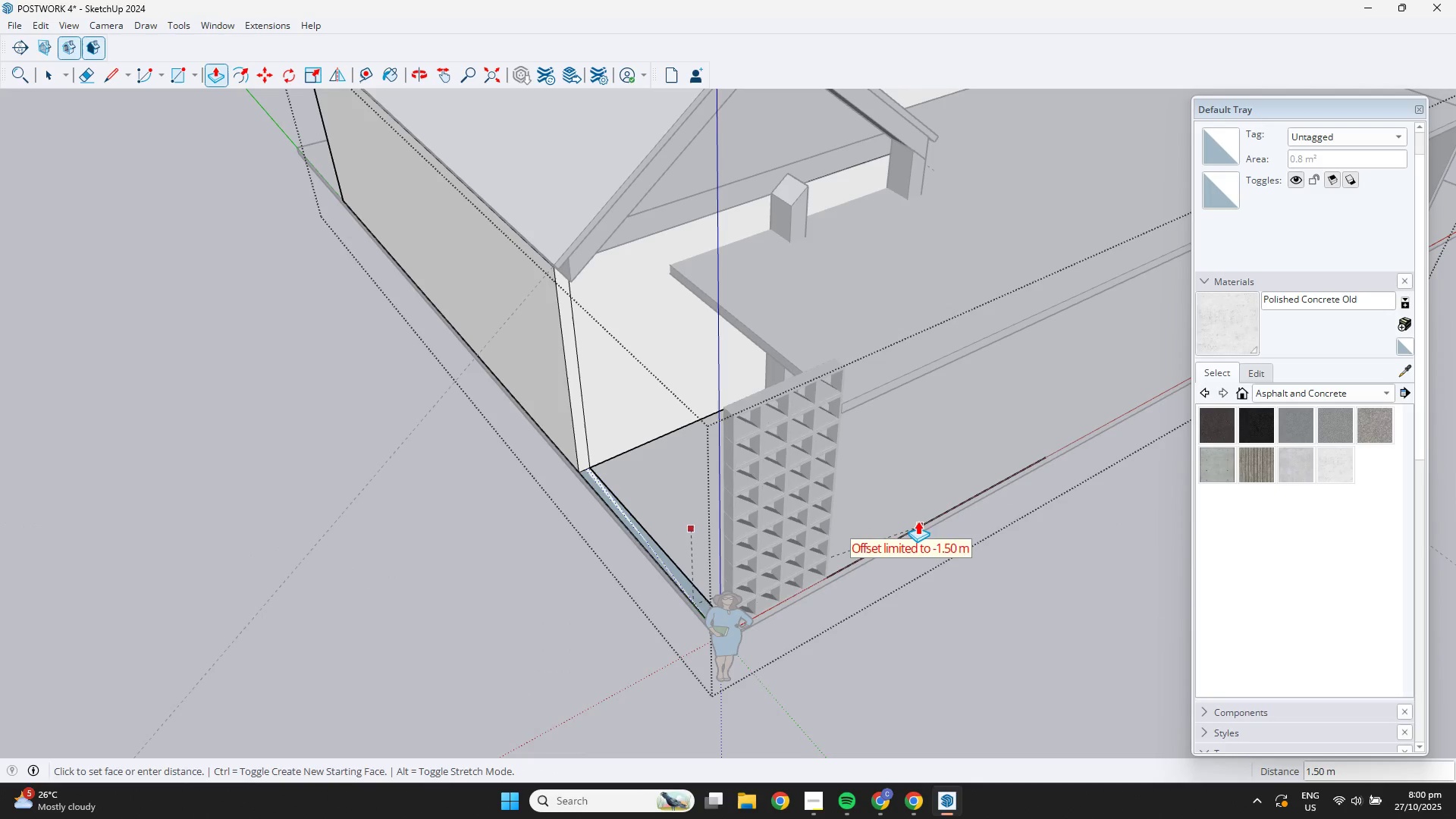 
left_click([918, 521])
 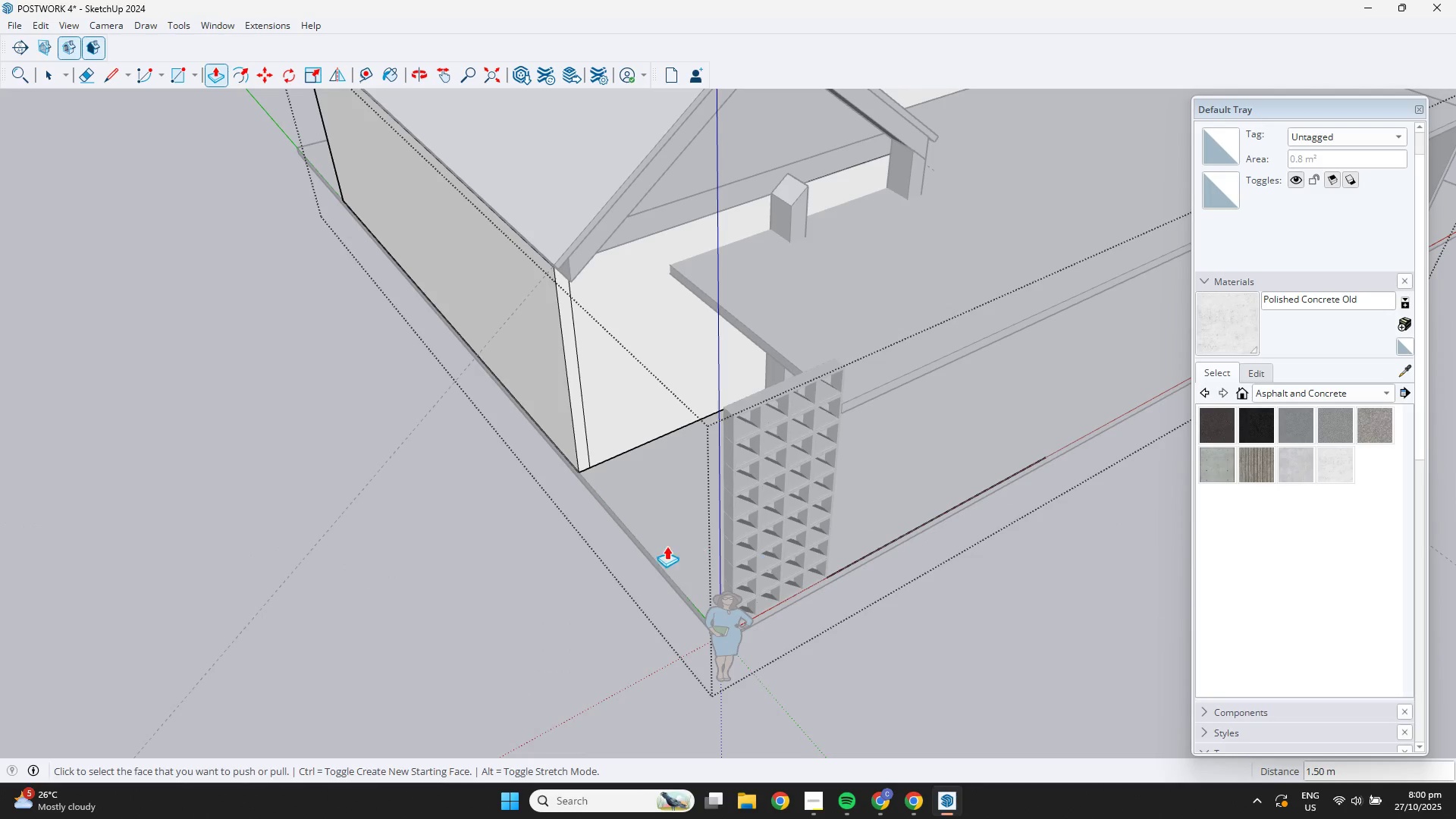 
scroll: coordinate [623, 354], scroll_direction: up, amount: 1.0
 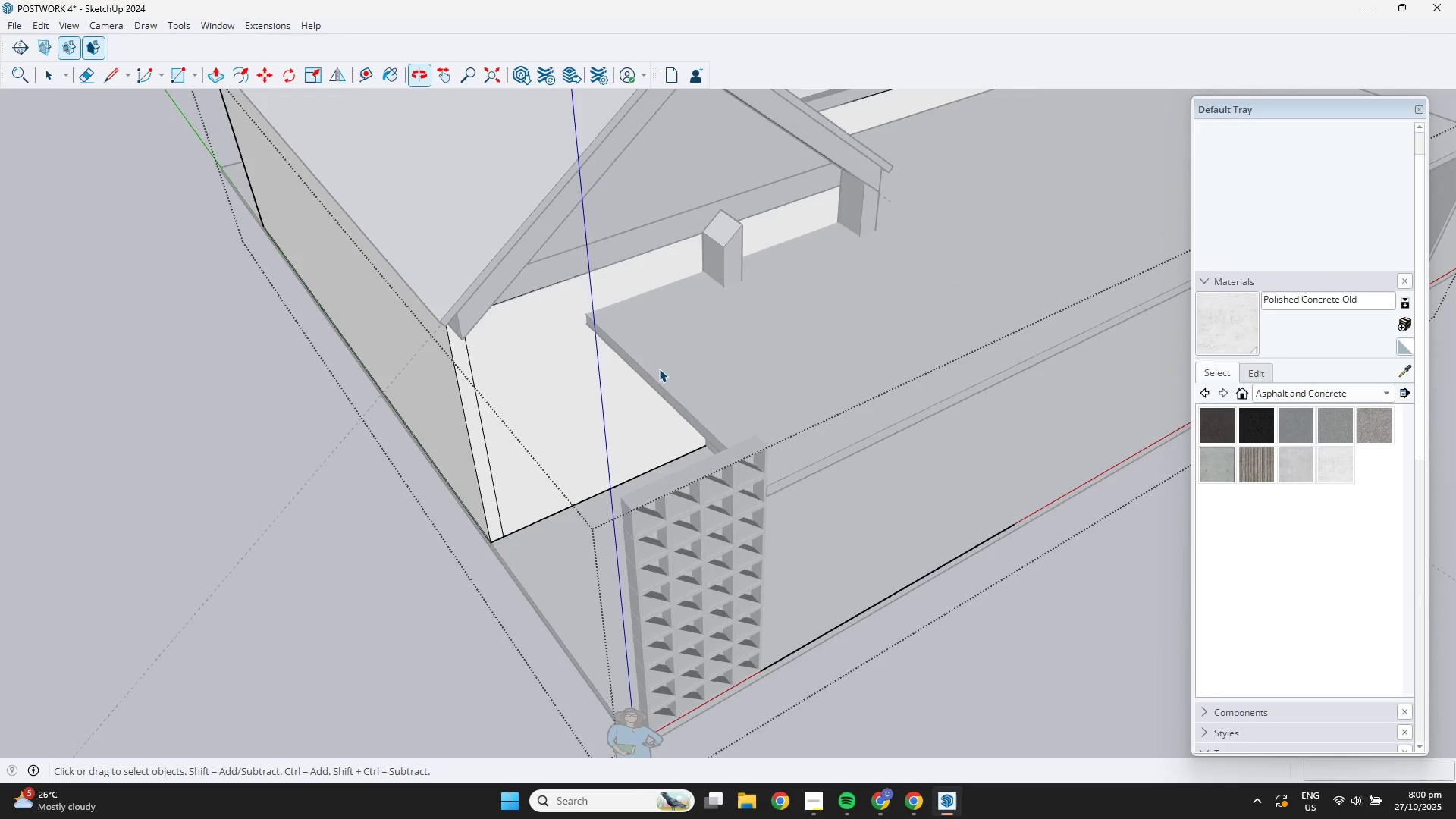 
key(Space)
 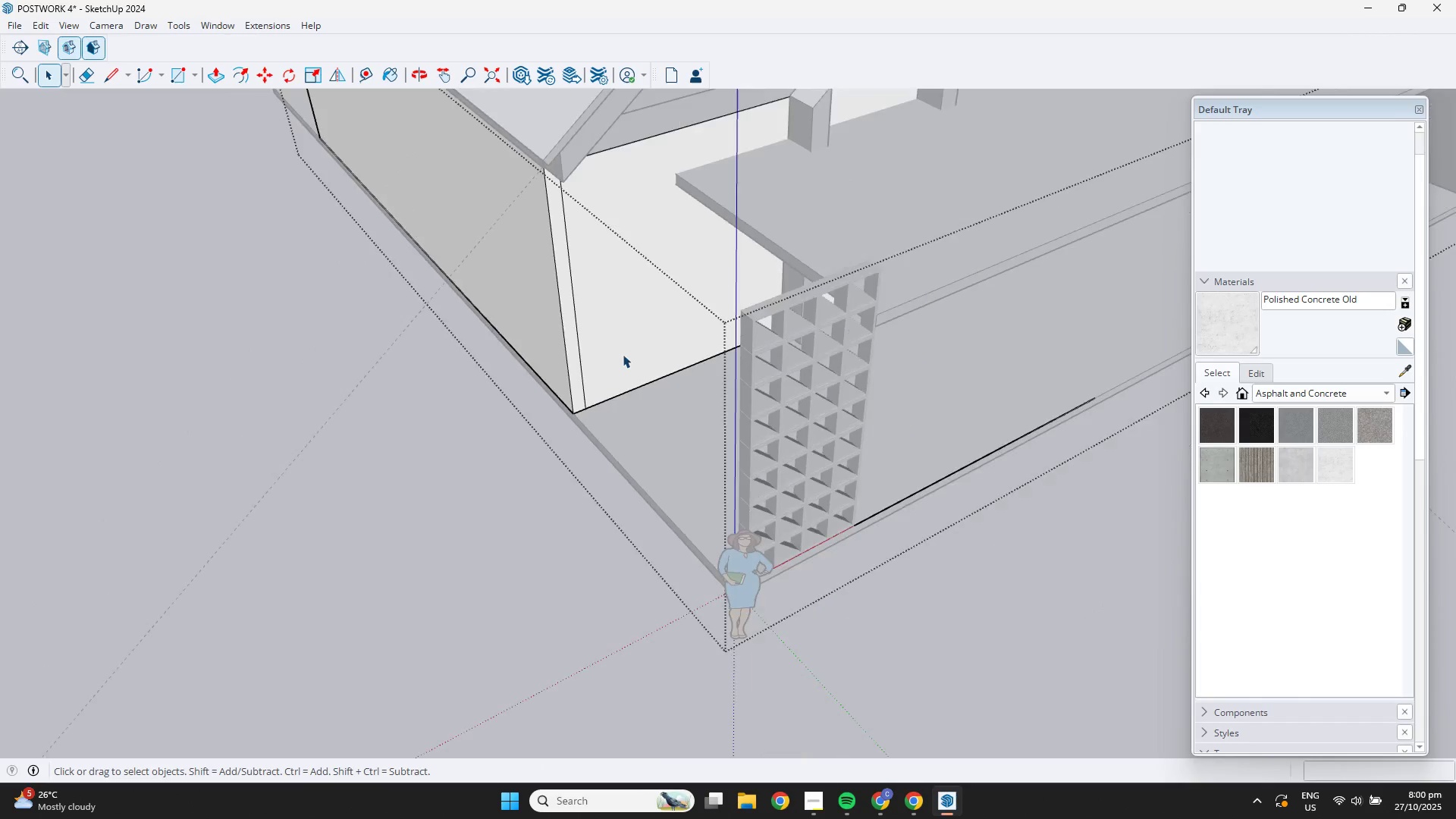 
hold_key(key=ShiftLeft, duration=0.36)
 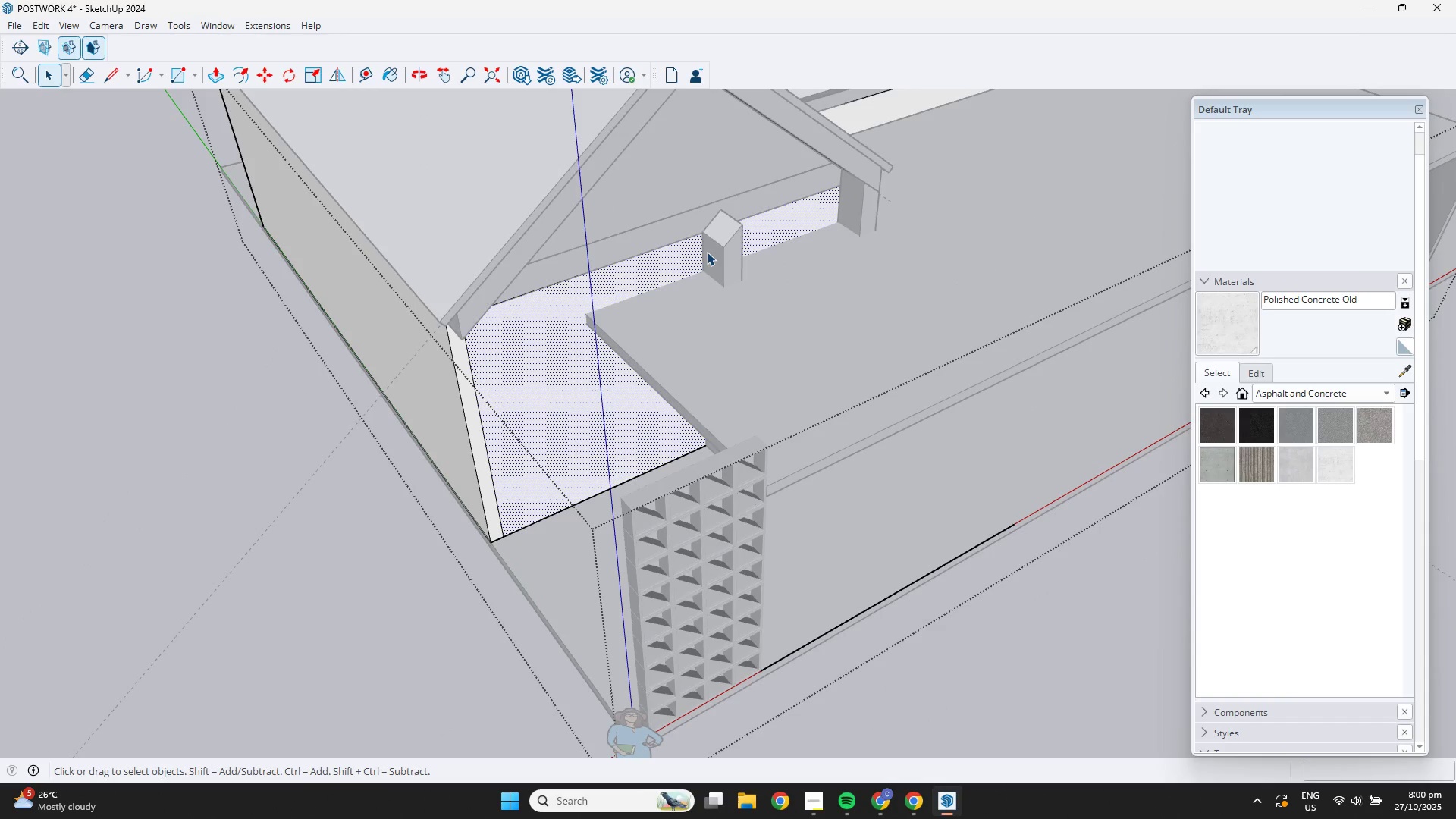 
key(Escape)
 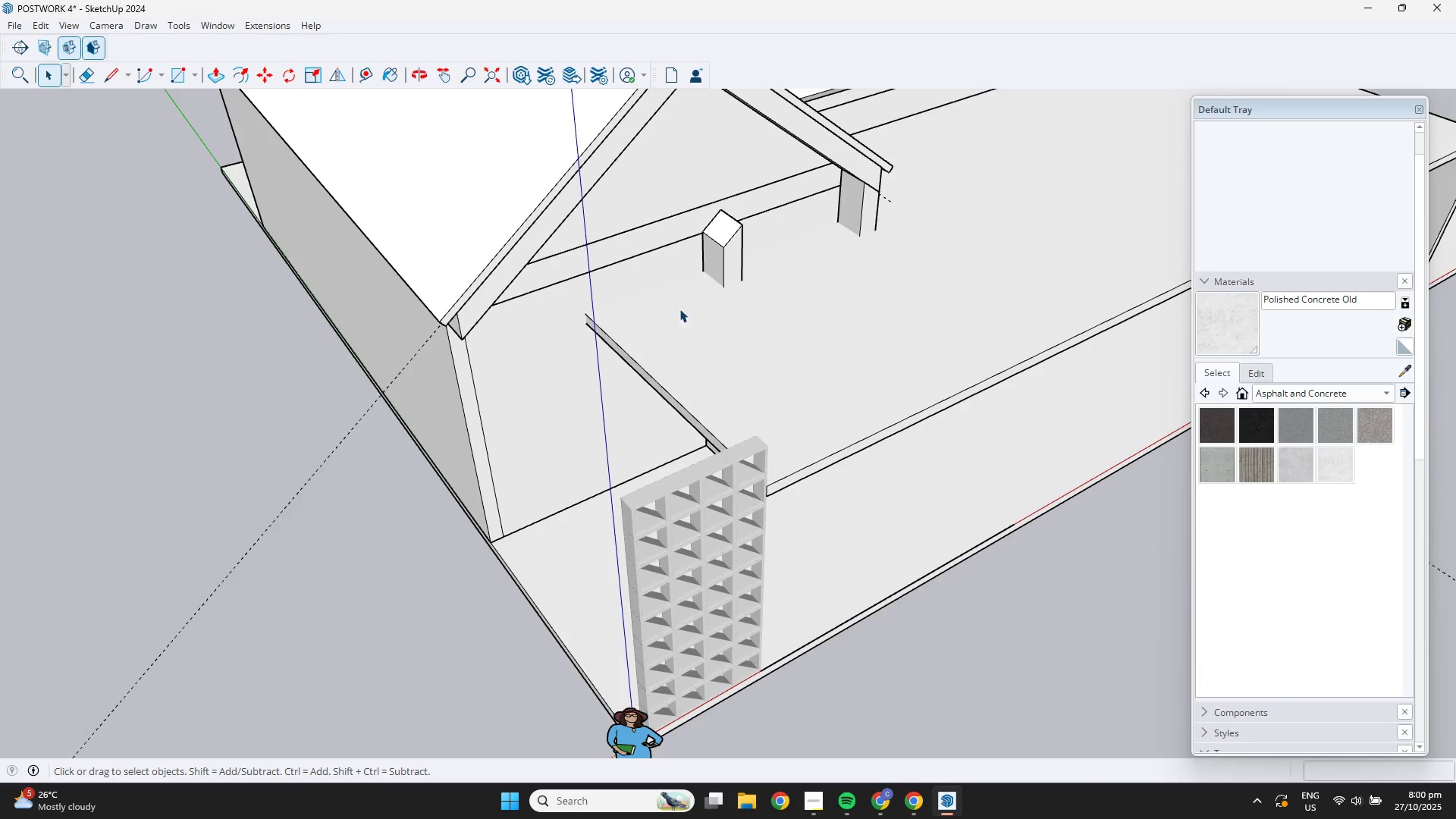 
left_click([713, 228])
 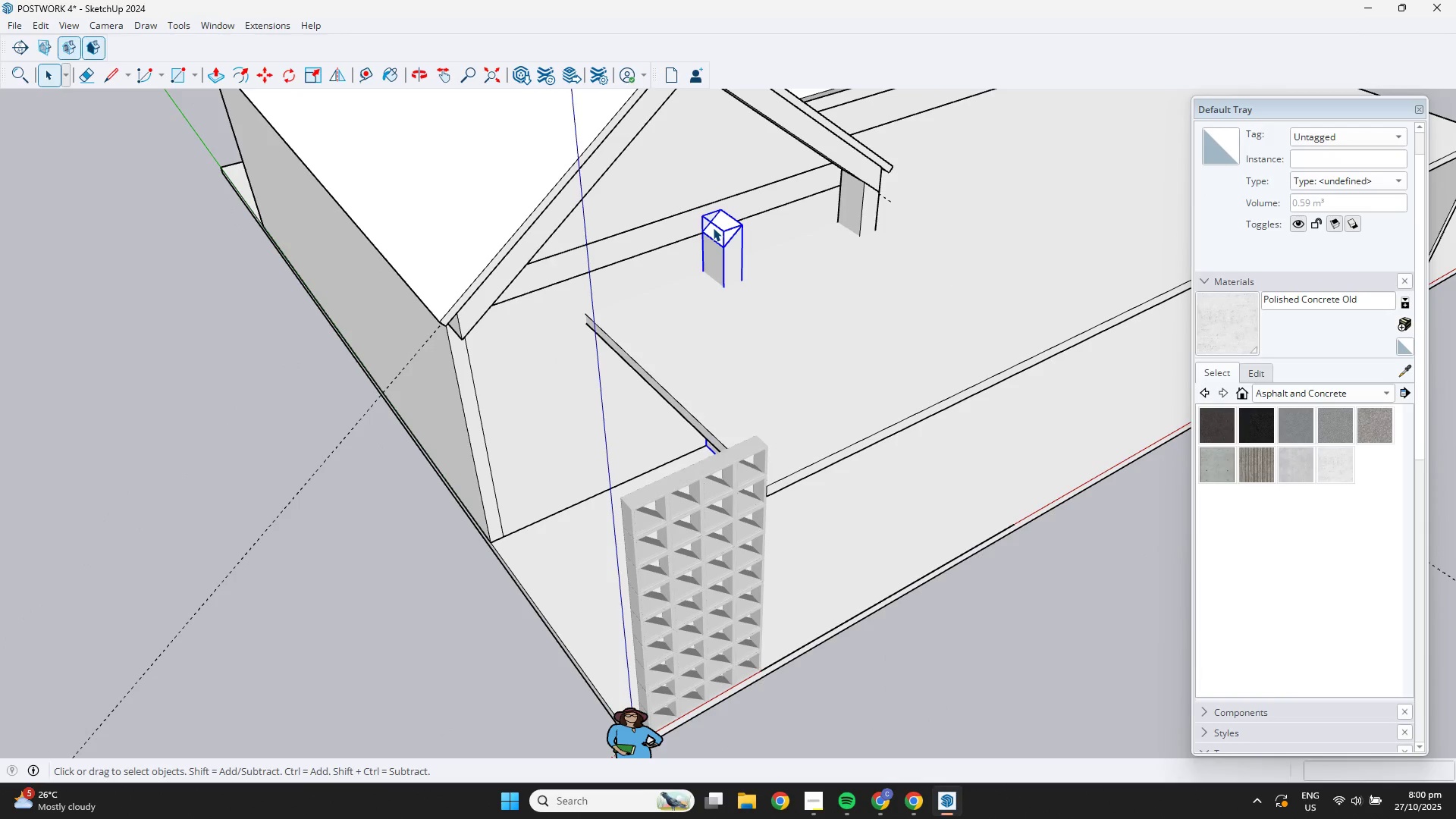 
key(M)
 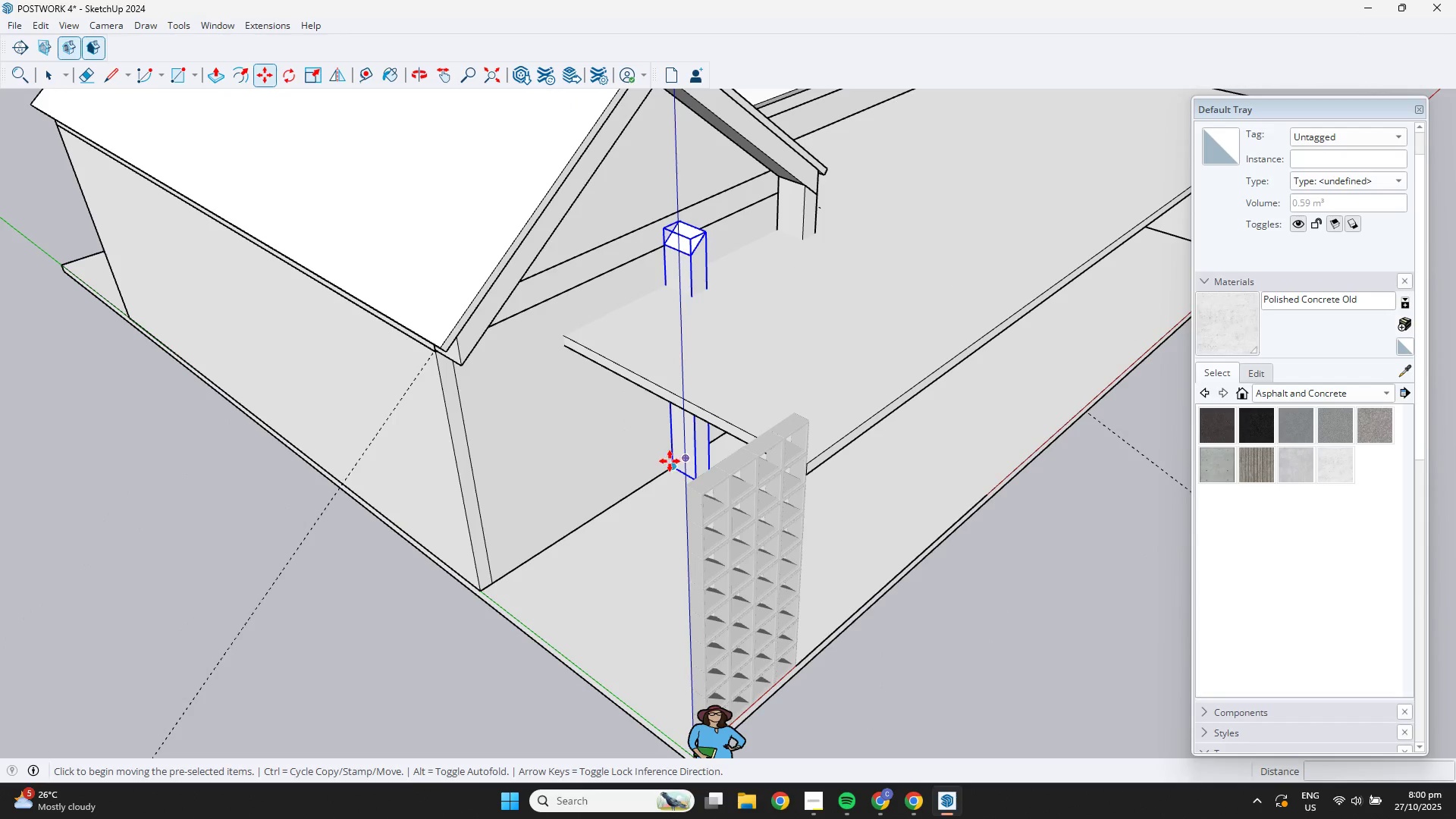 
left_click([672, 467])
 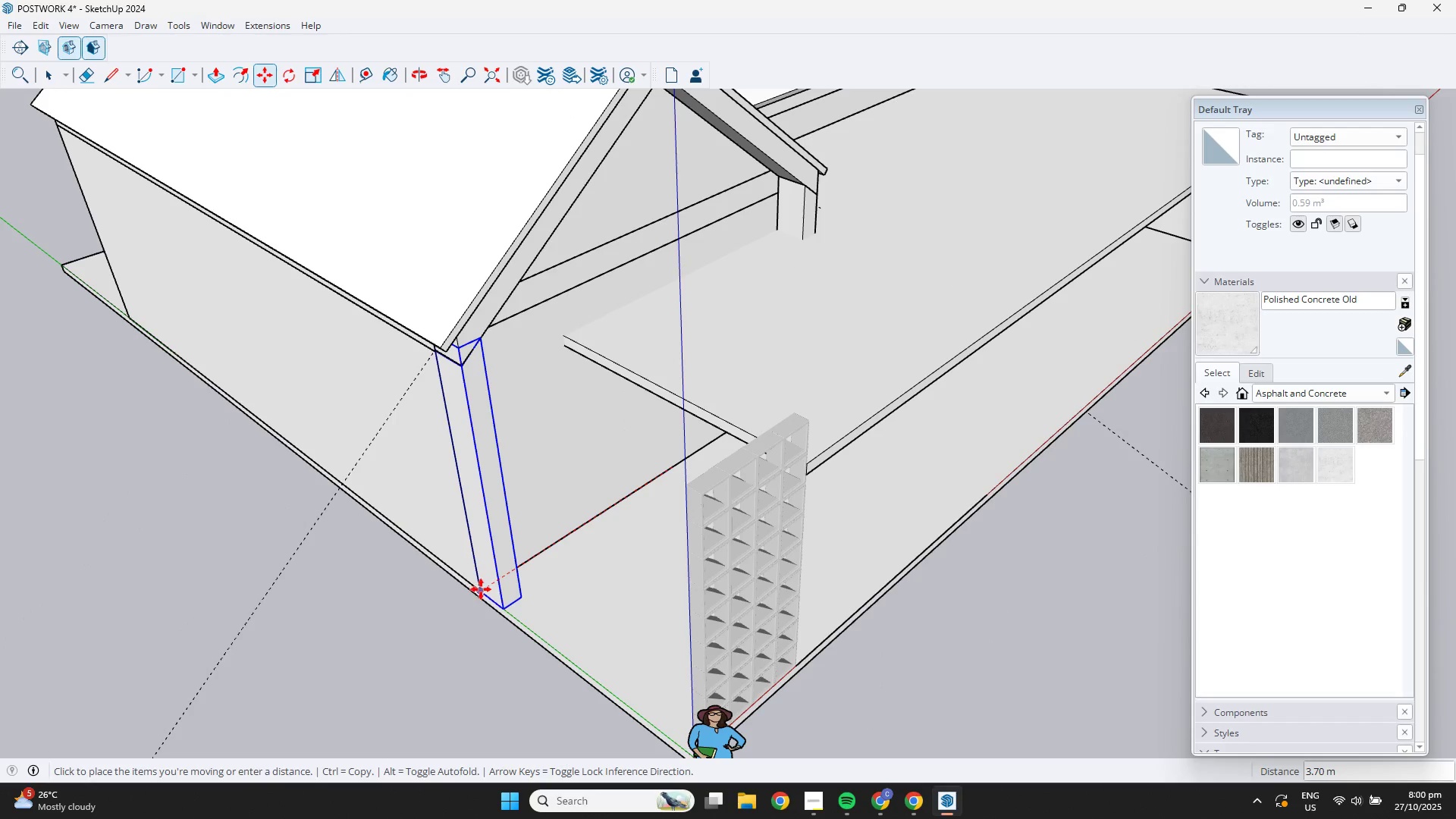 
left_click([481, 591])
 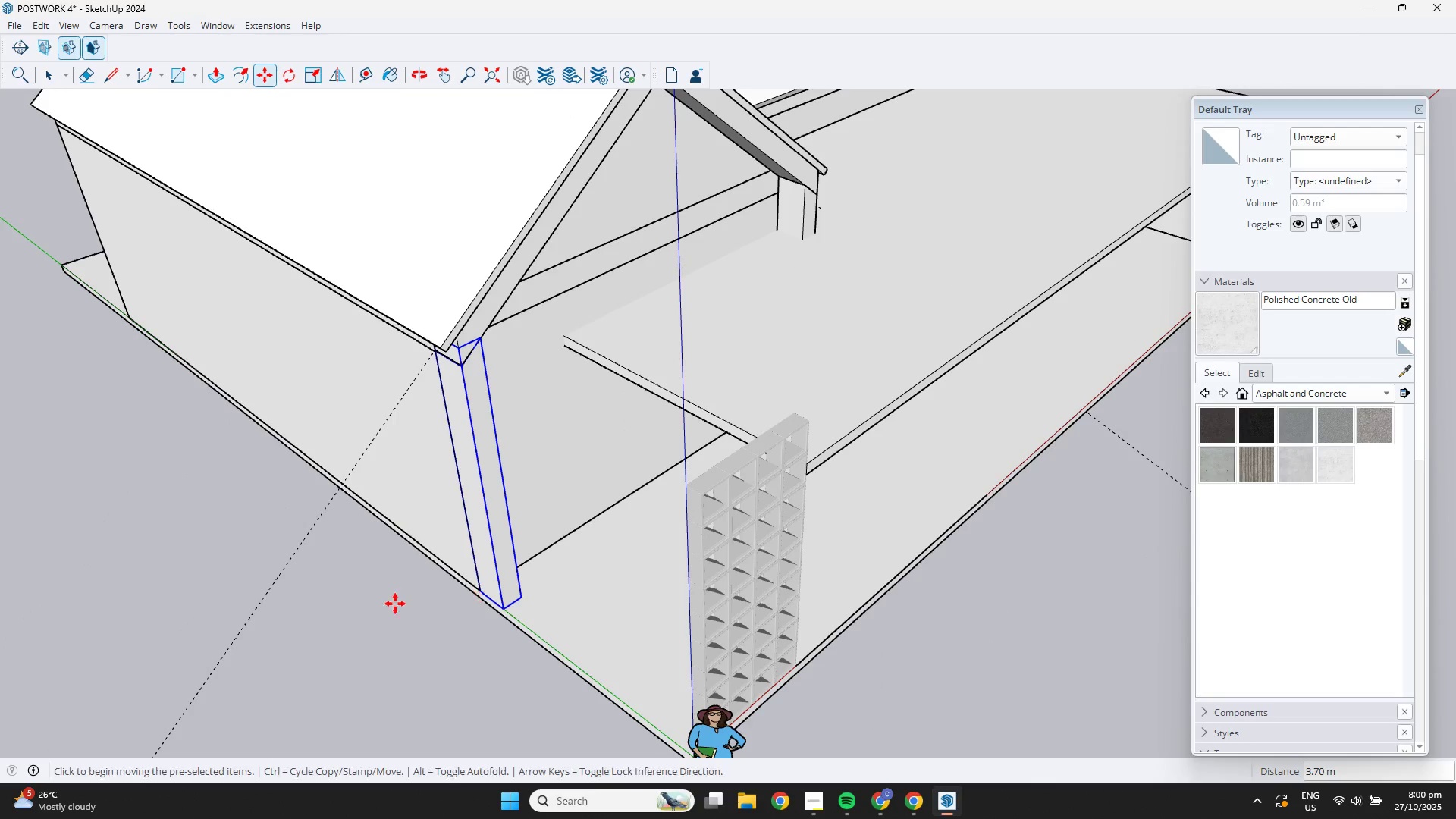 
key(Space)
 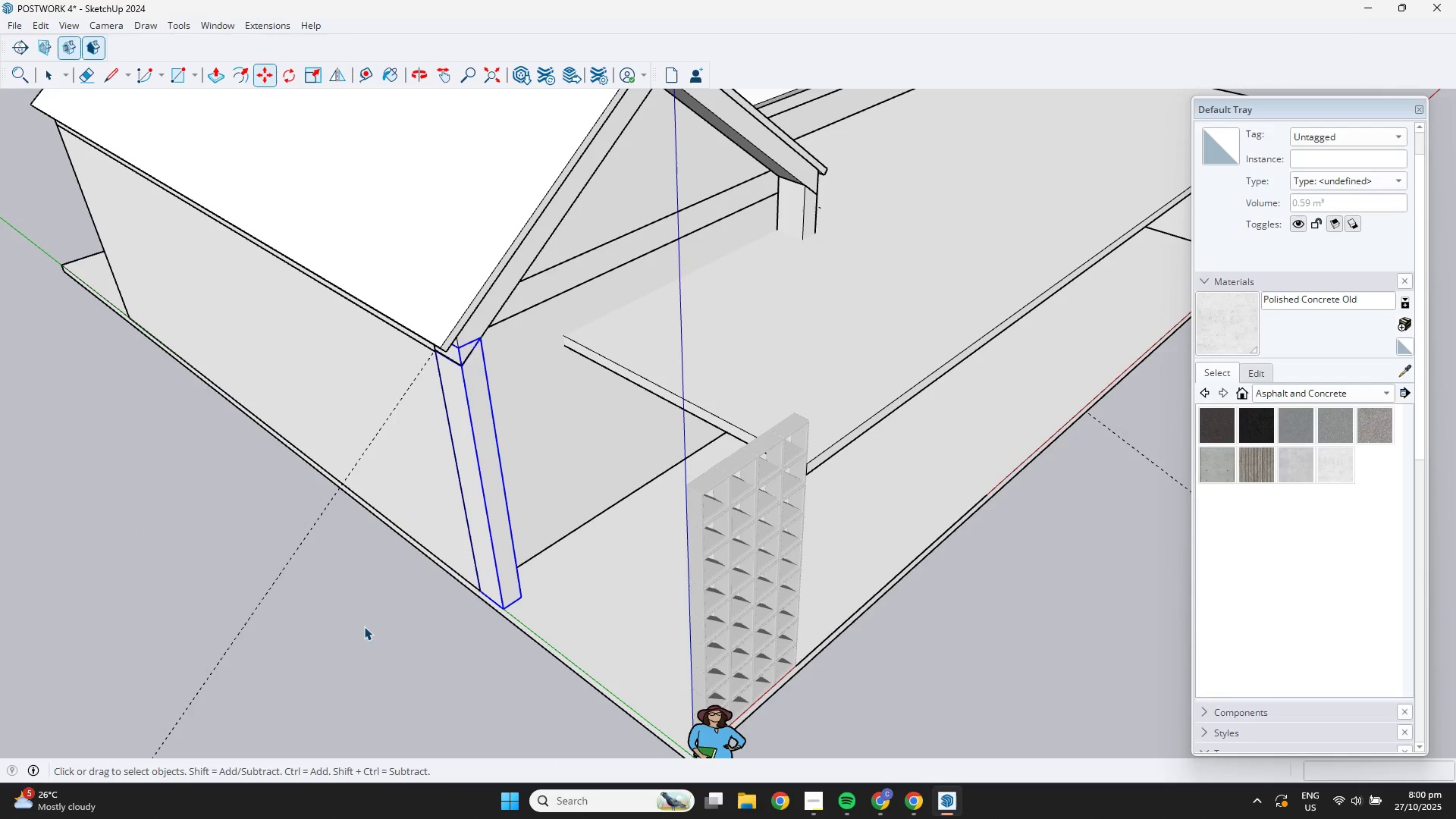 
double_click([364, 626])
 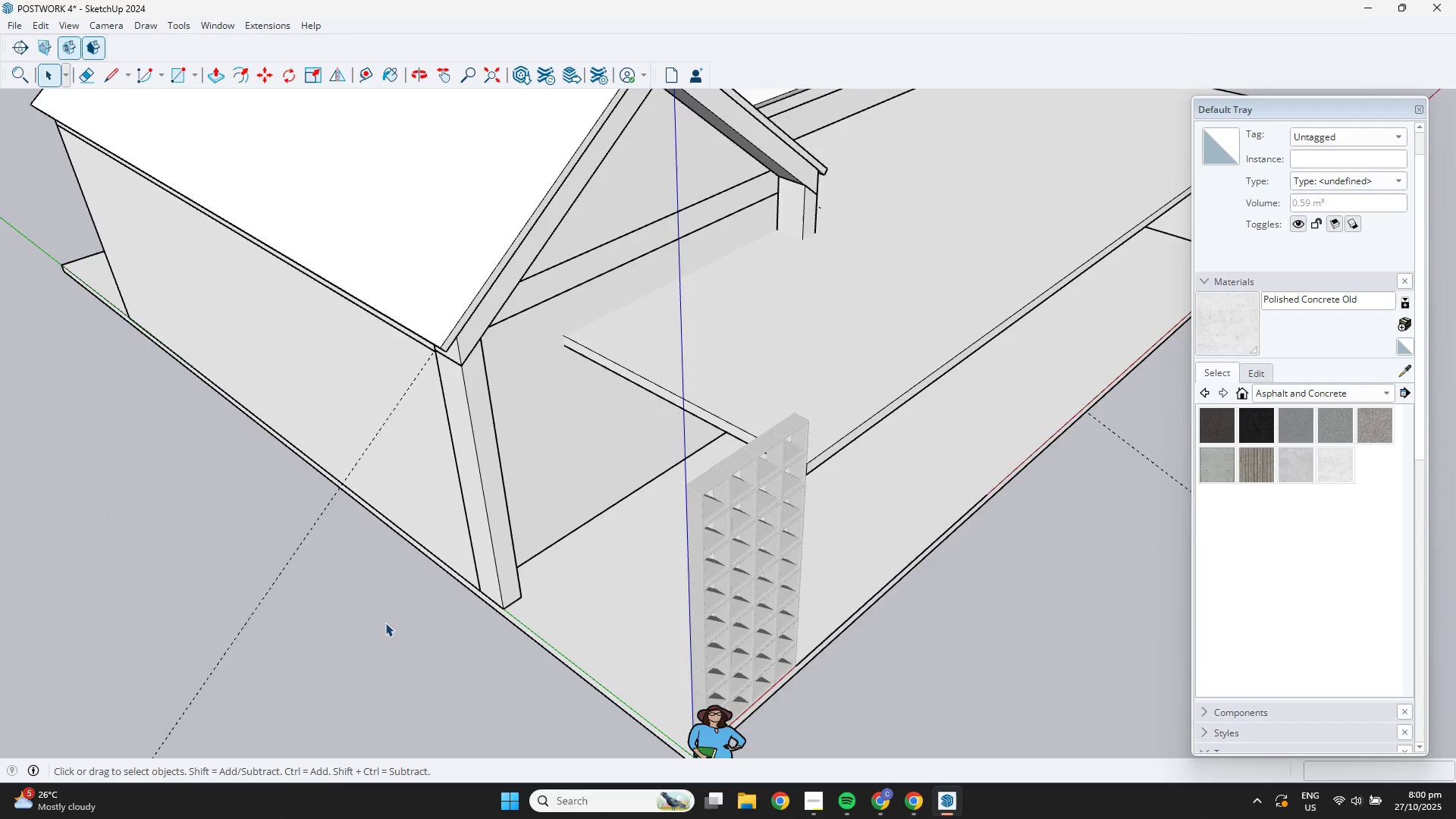 
scroll: coordinate [490, 588], scroll_direction: down, amount: 4.0
 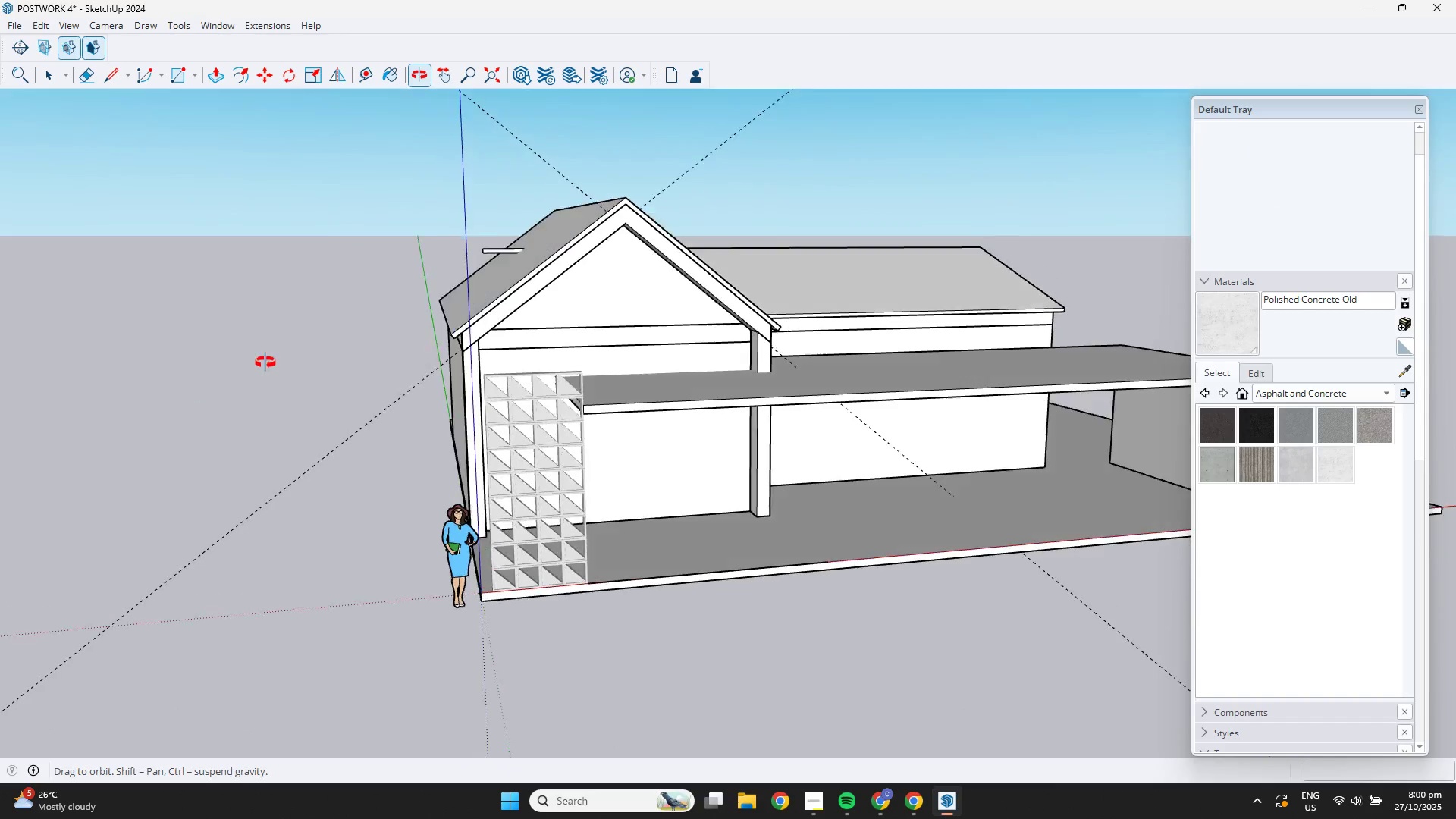 
scroll: coordinate [395, 359], scroll_direction: up, amount: 5.0
 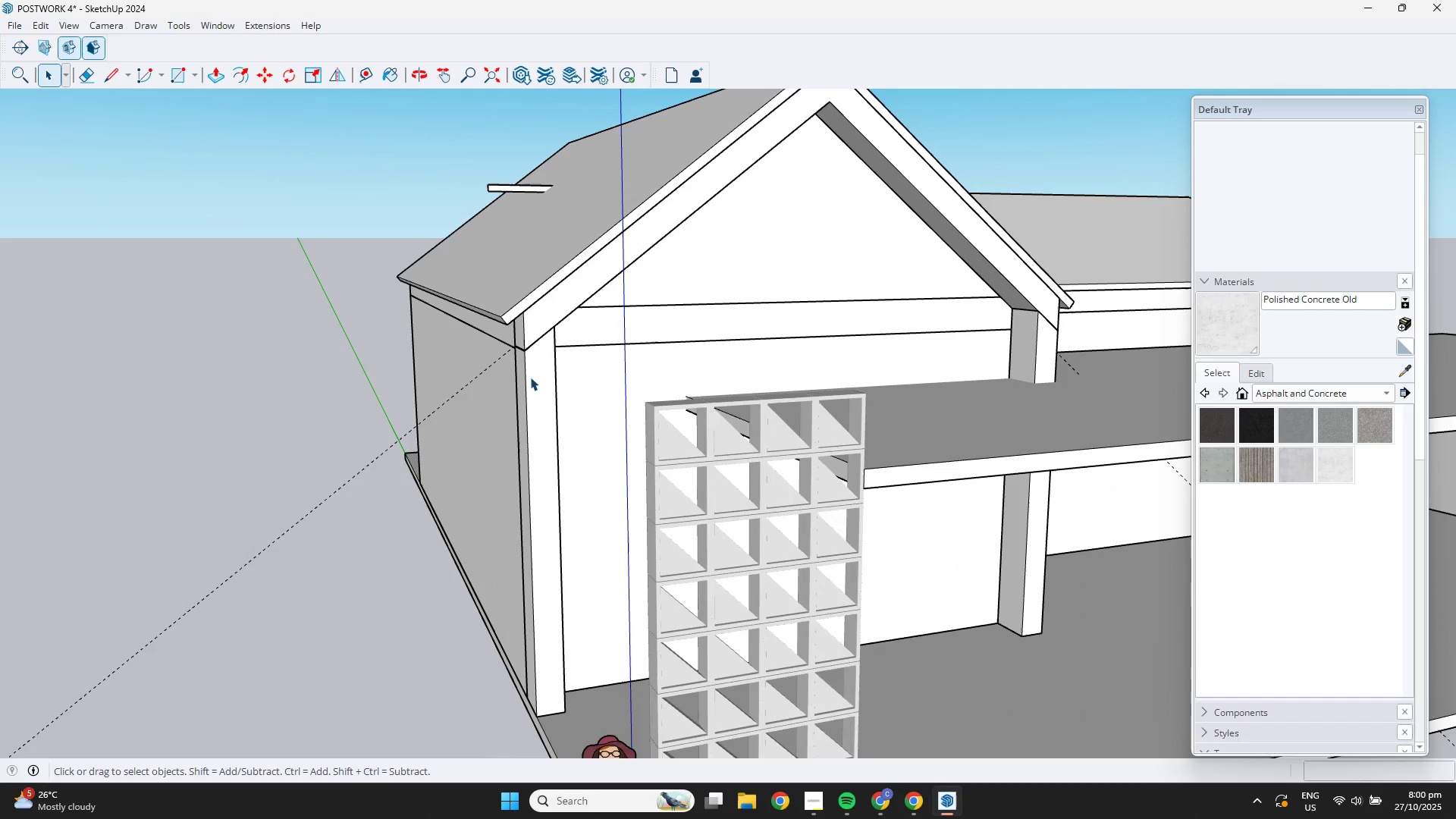 
left_click_drag(start_coordinate=[529, 377], to_coordinate=[525, 376])
 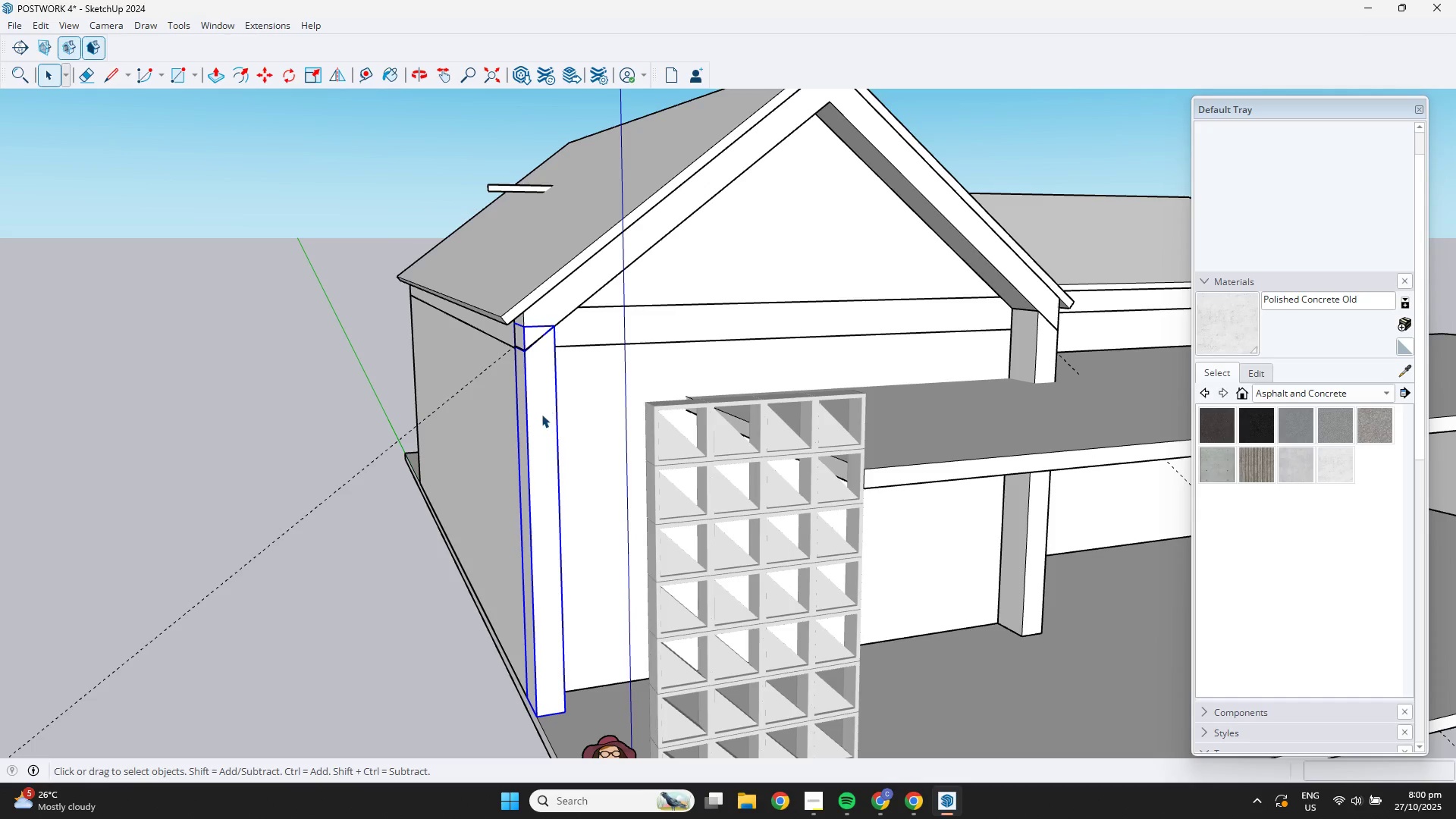 
scroll: coordinate [231, 559], scroll_direction: down, amount: 2.0
 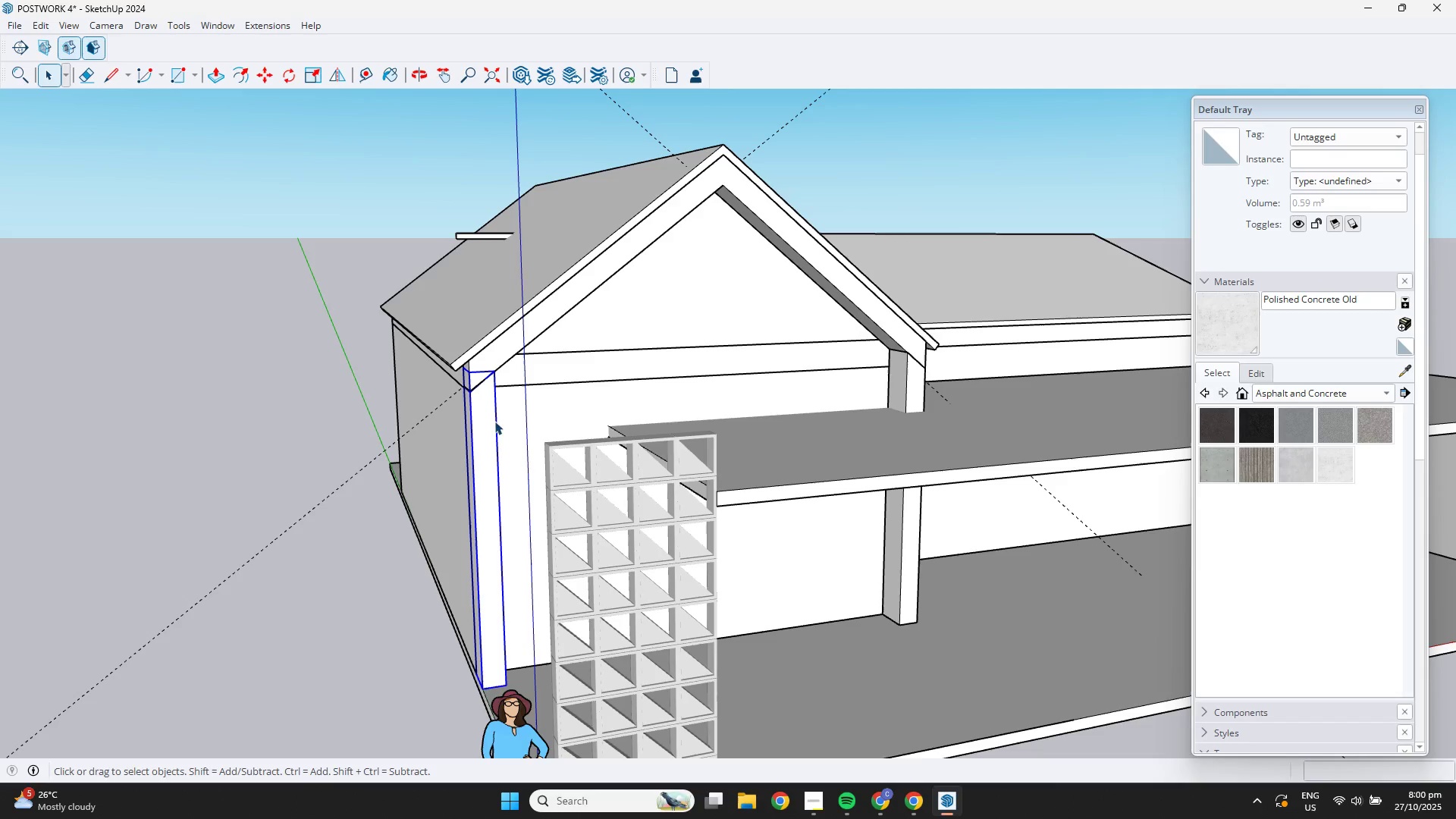 
hold_key(key=ShiftLeft, duration=2.08)
left_click([577, 286])
 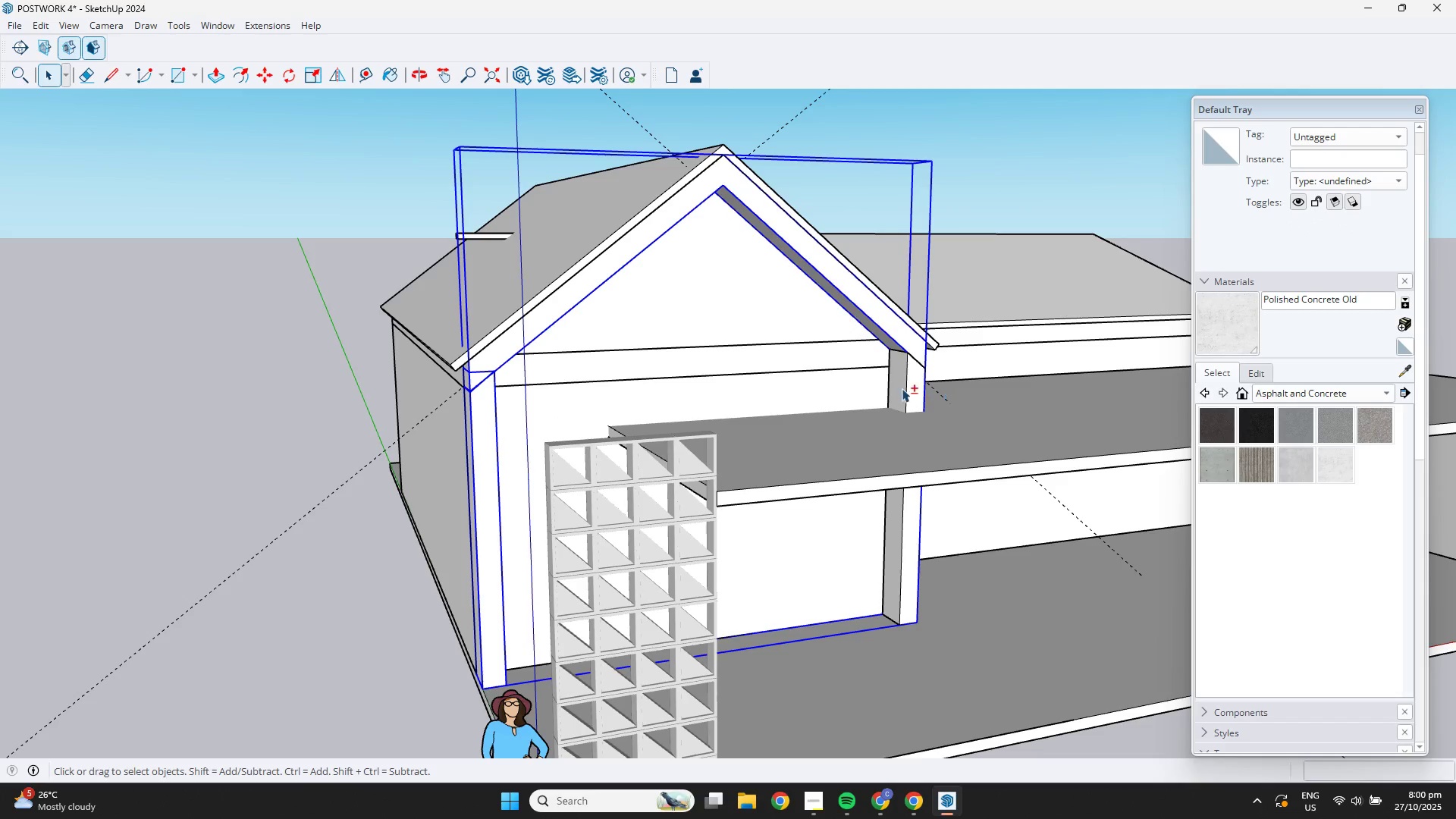 
left_click([900, 379])
 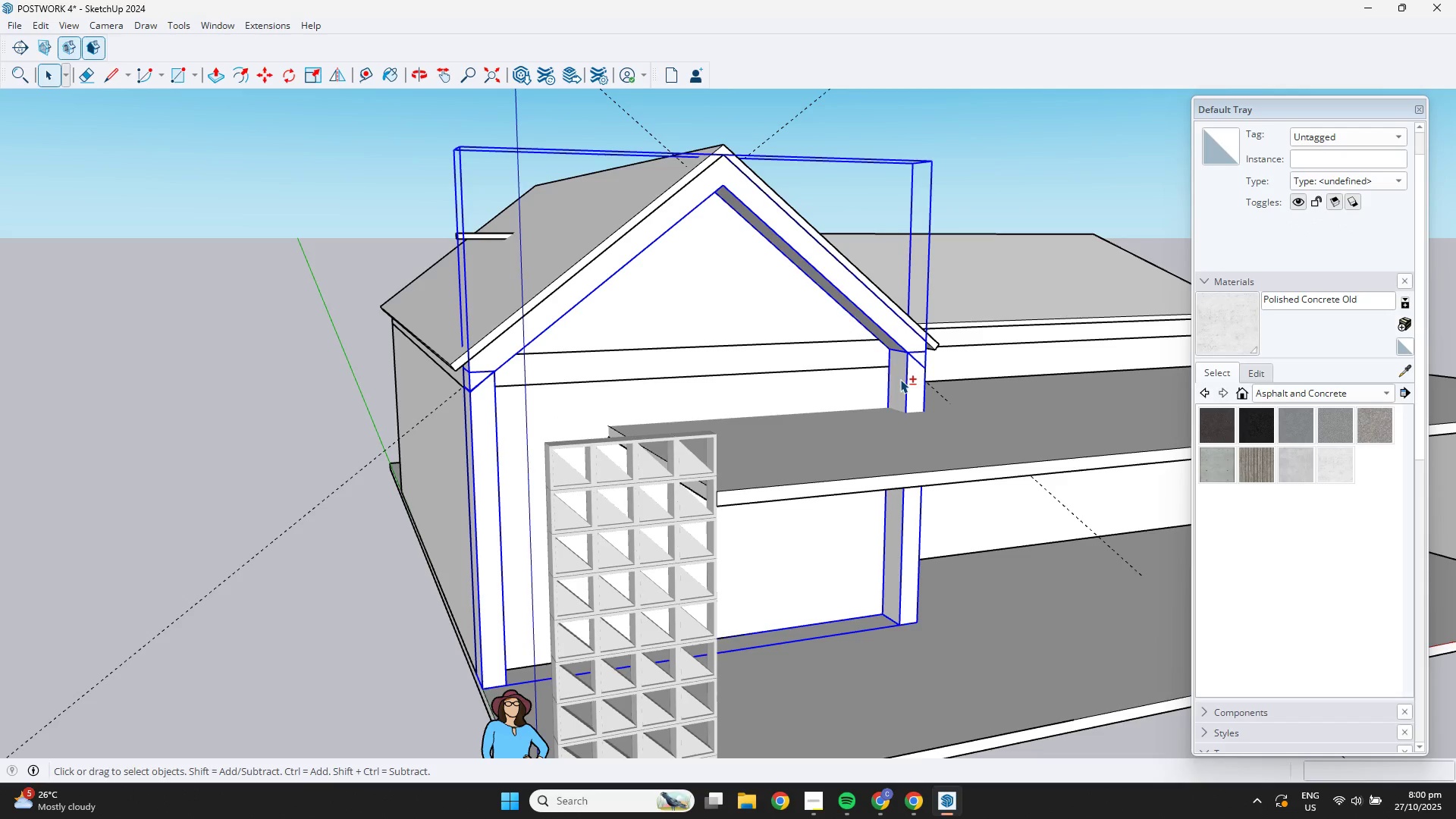 
right_click([900, 379])
 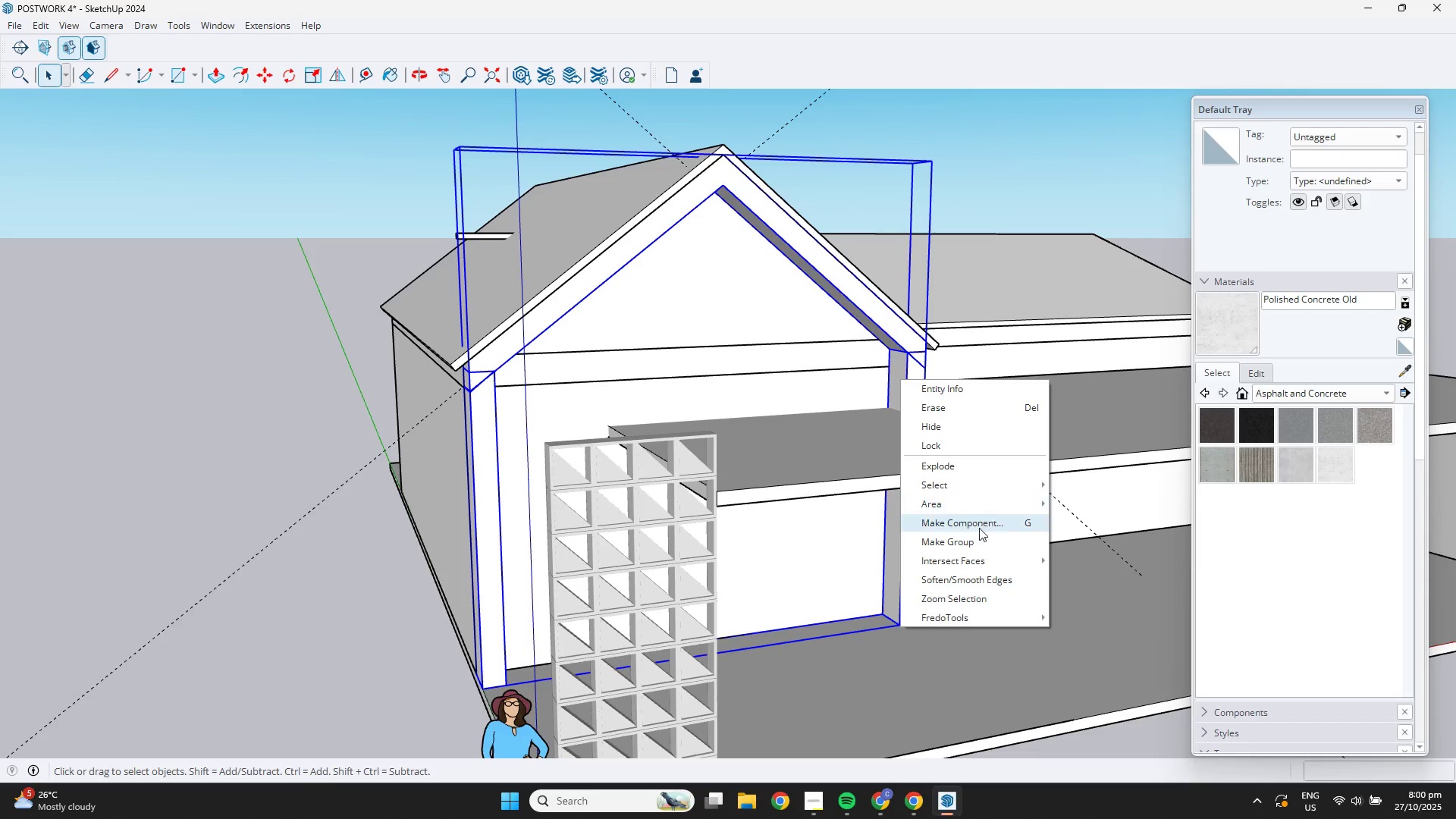 
left_click([974, 539])
 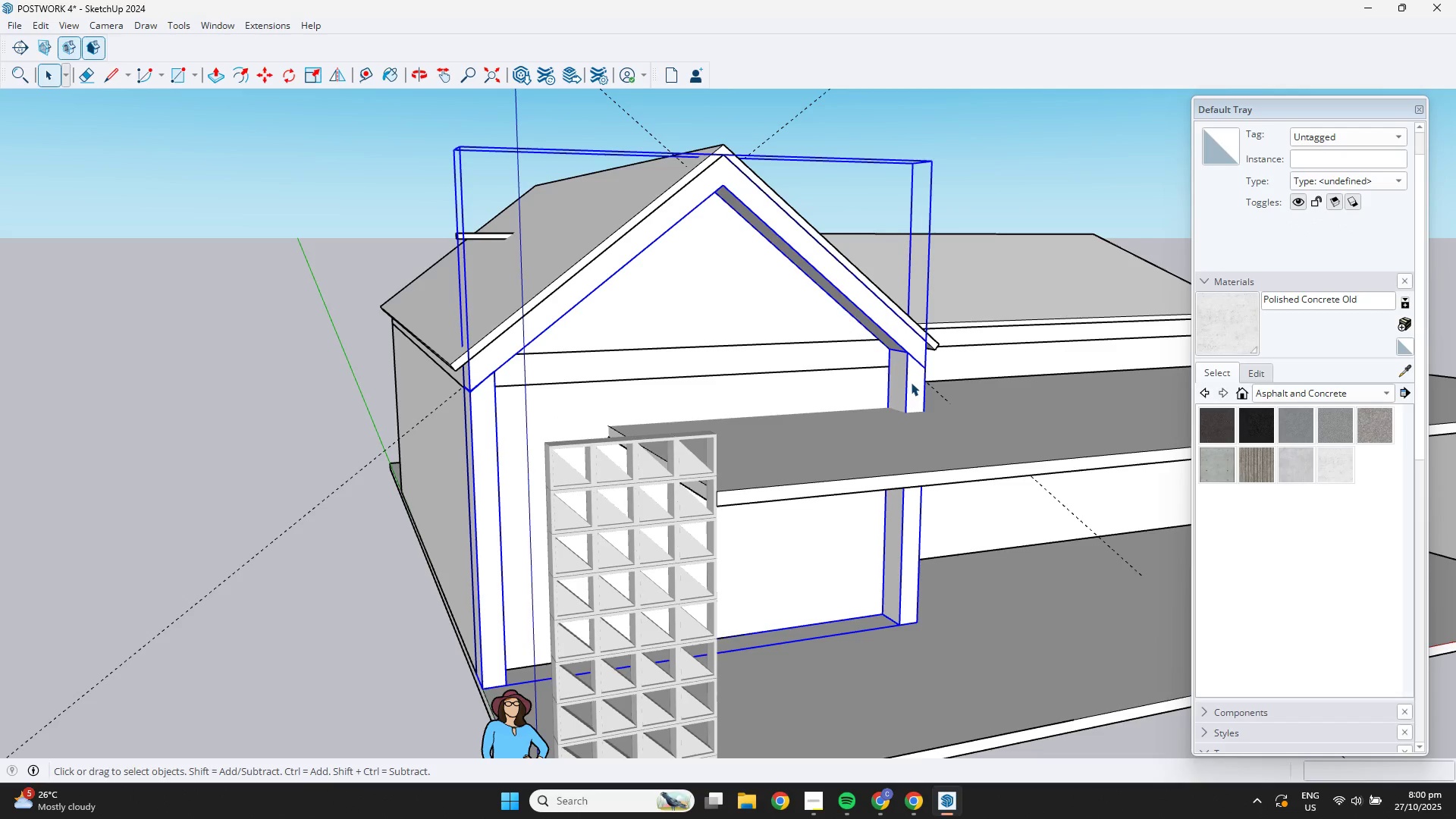 
double_click([911, 382])
 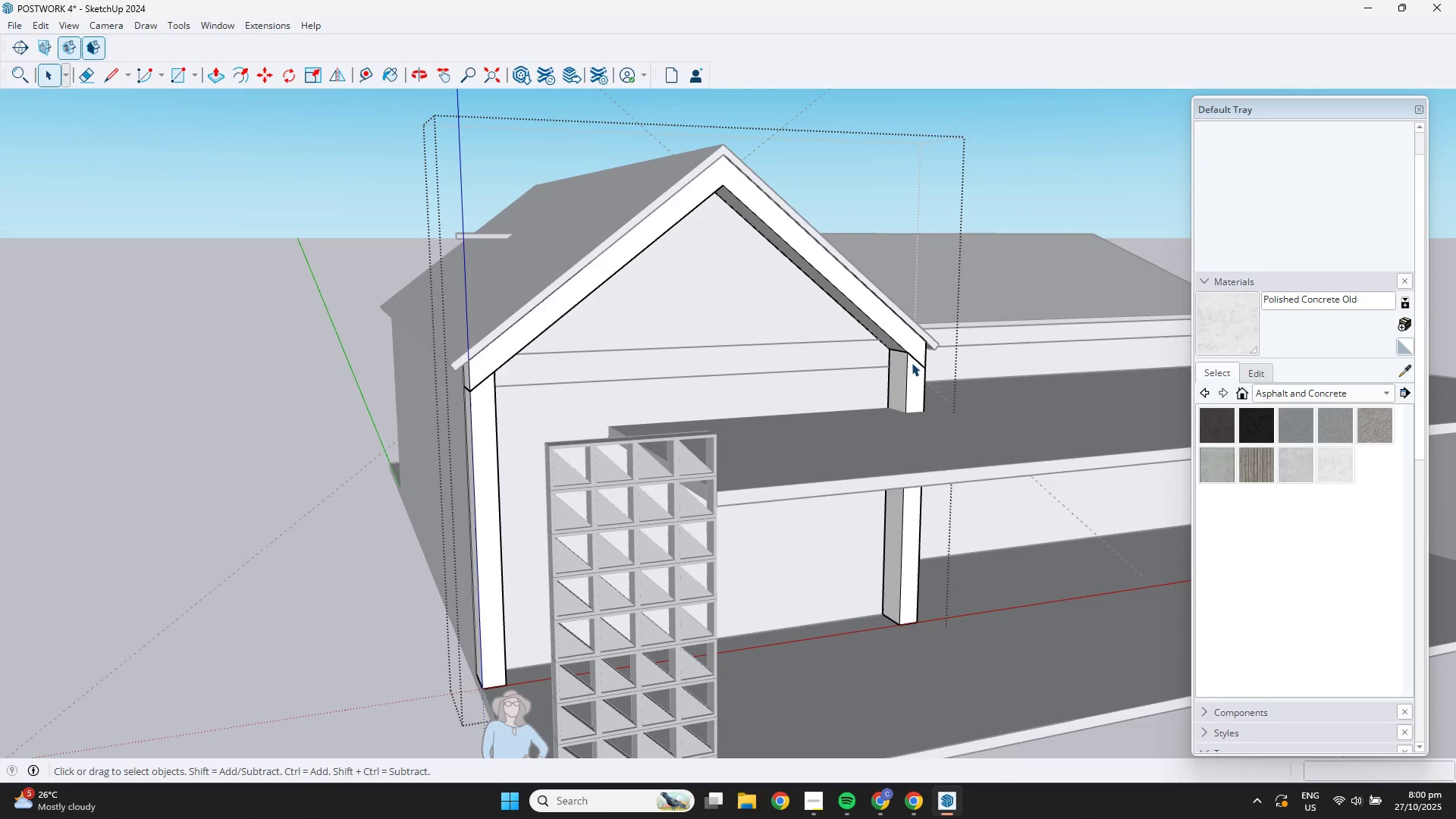 
left_click([912, 362])
 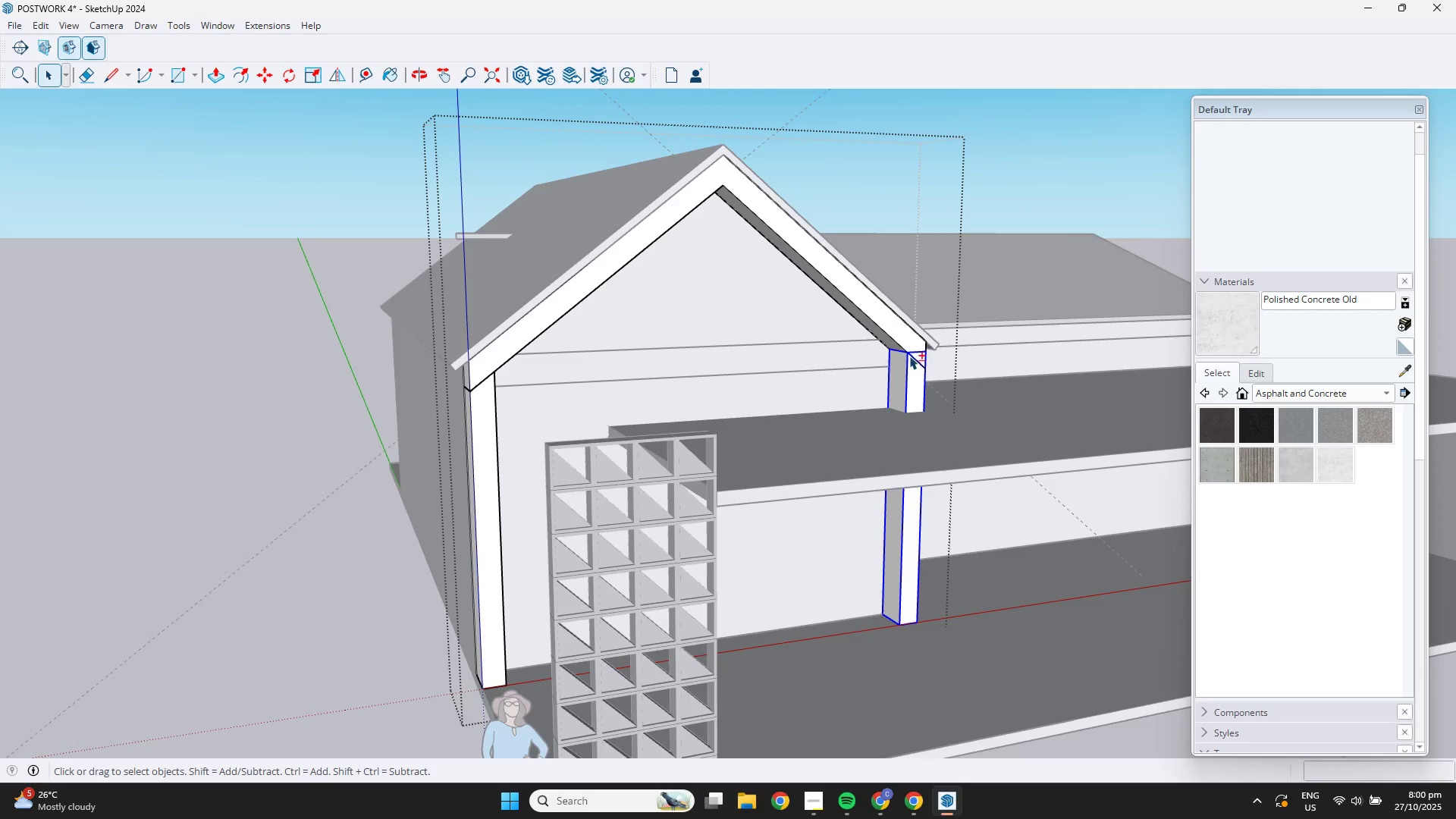 
hold_key(key=ShiftLeft, duration=1.55)
left_click([899, 336])
 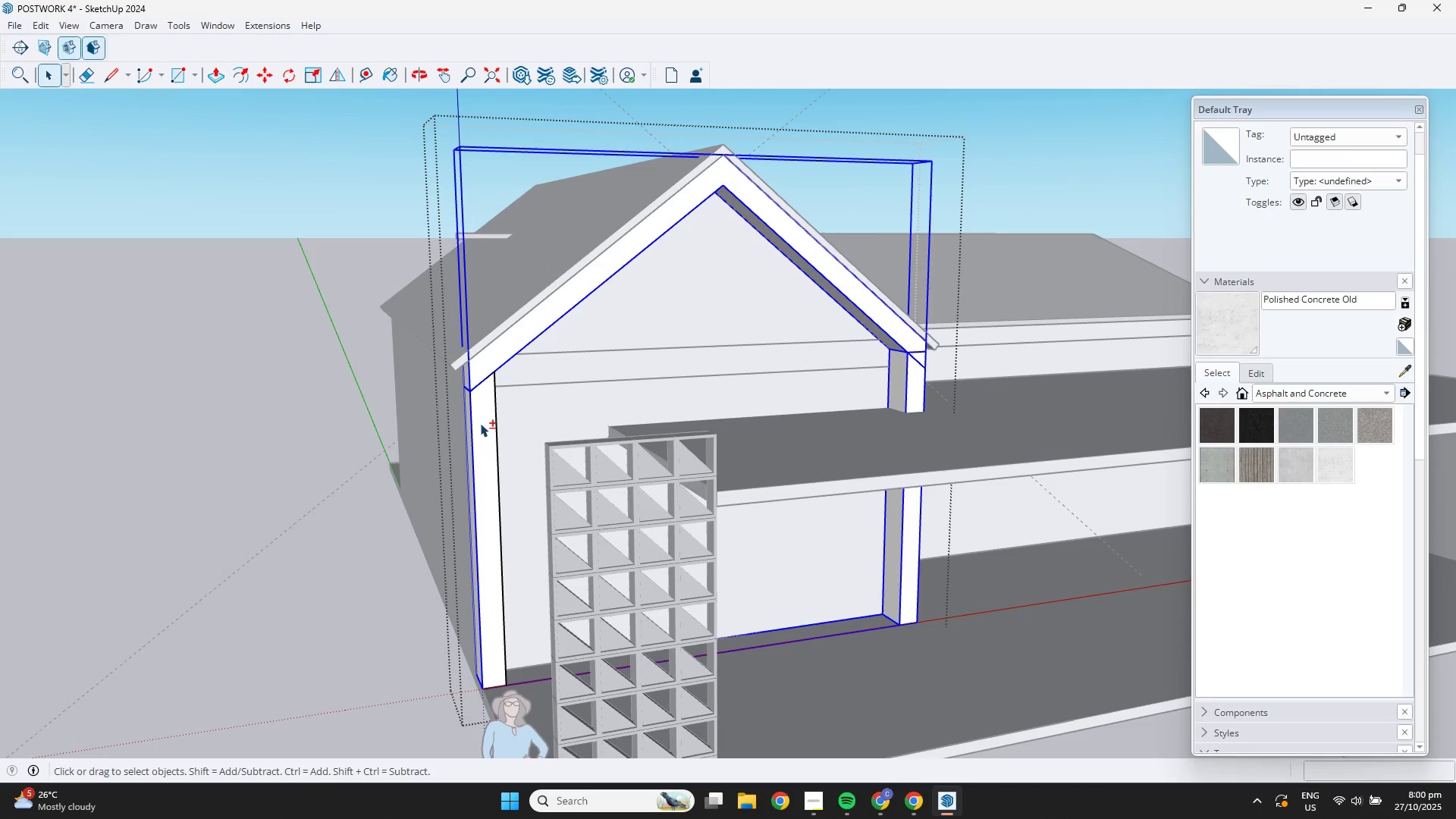 
left_click([486, 420])
 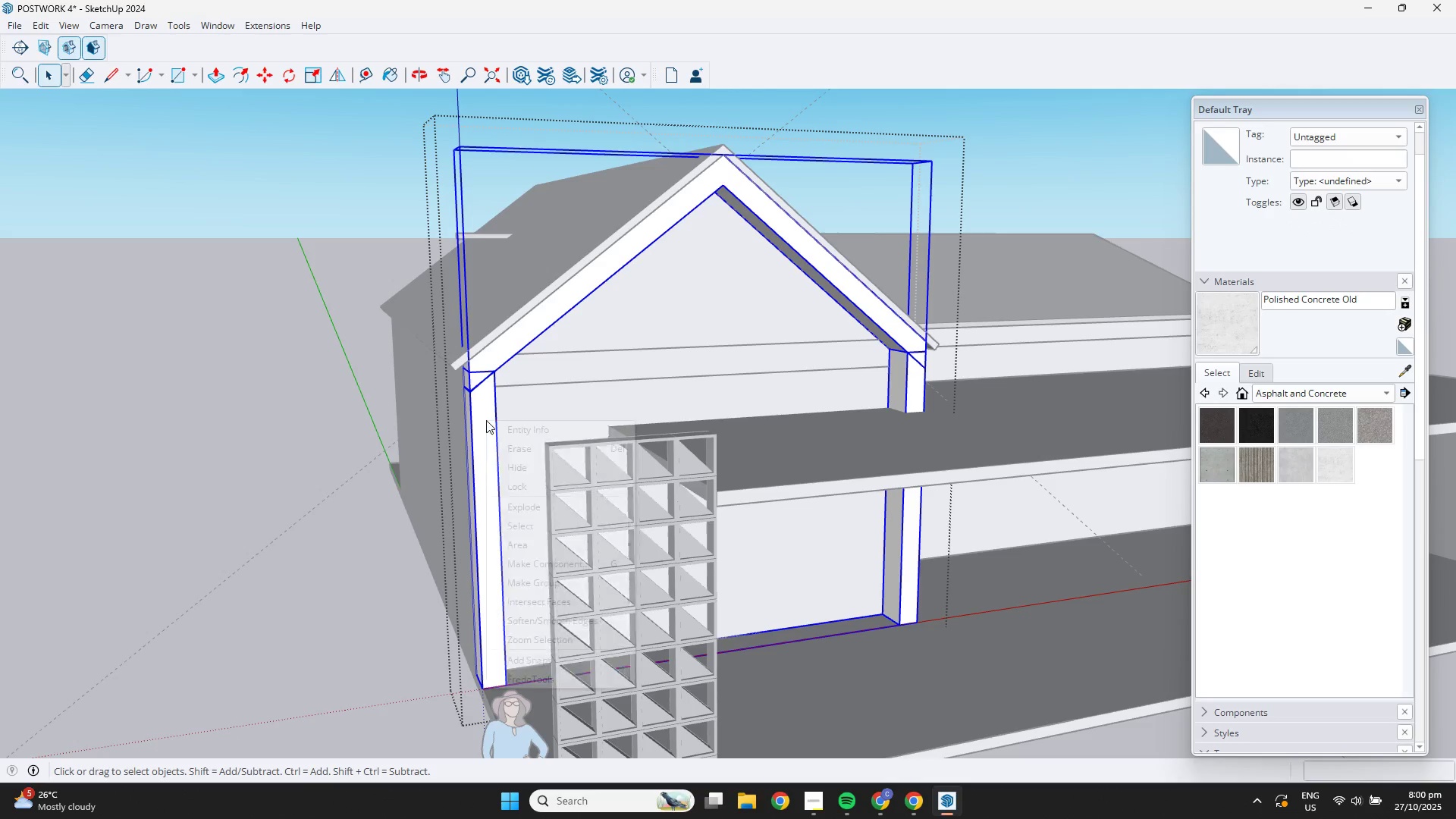 
right_click([486, 420])
 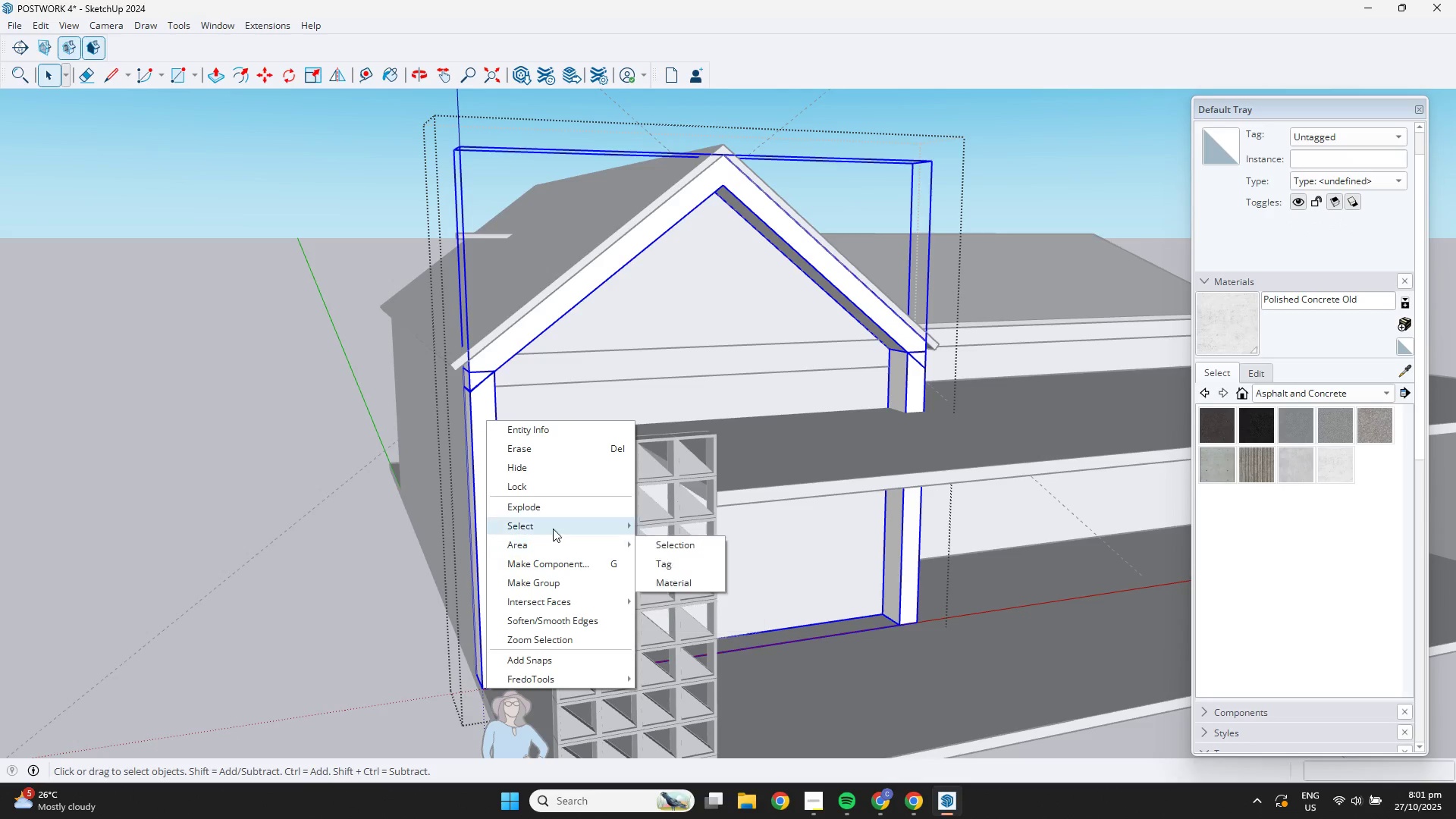 
left_click([540, 507])
 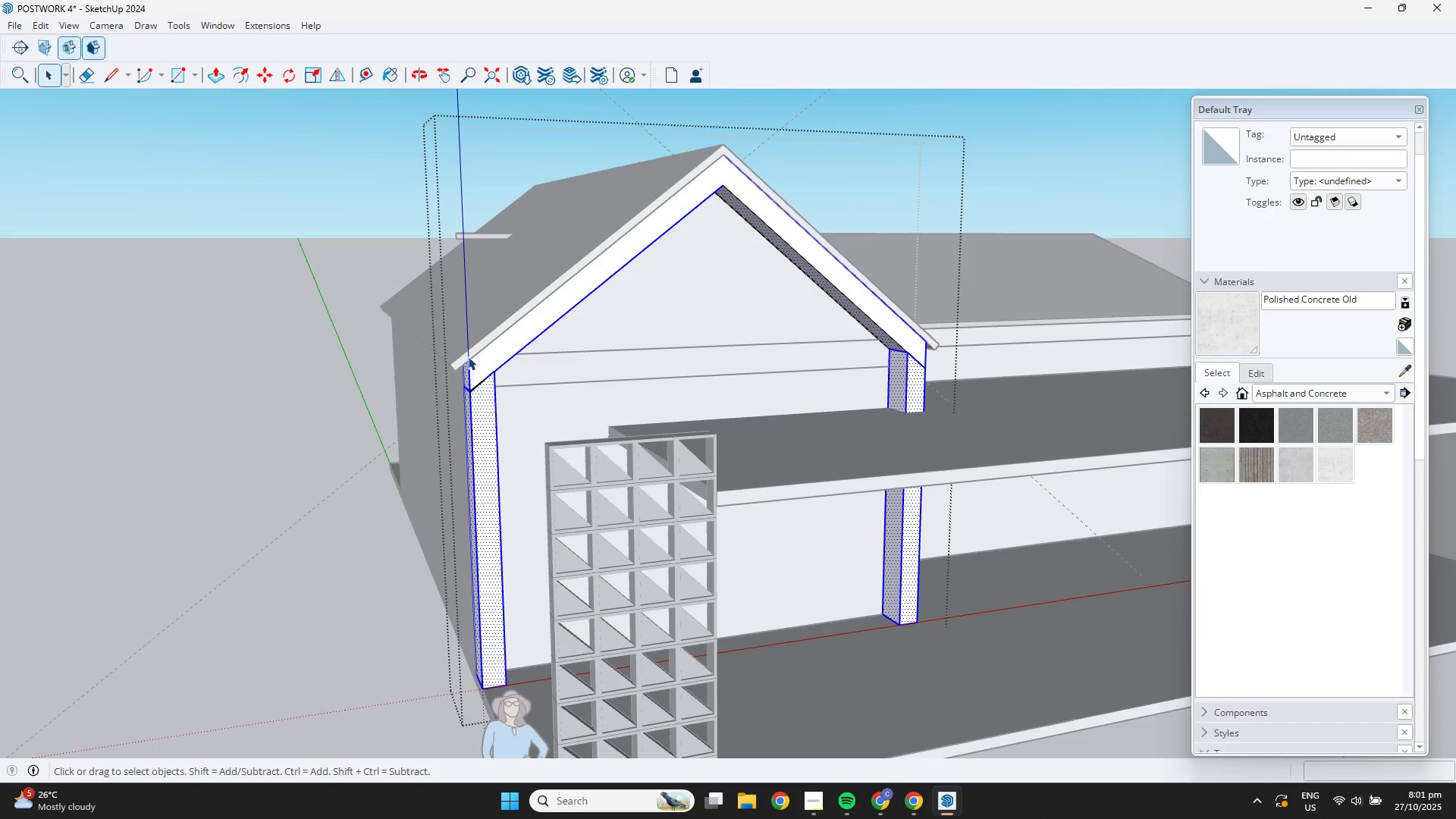 
scroll: coordinate [485, 421], scroll_direction: up, amount: 5.0
 